 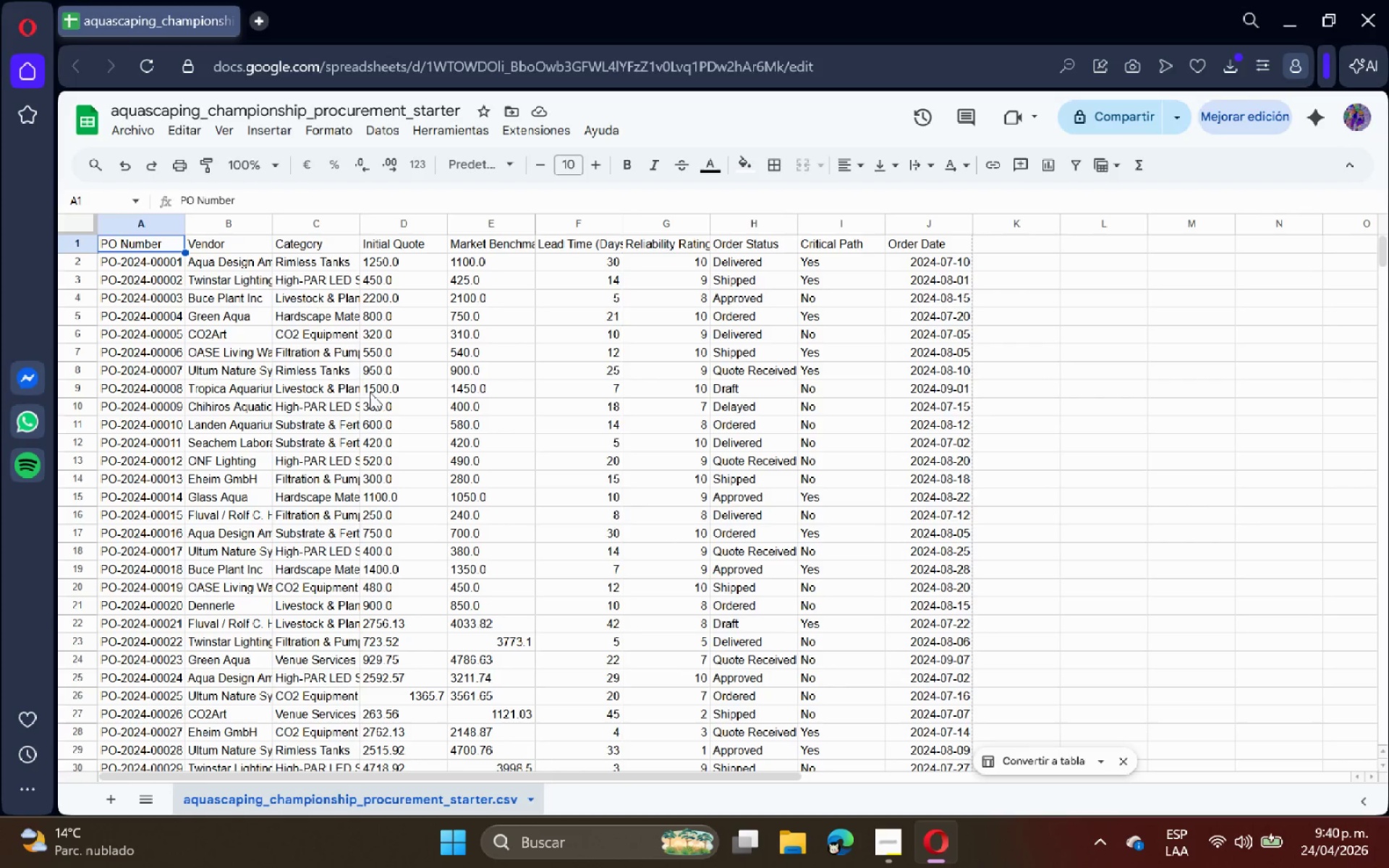 
left_click([201, 165])
 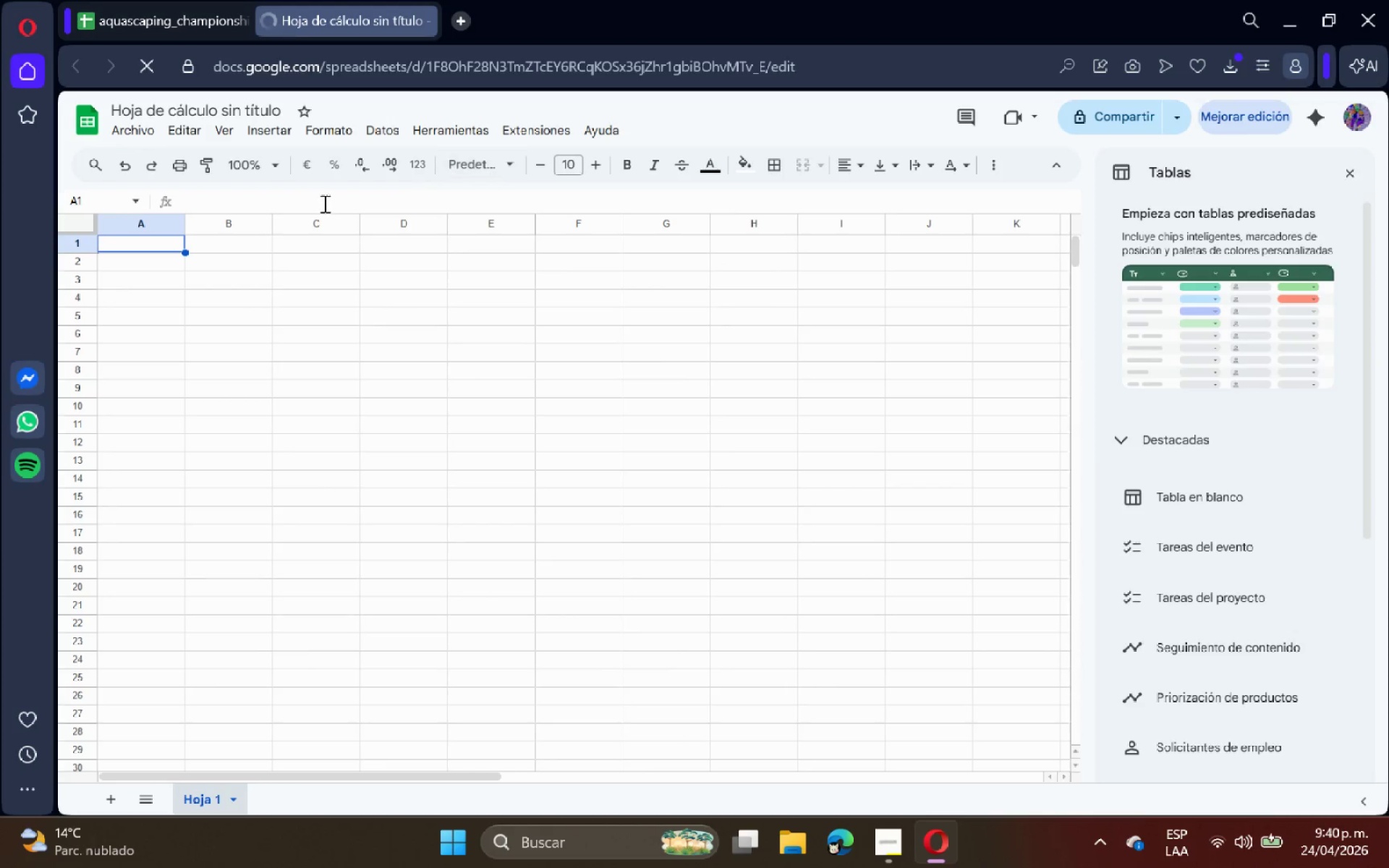 
left_click([1342, 164])
 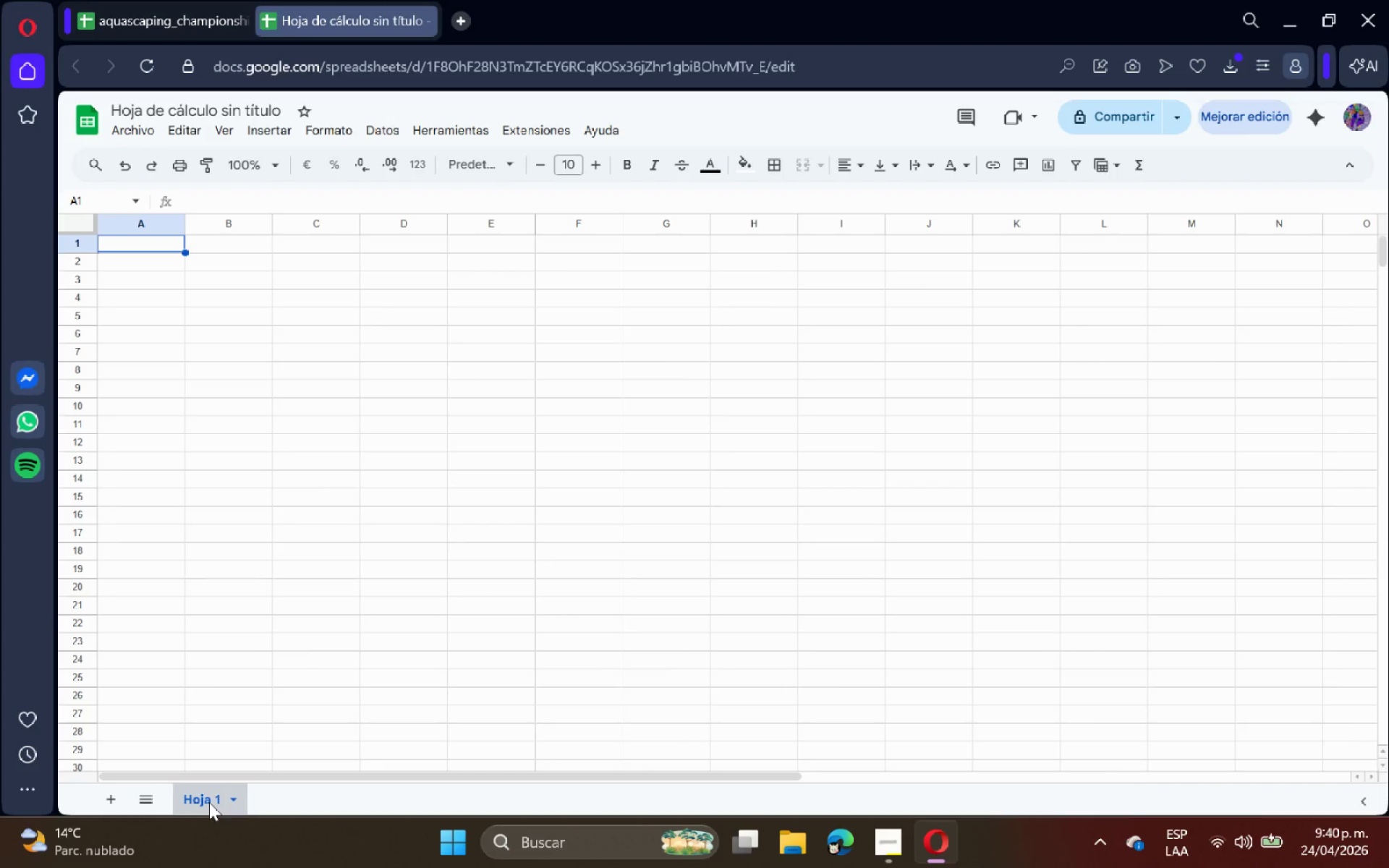 
double_click([209, 802])
 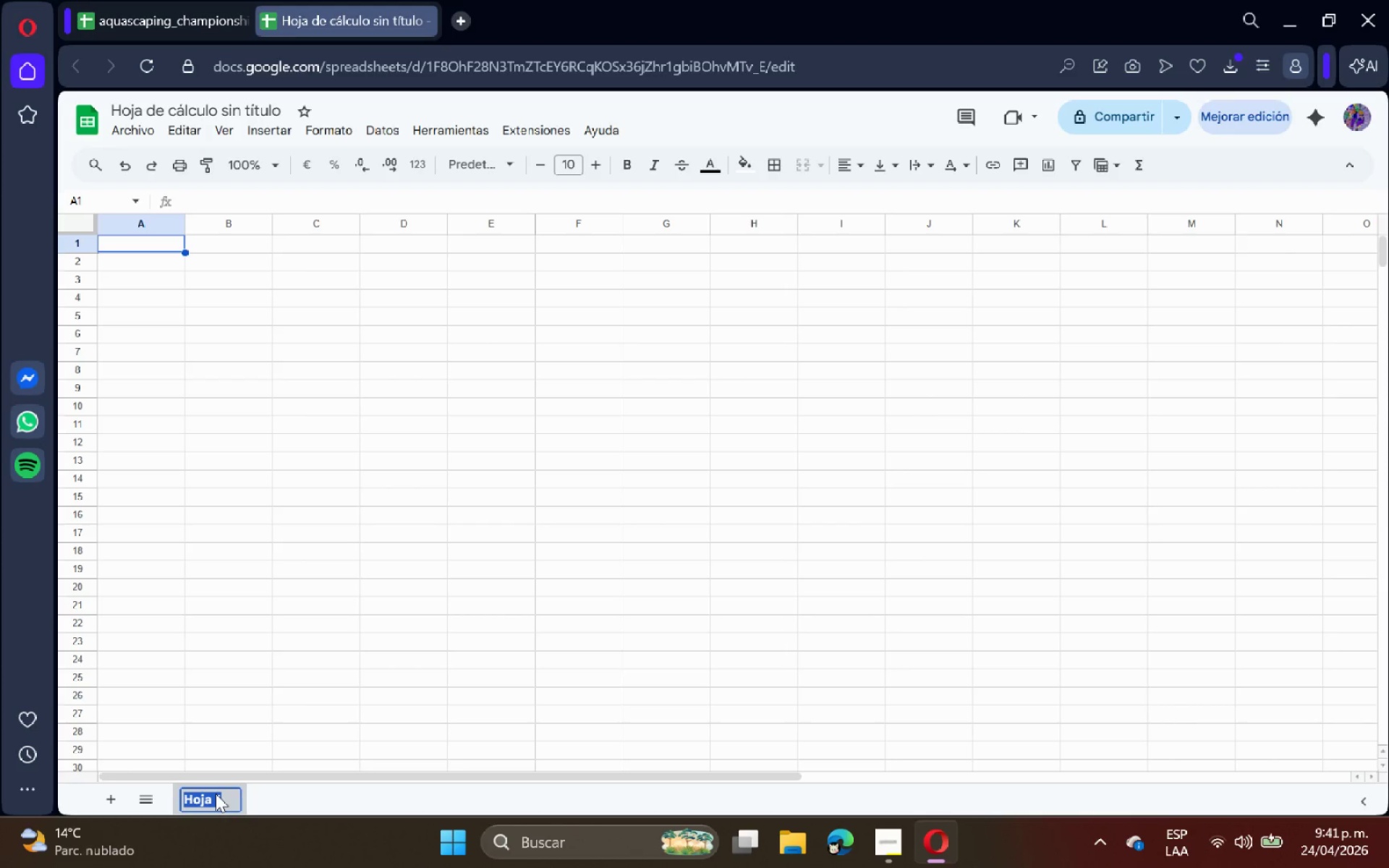 
type(Settings_Ref)
 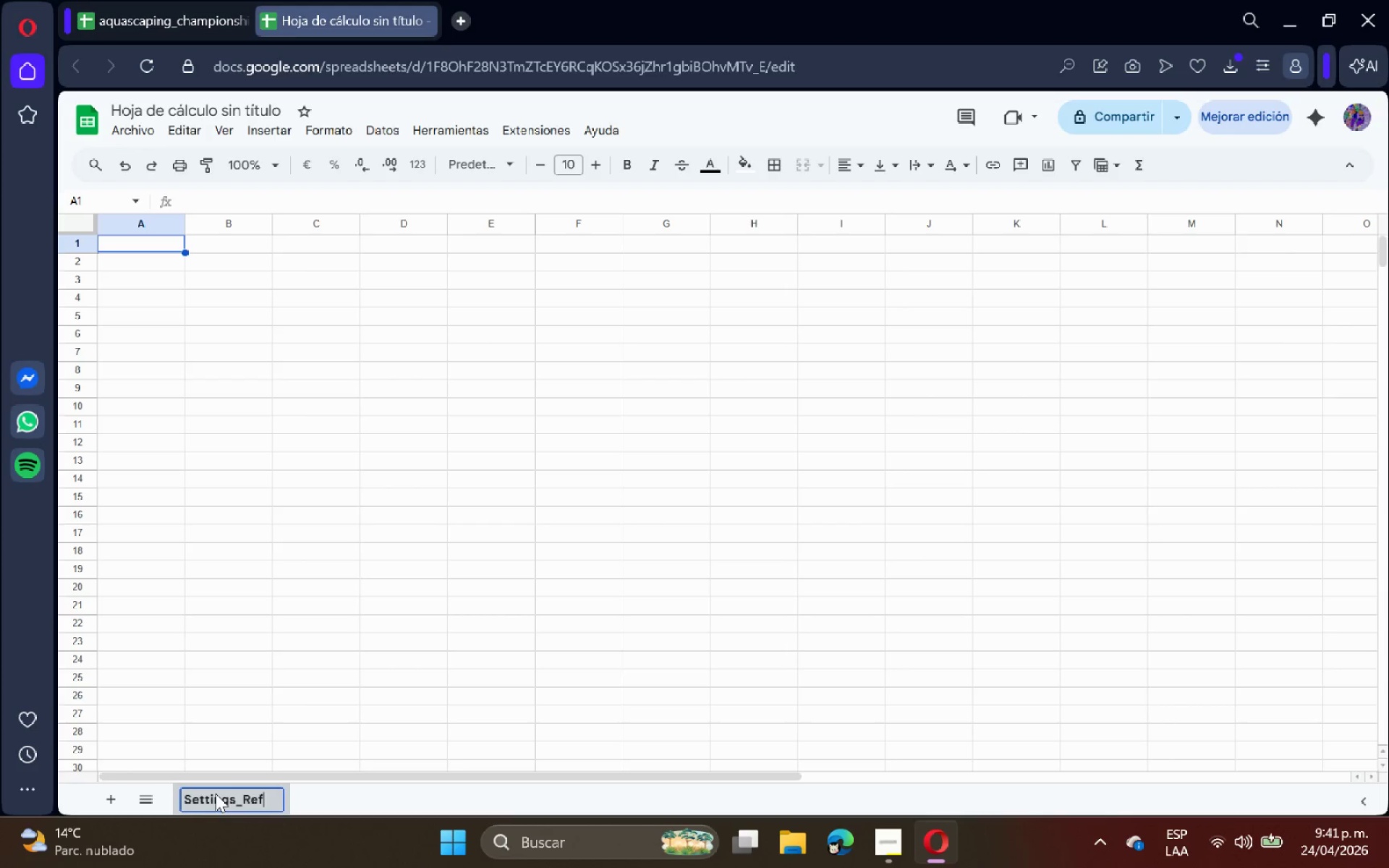 
key(Enter)
 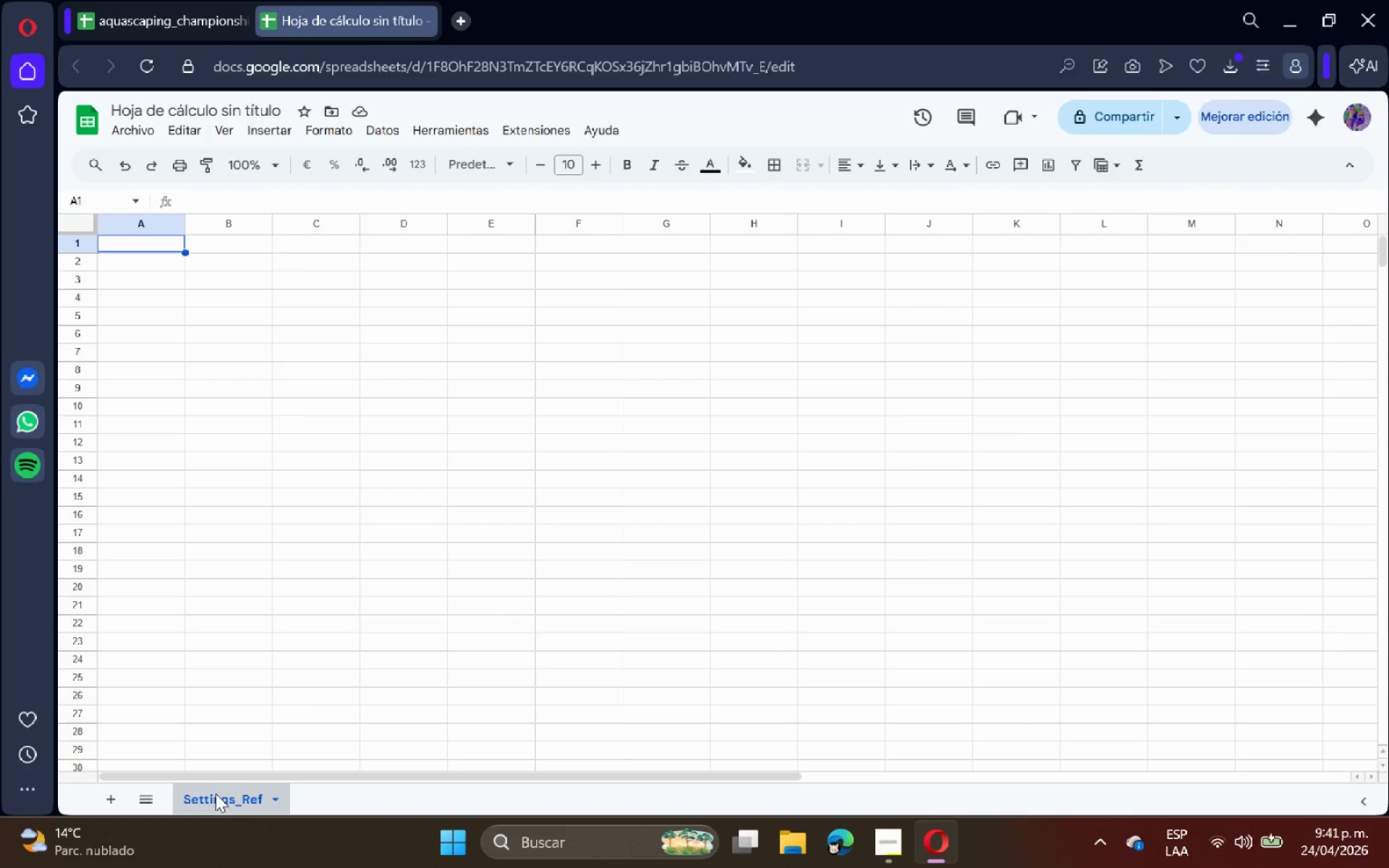 
wait(5.7)
 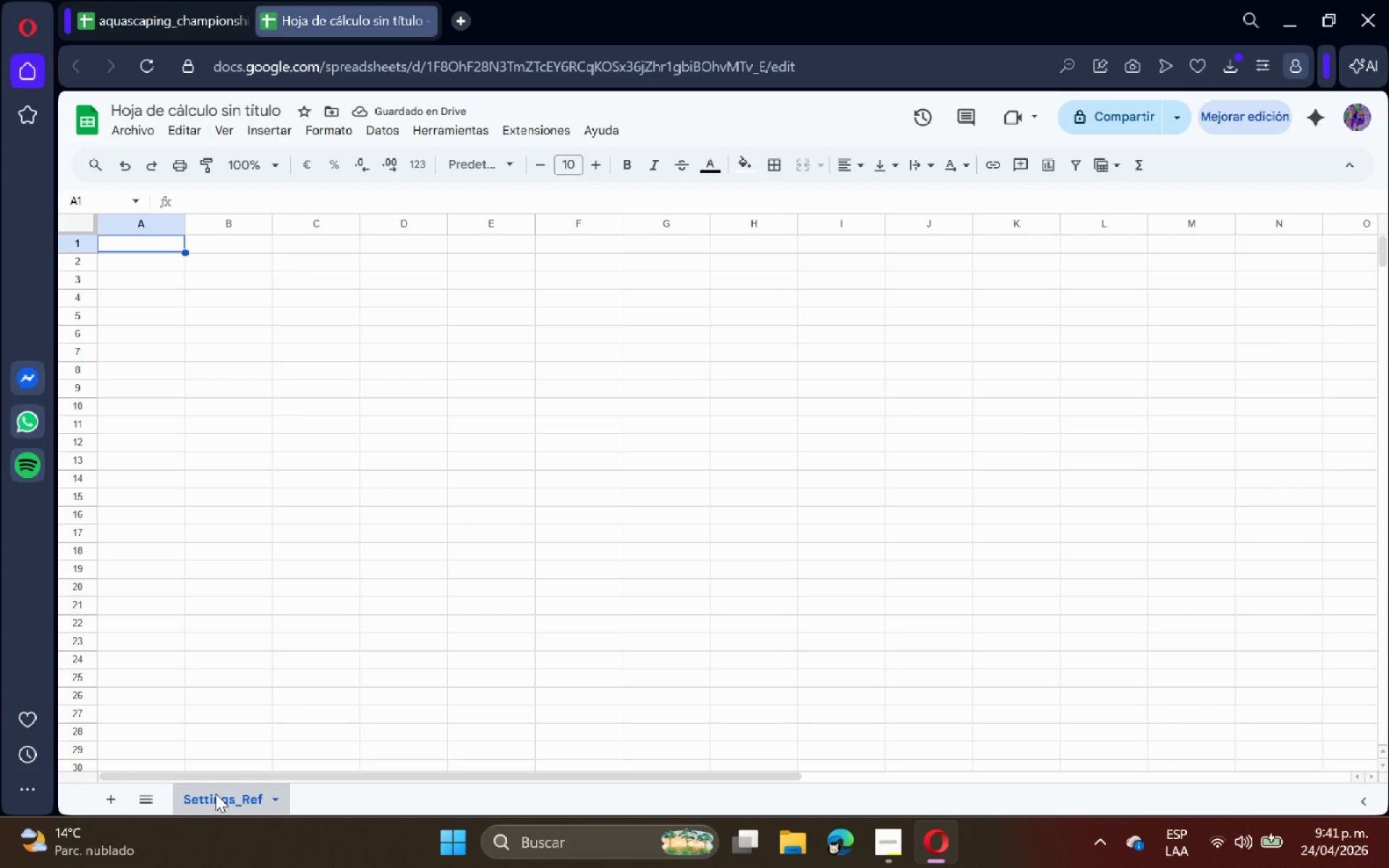 
double_click([139, 237])
 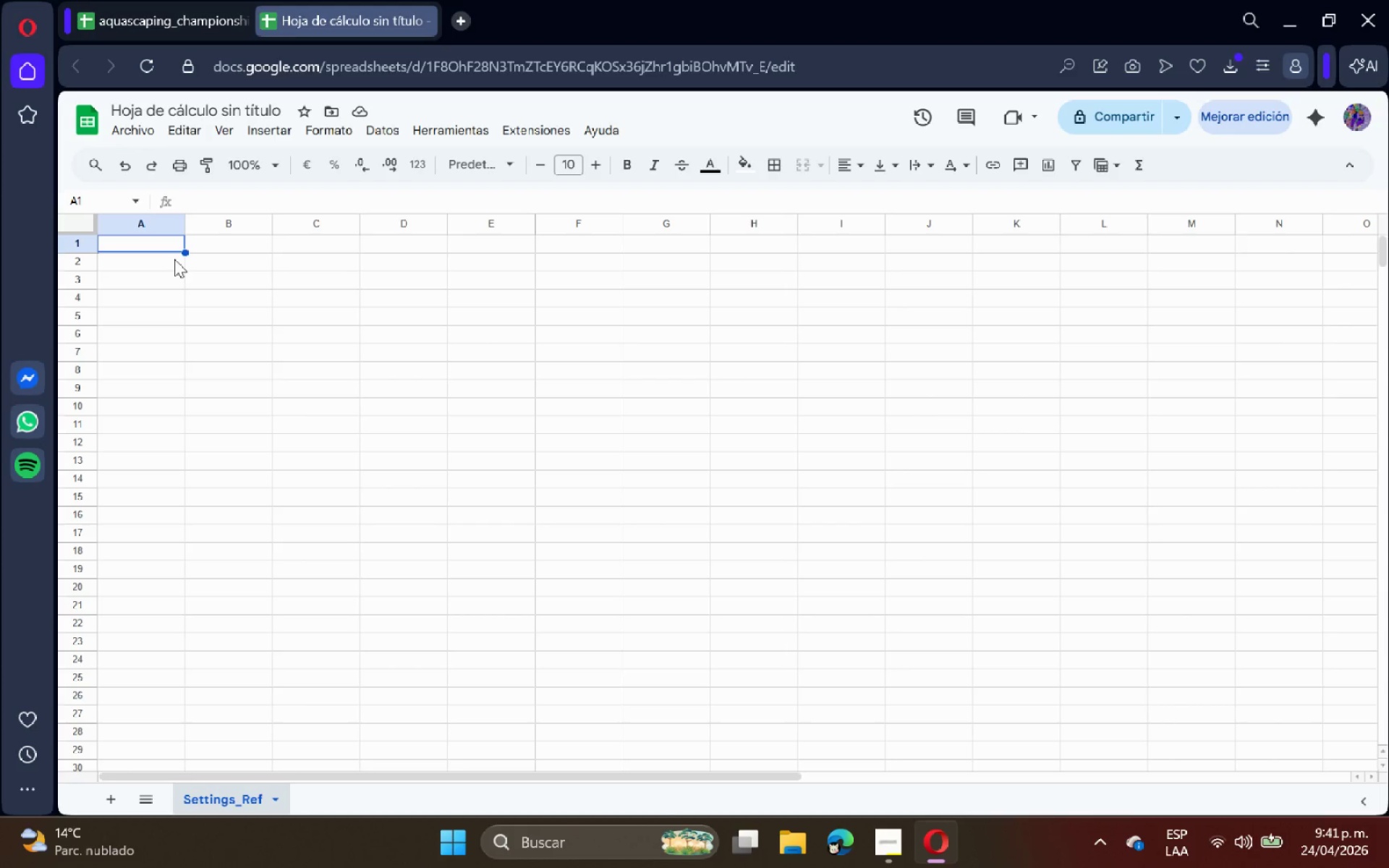 
type(Order Status List)
 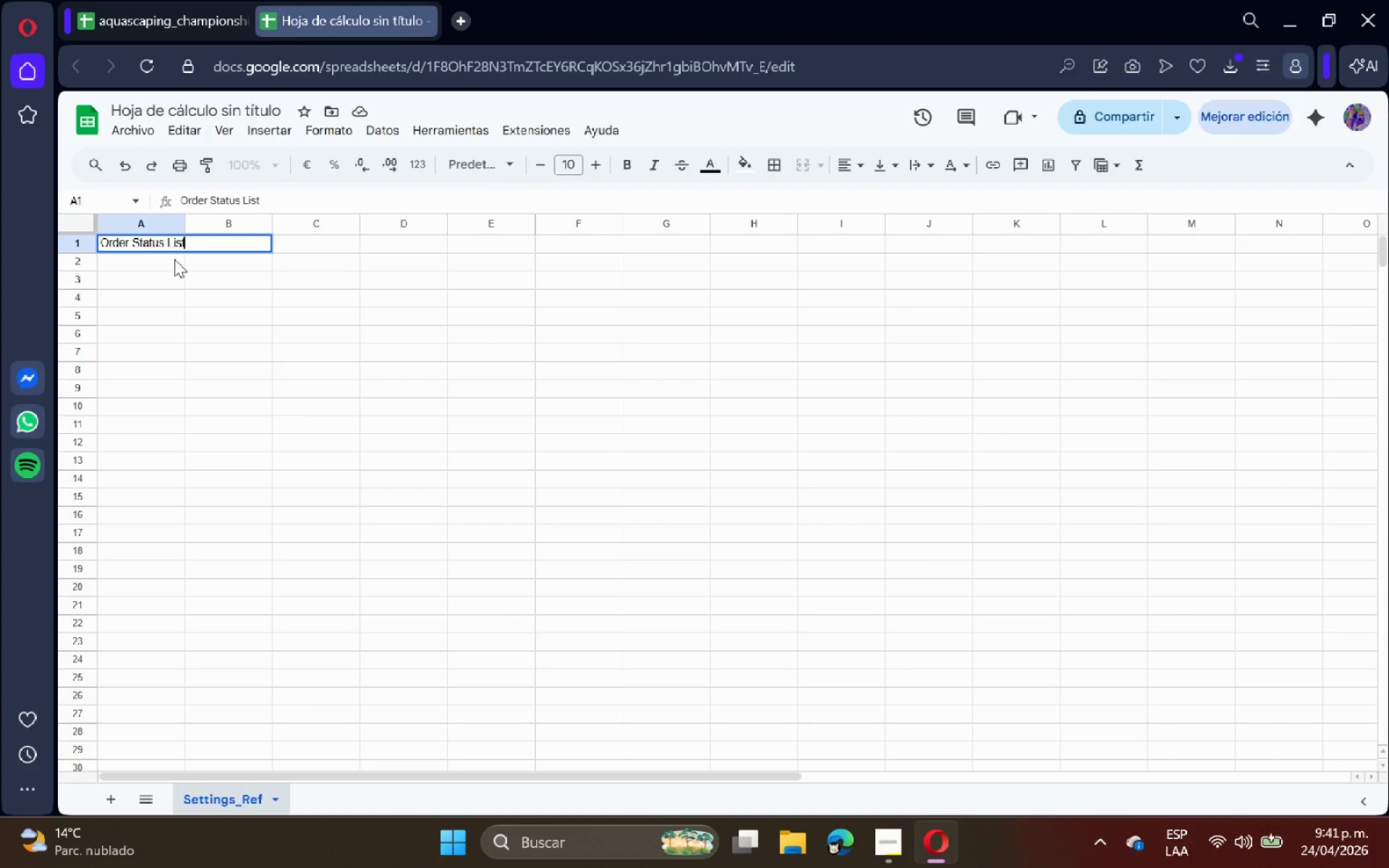 
key(Enter)
 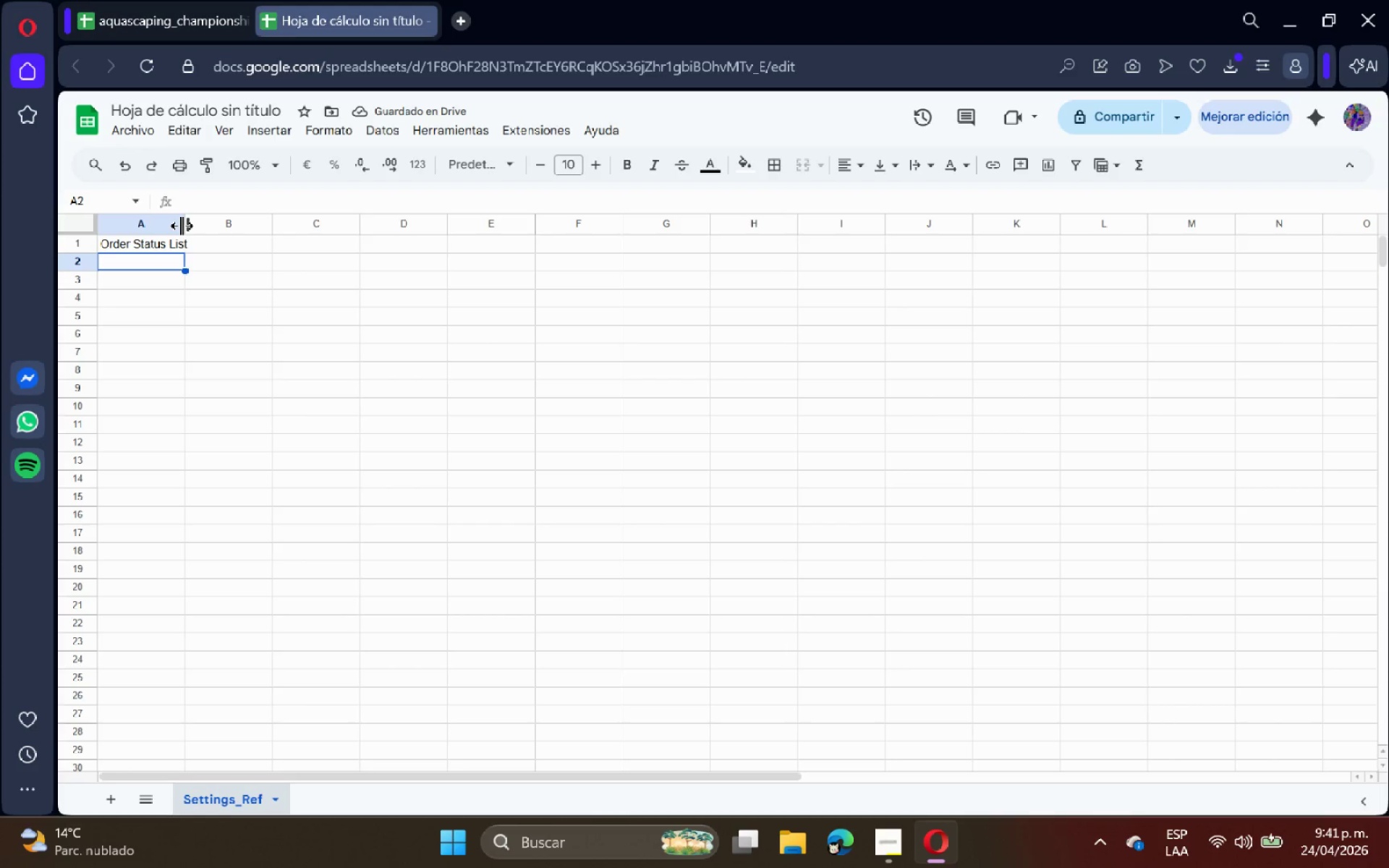 
double_click([182, 226])
 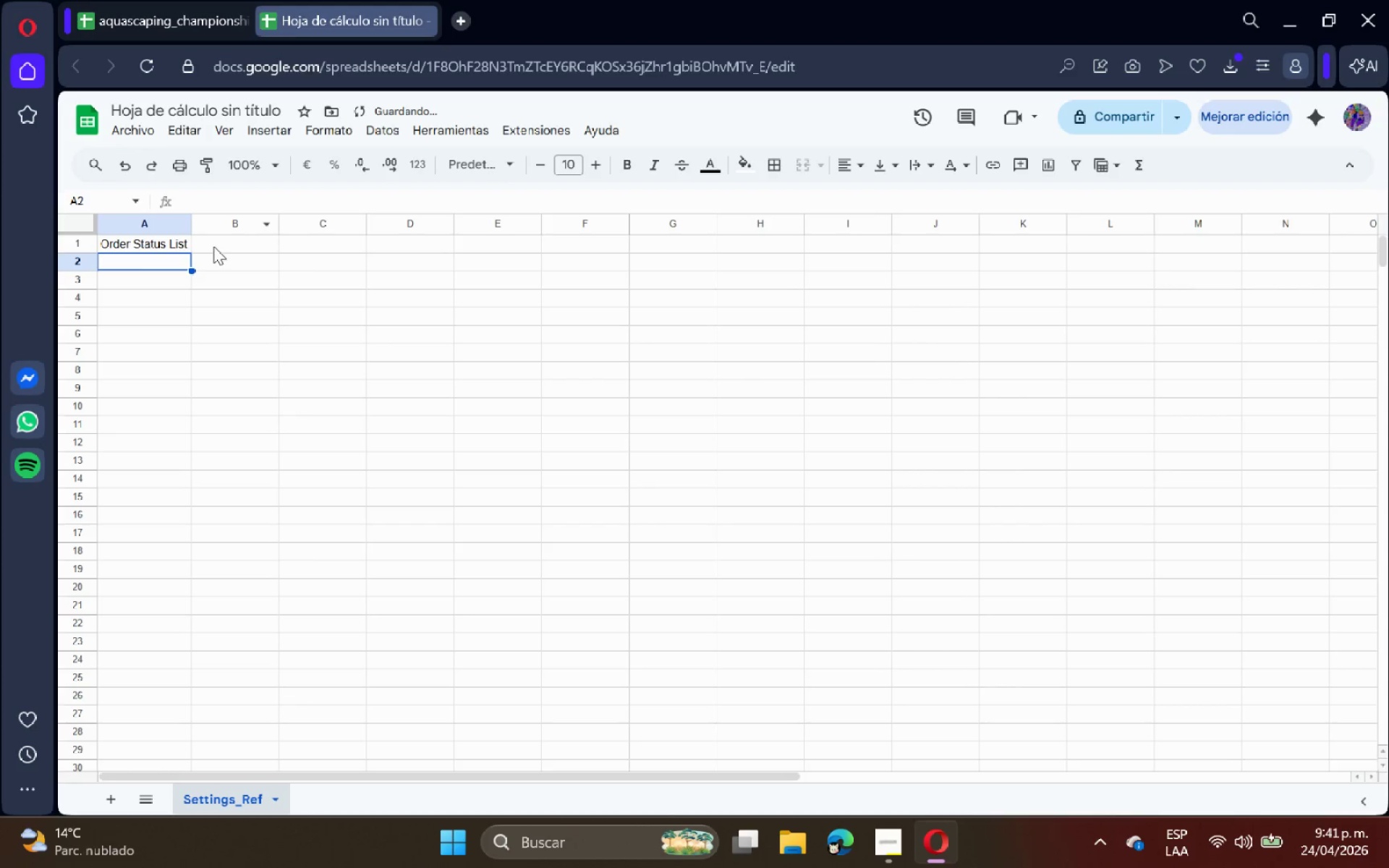 
left_click([216, 248])
 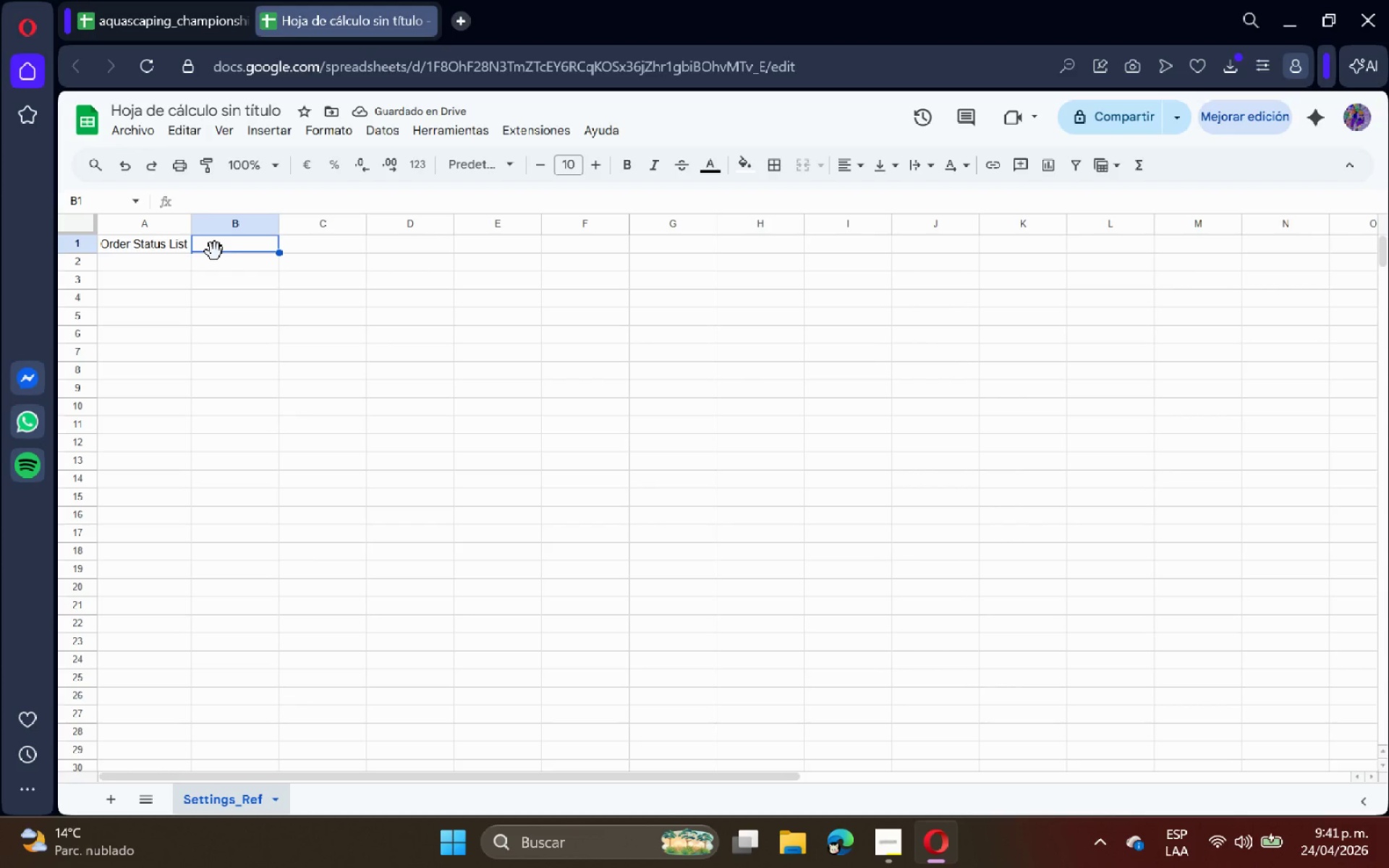 
left_click([133, 270])
 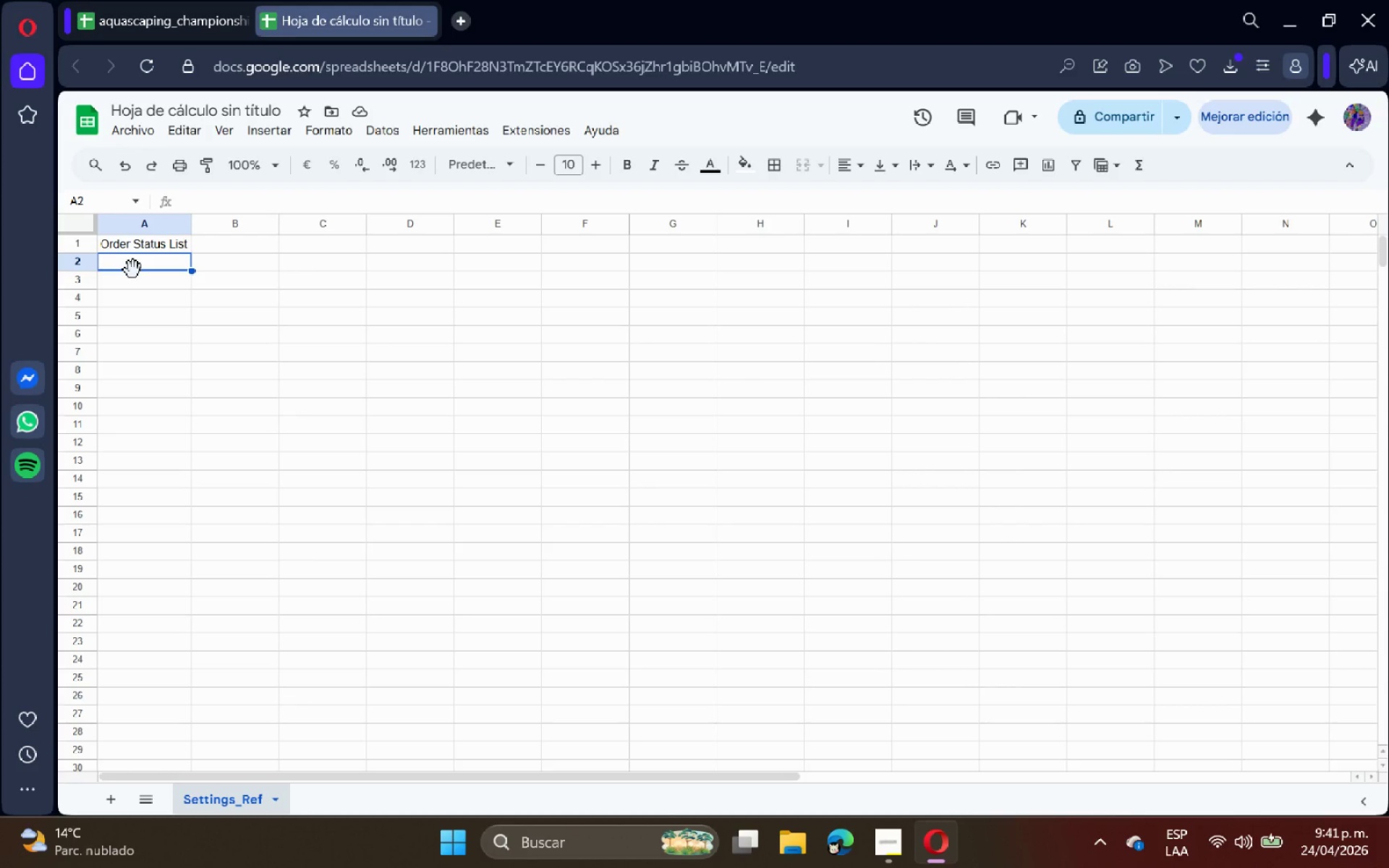 
type(Draft)
 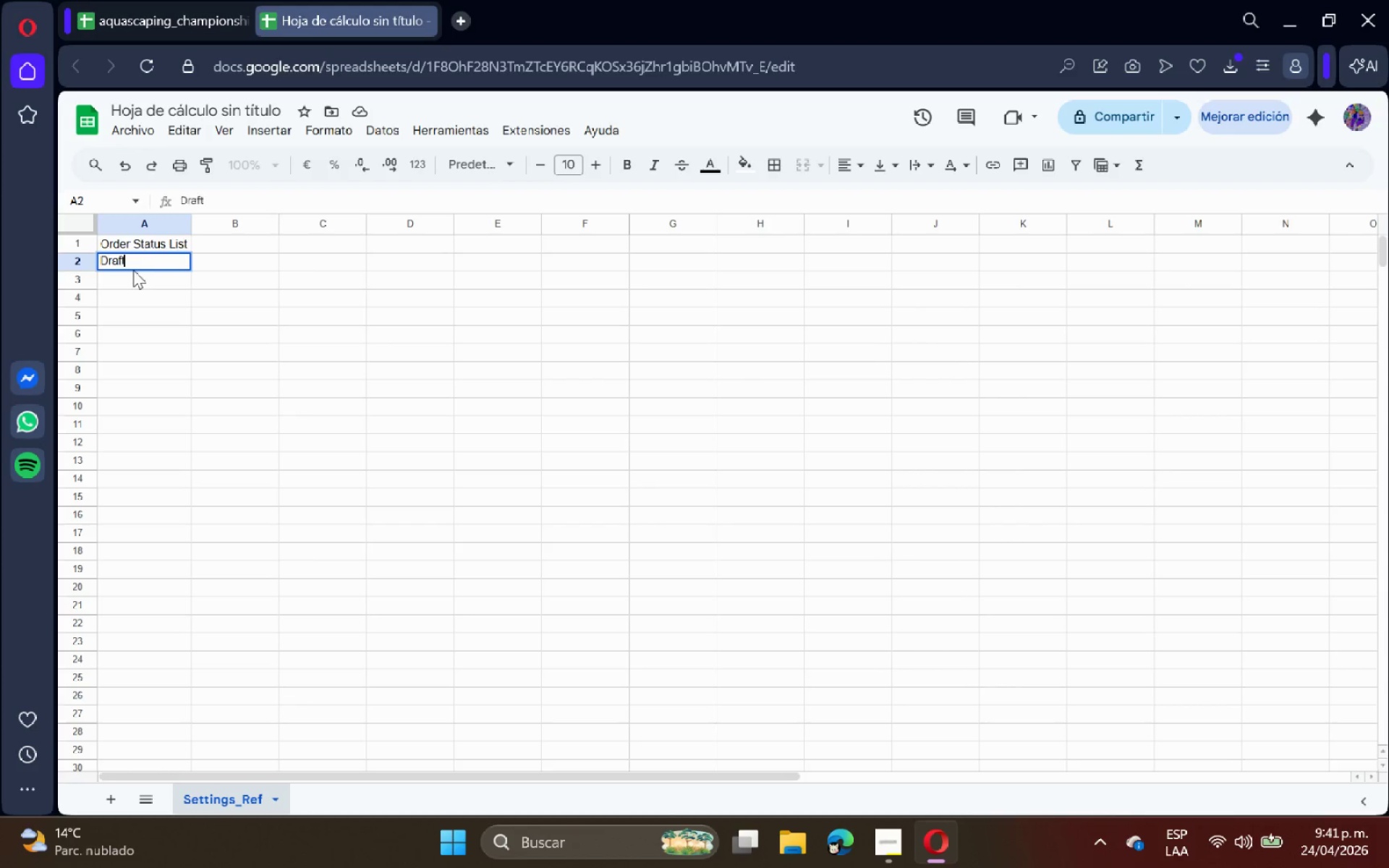 
key(Enter)
 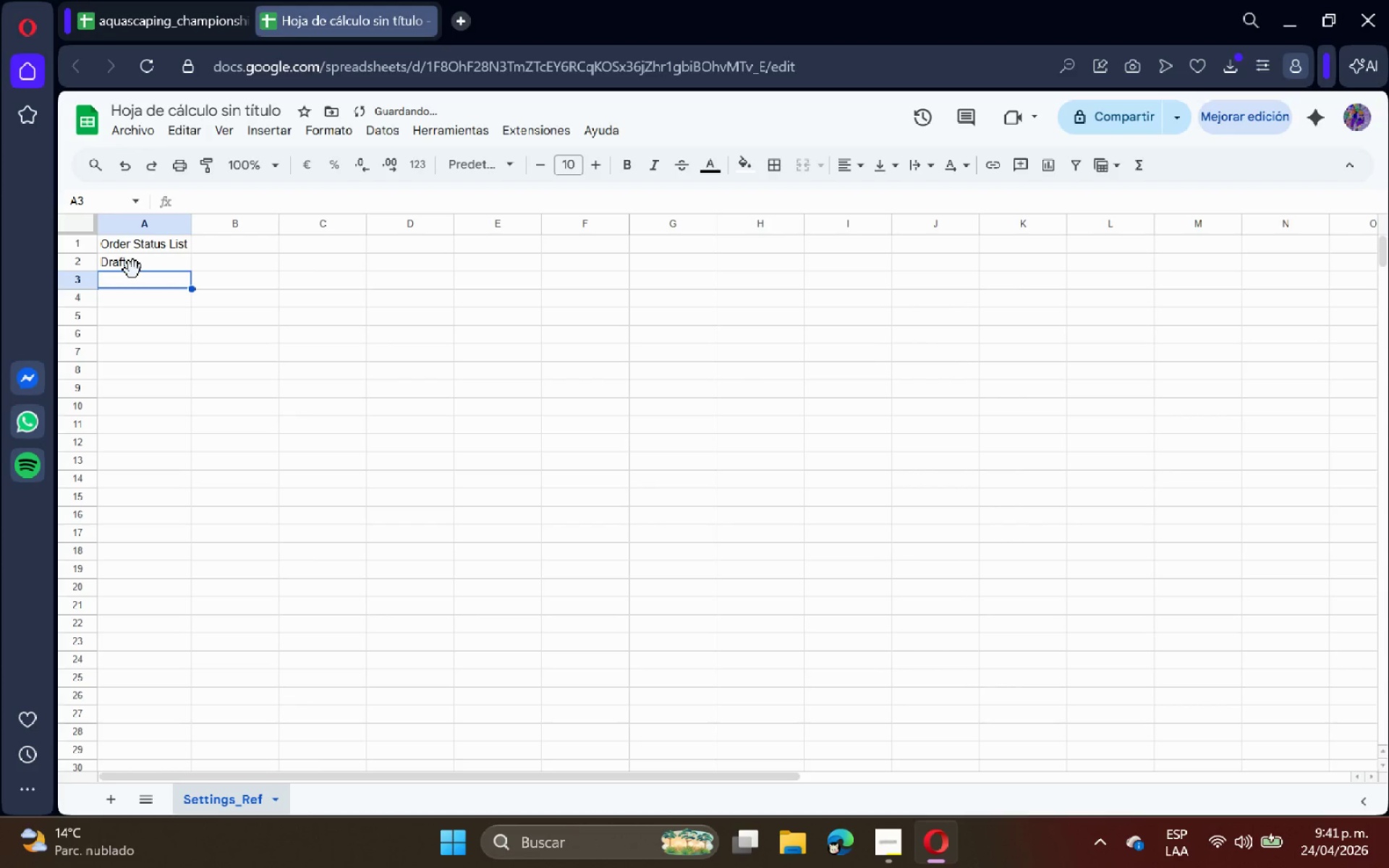 
type(Quote Recei)
 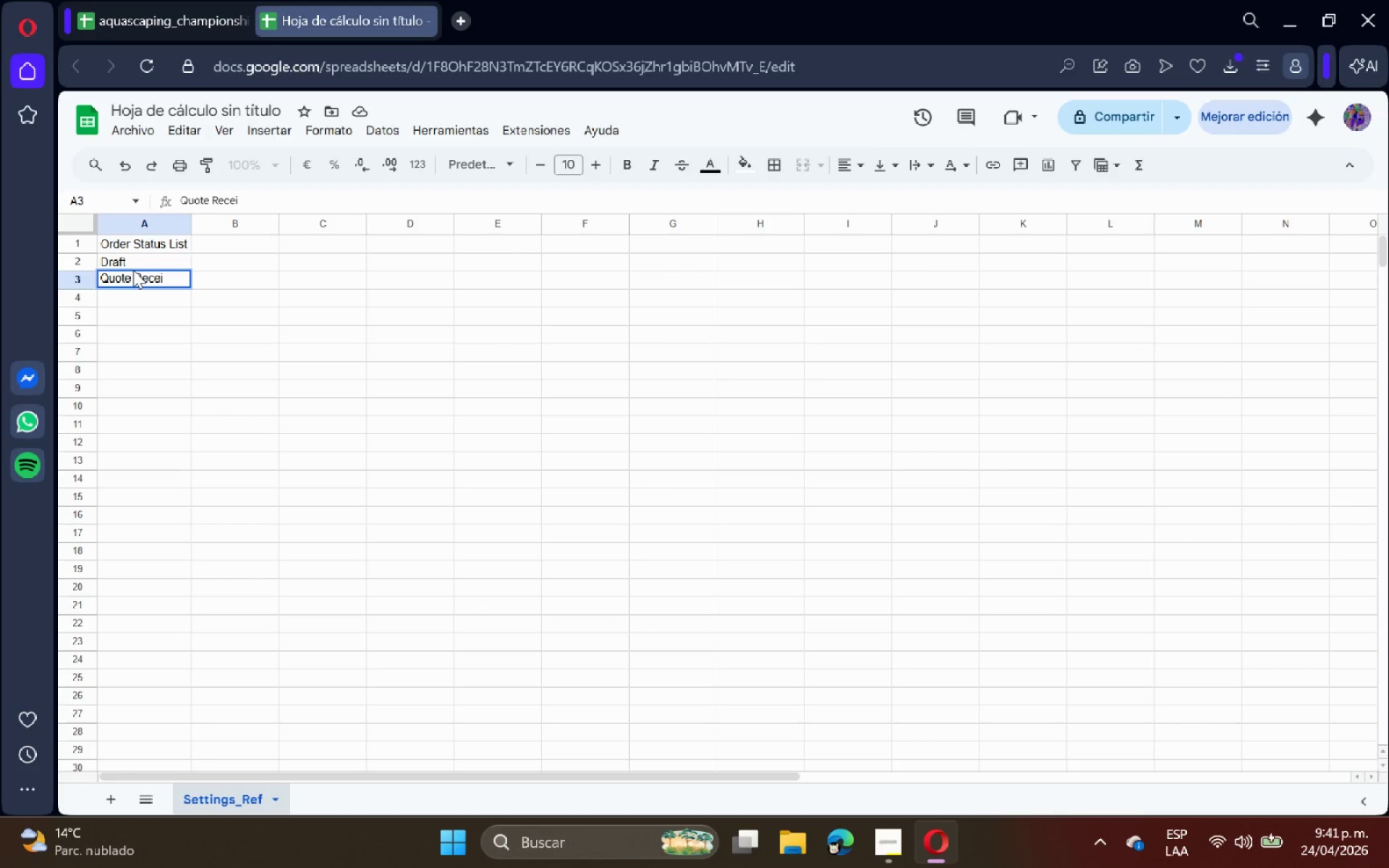 
type(ved)
 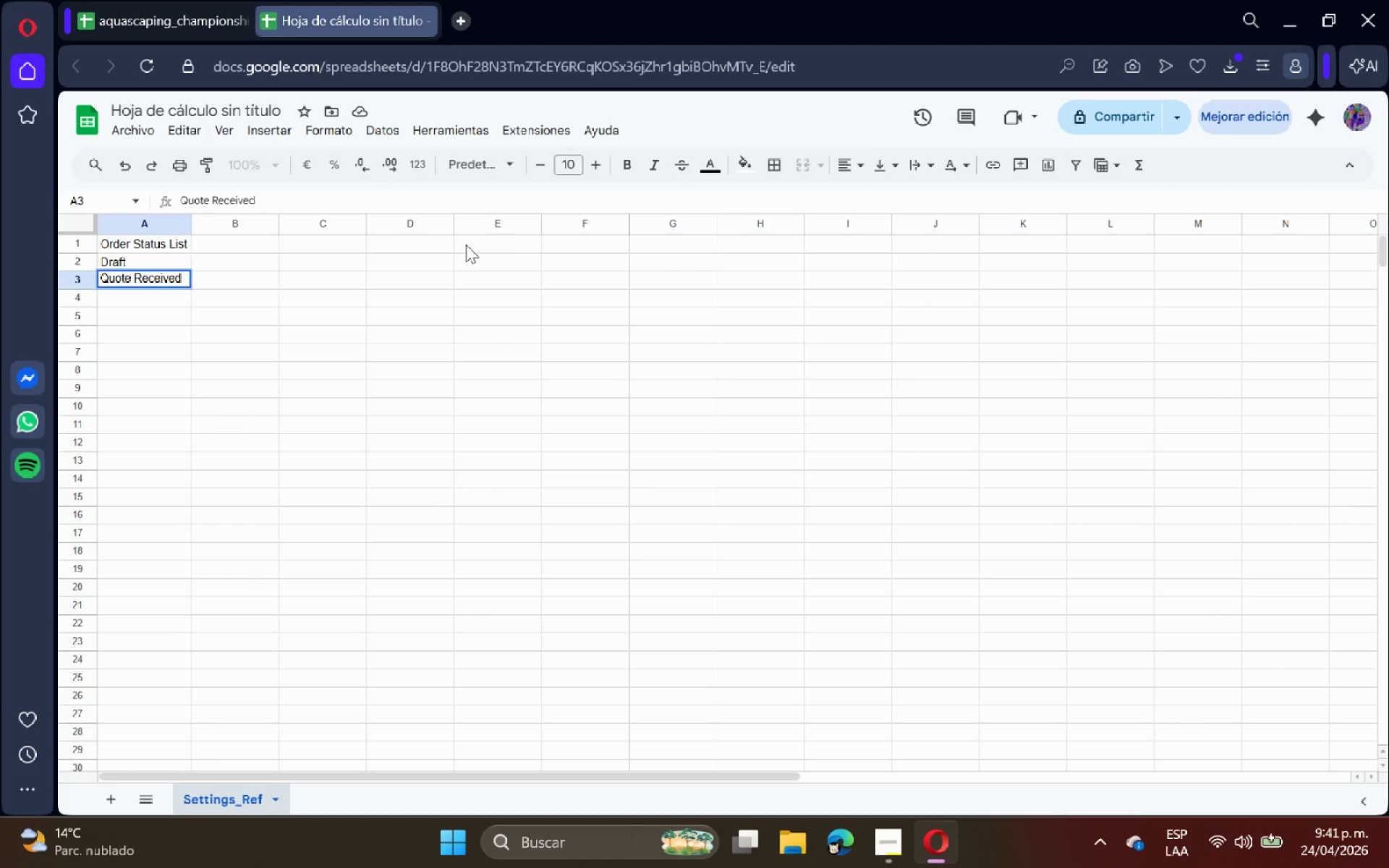 
key(Enter)
 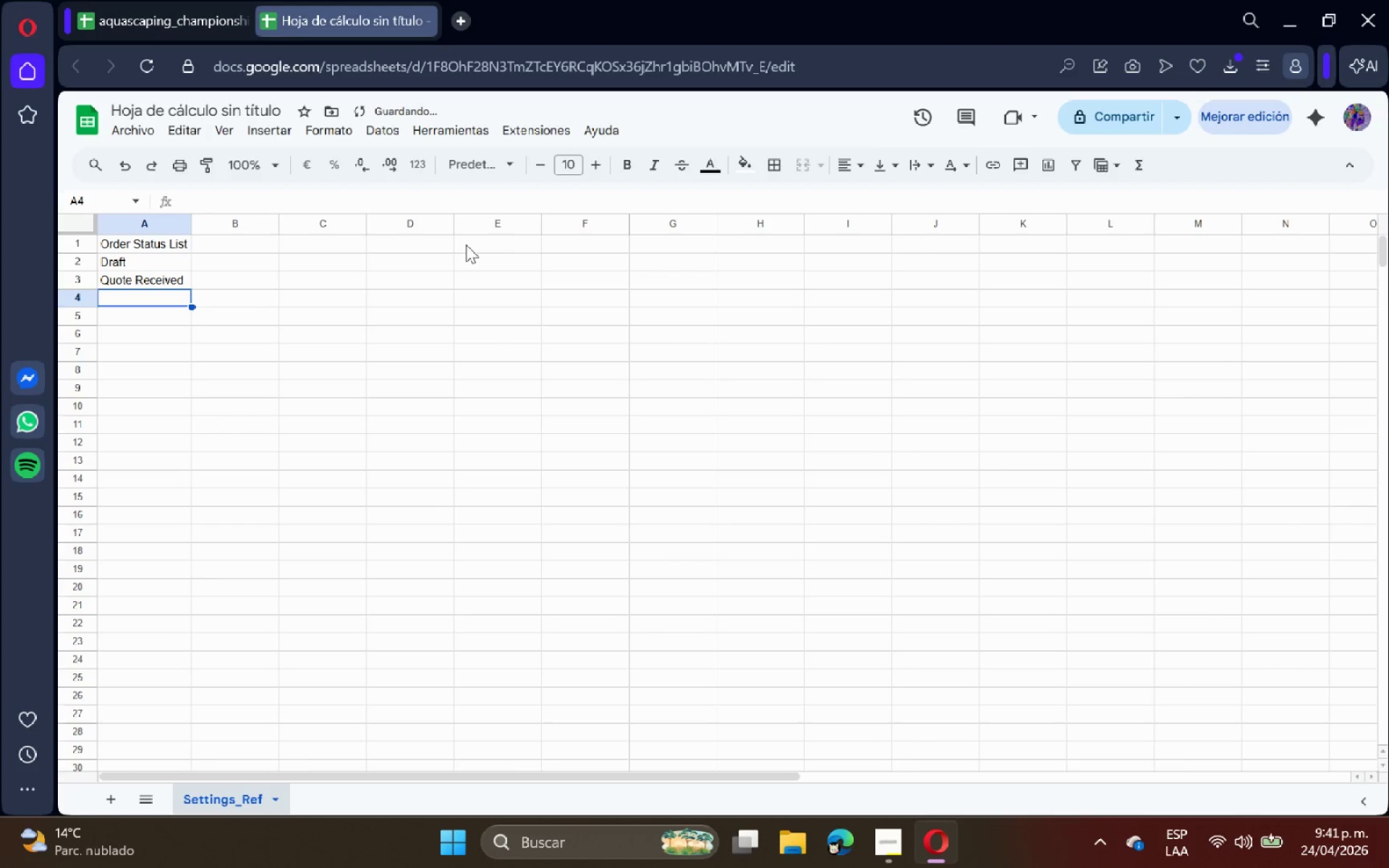 
type(Apr)
key(Backspace)
type(proved)
 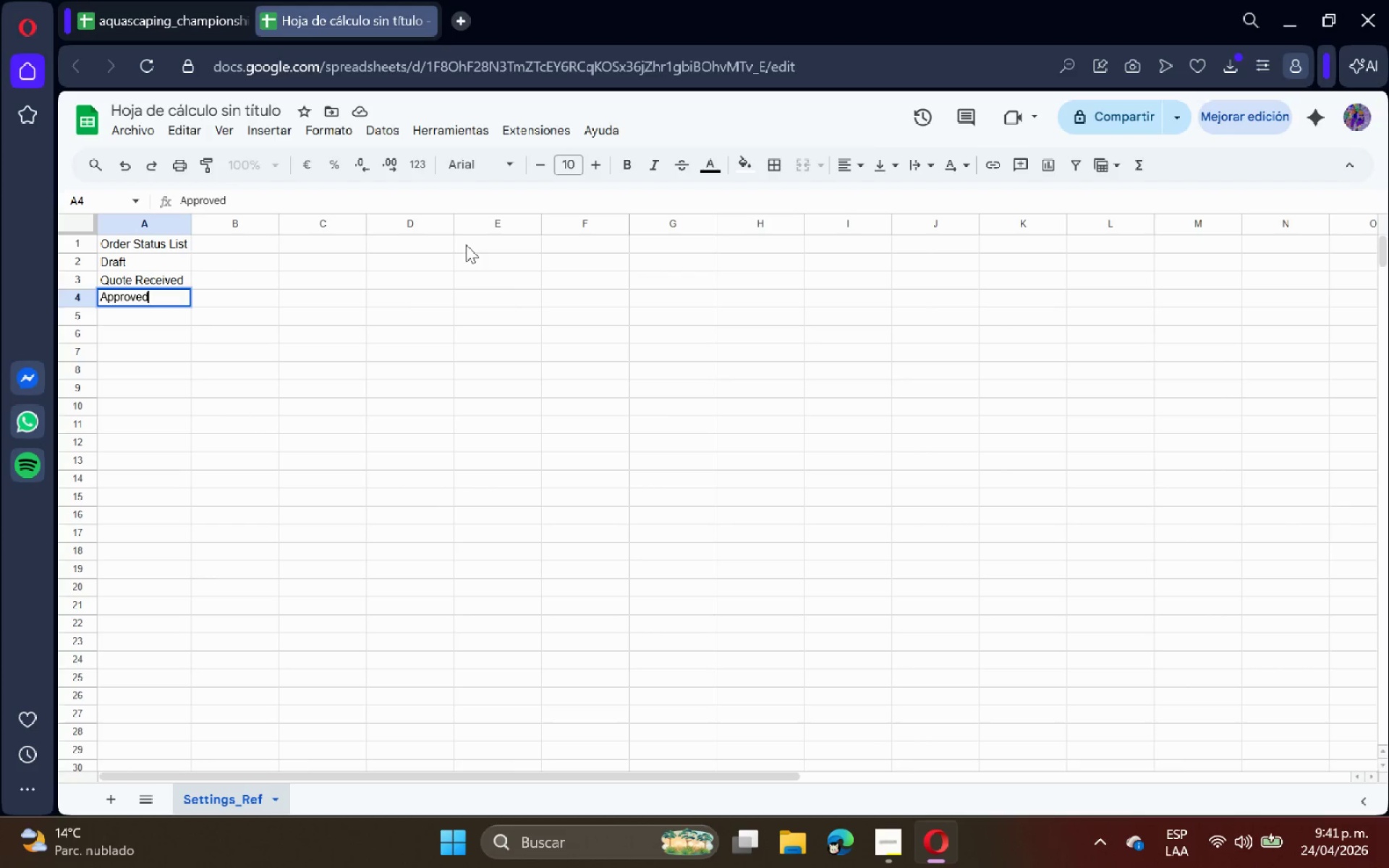 
key(Enter)
 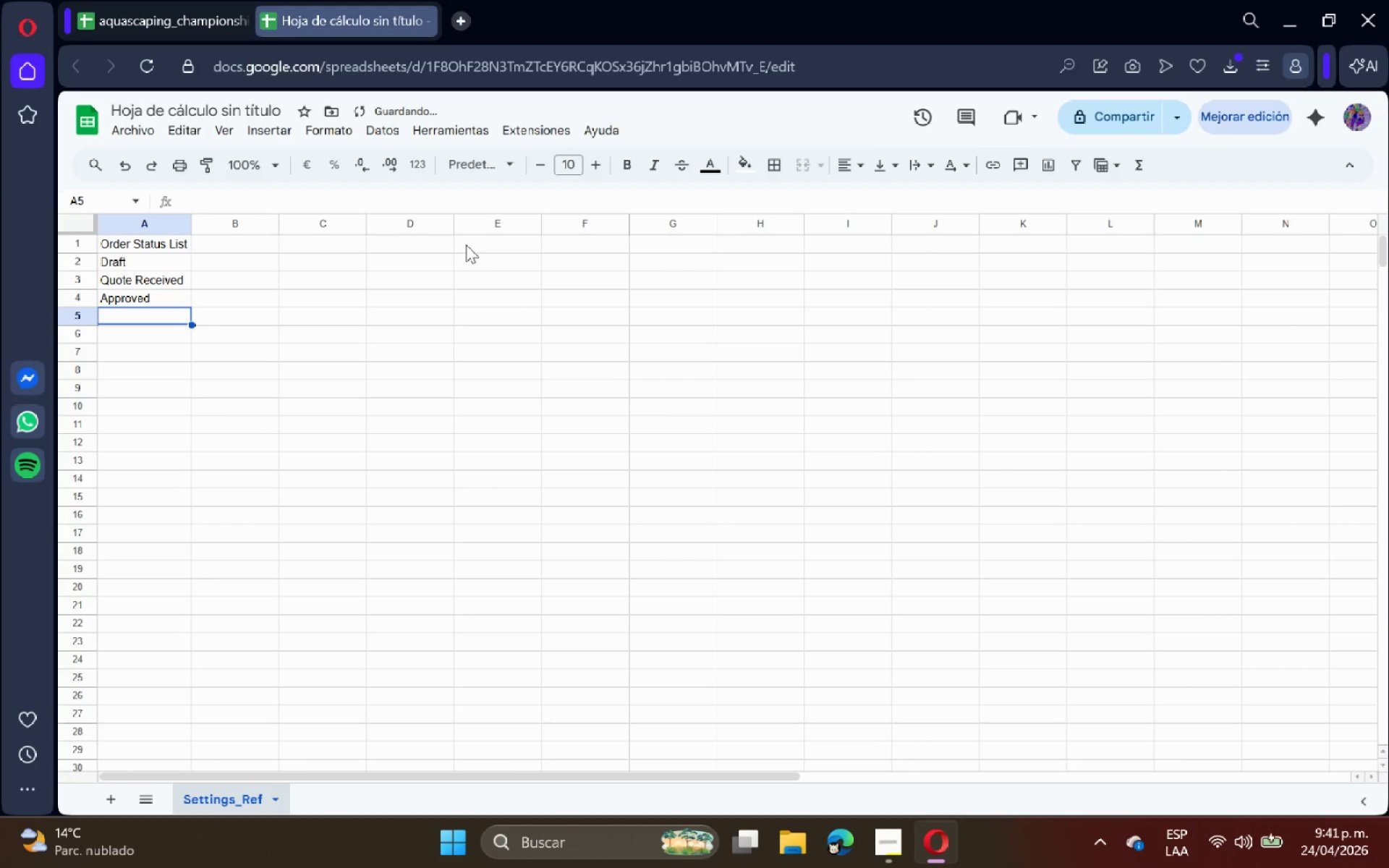 
type(Ordered)
 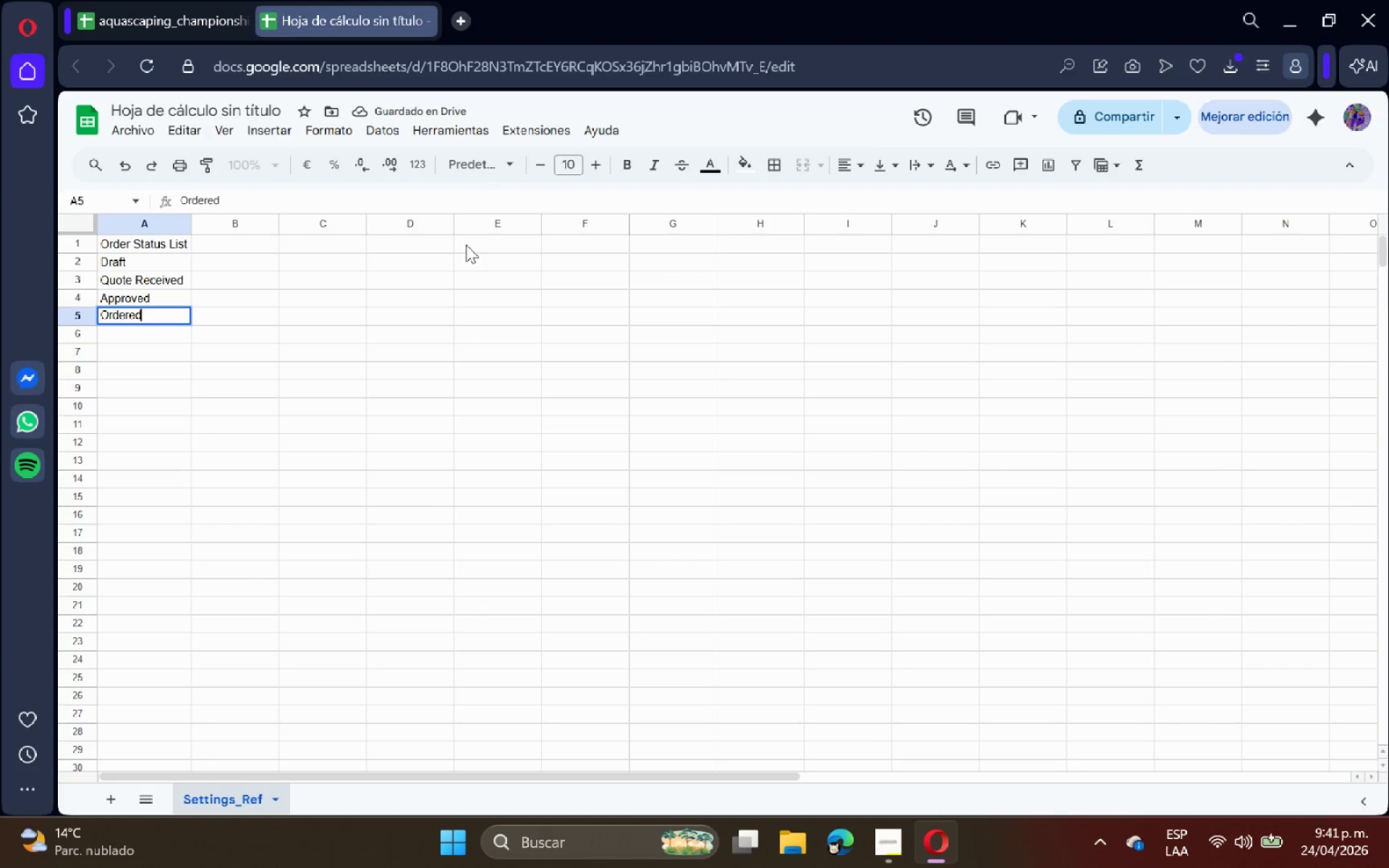 
key(Enter)
 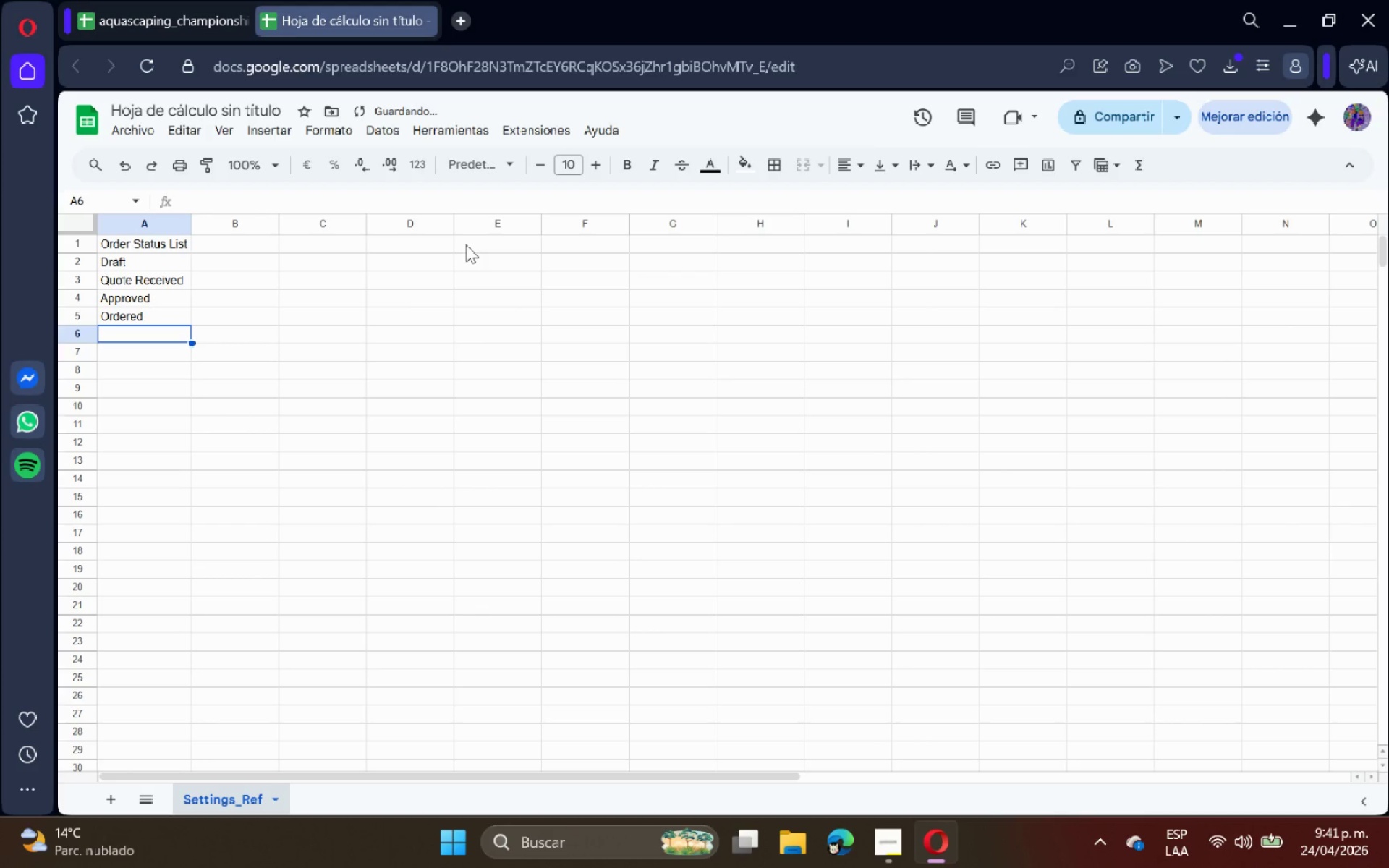 
type(Shipped)
 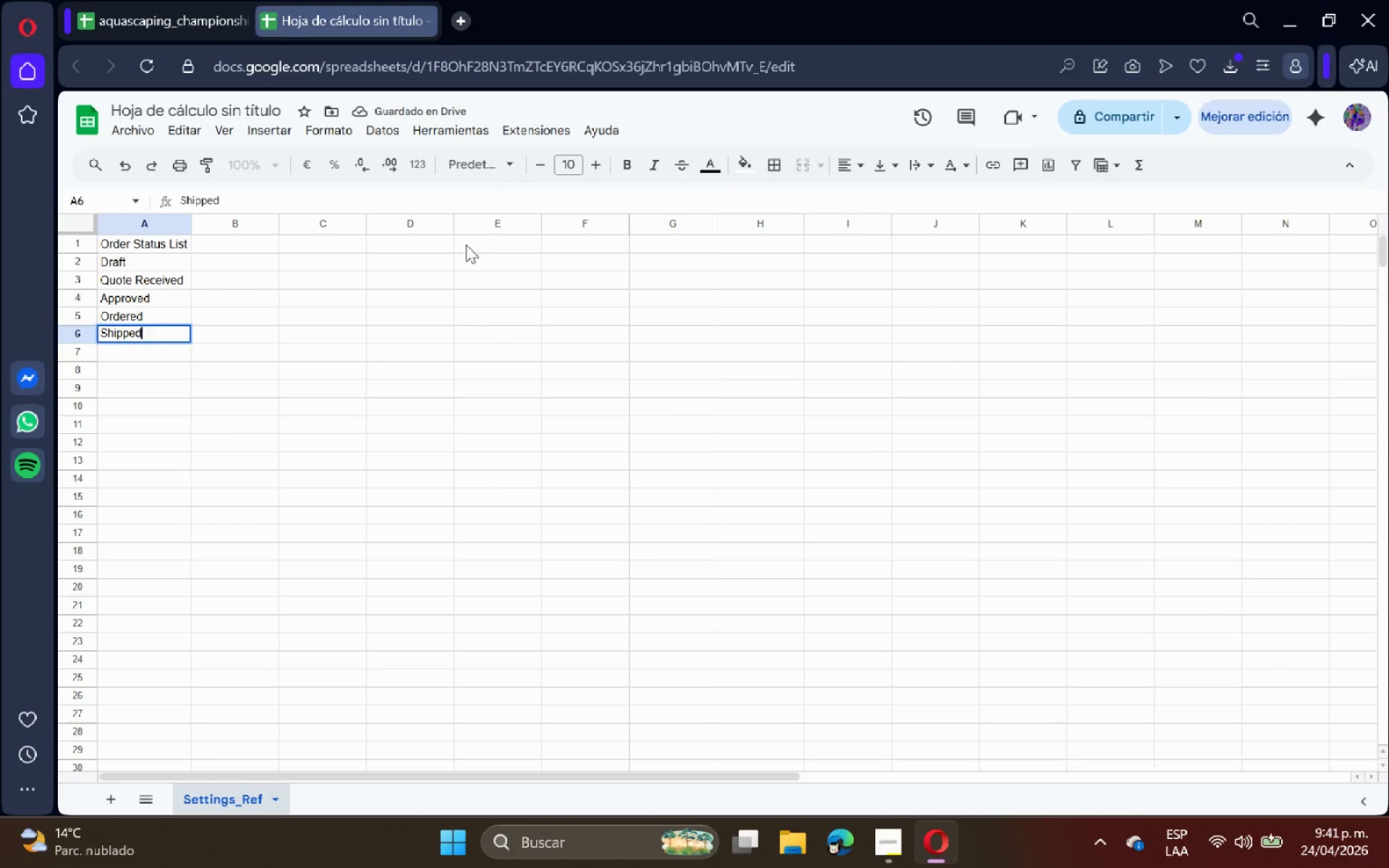 
key(Enter)
 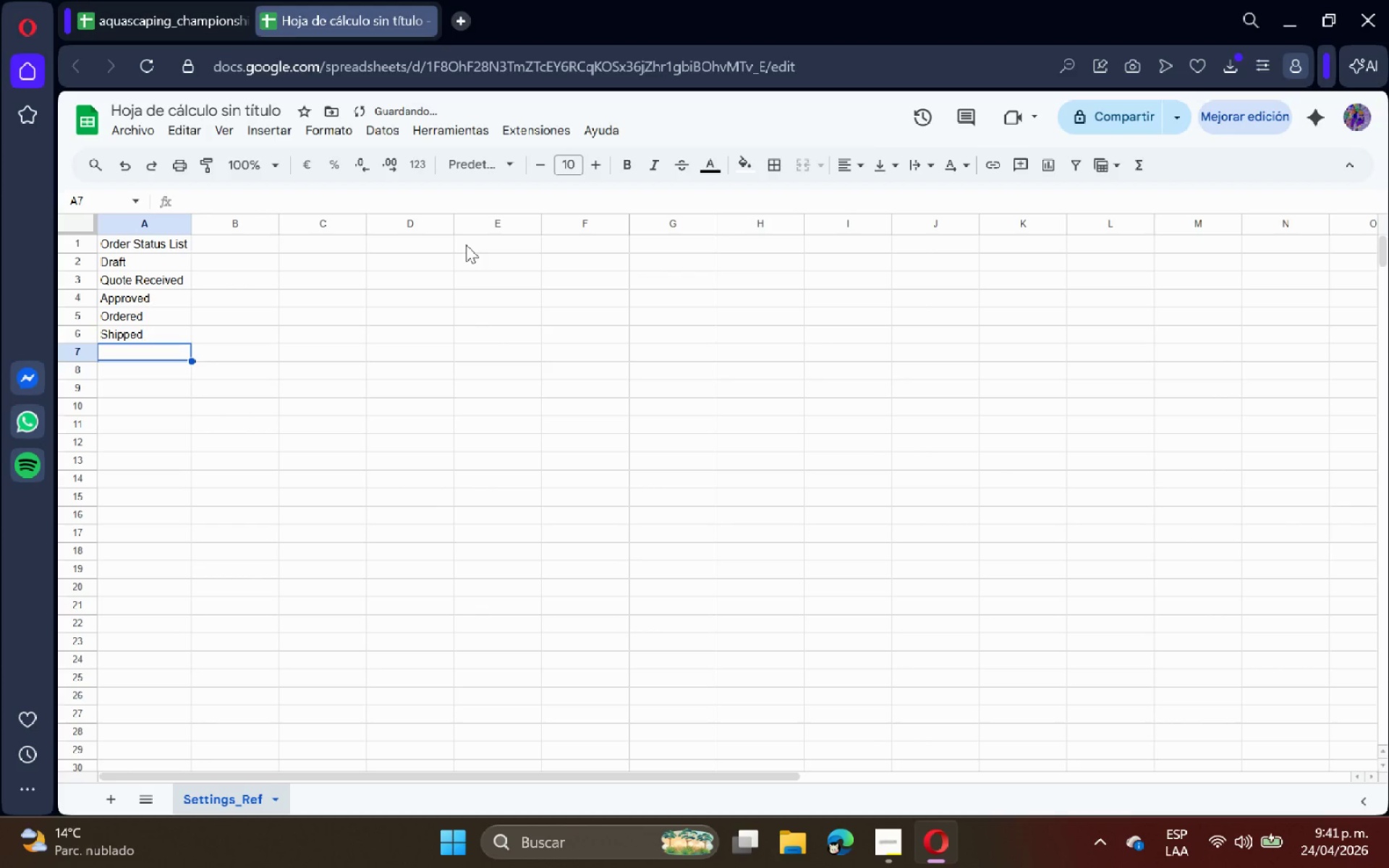 
type(Delayed)
 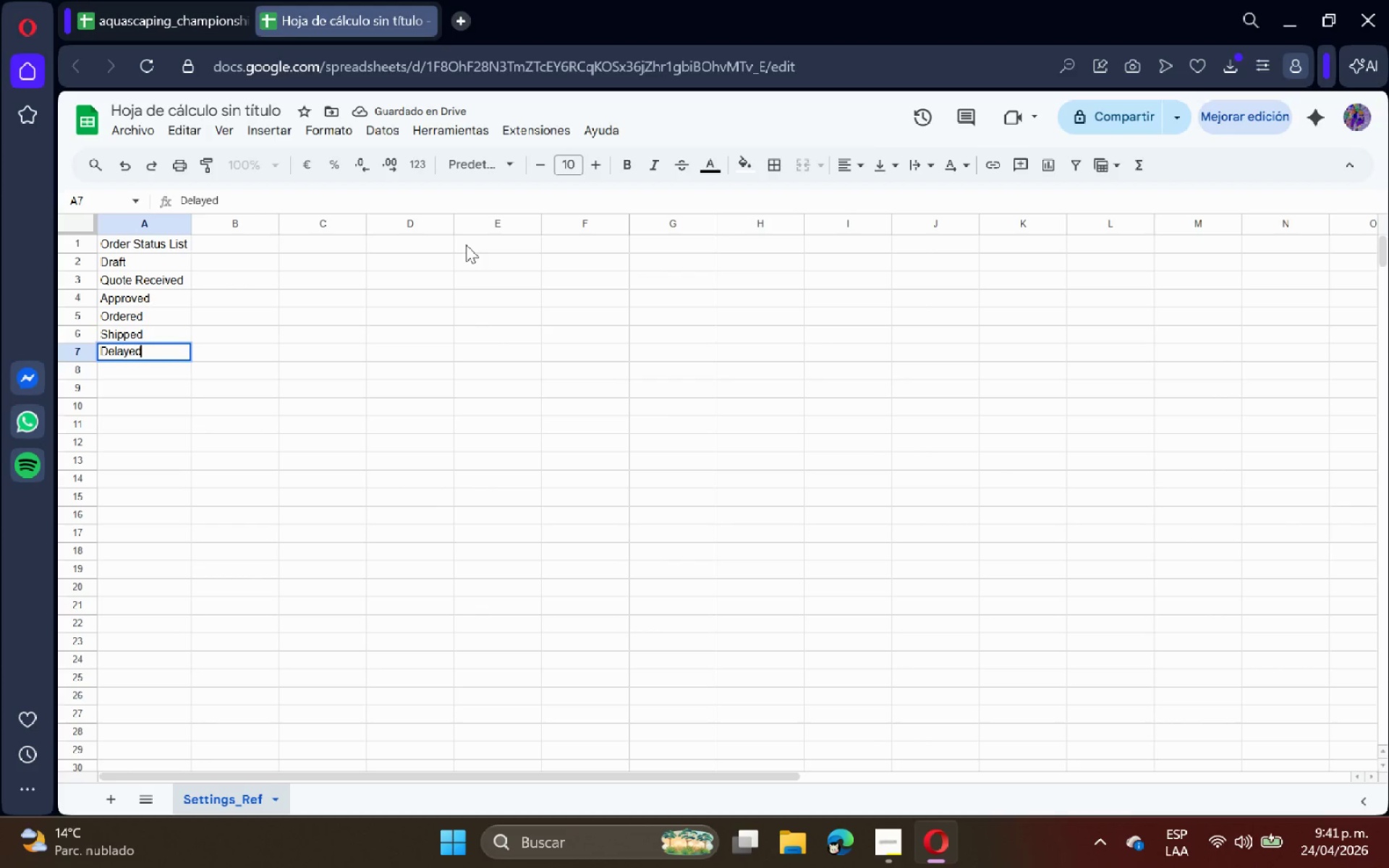 
key(Enter)
 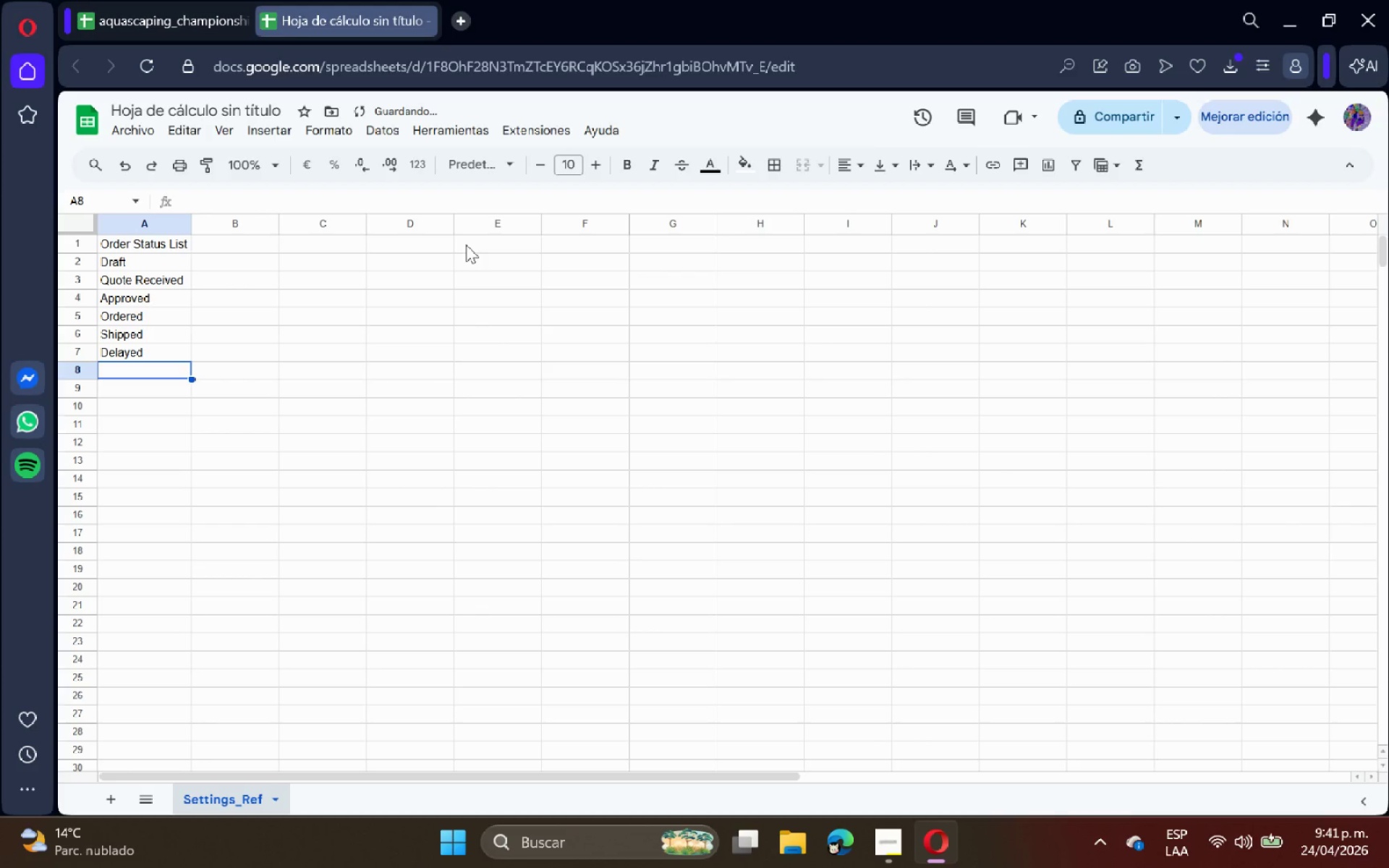 
type(Delivered)
 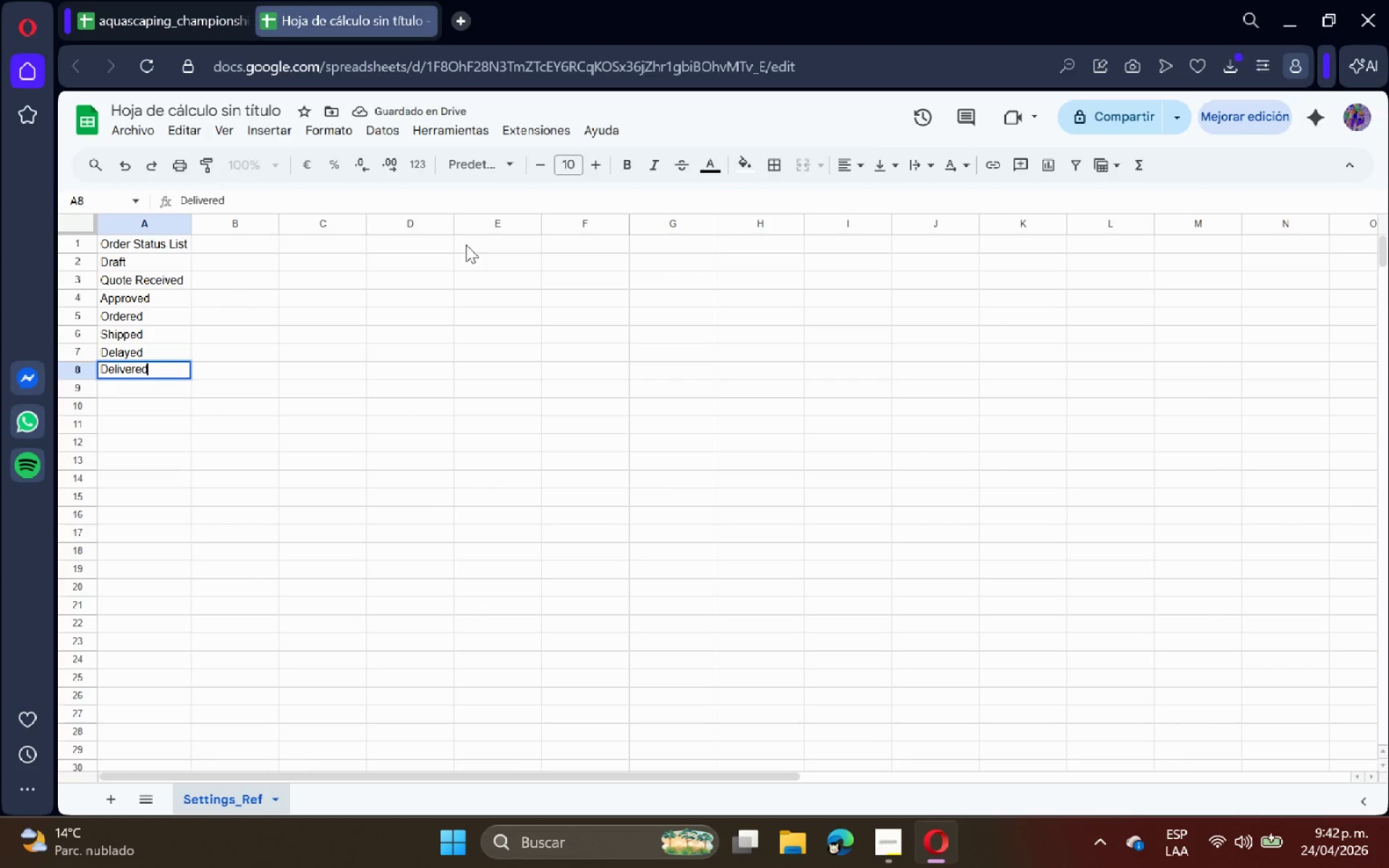 
key(Enter)
 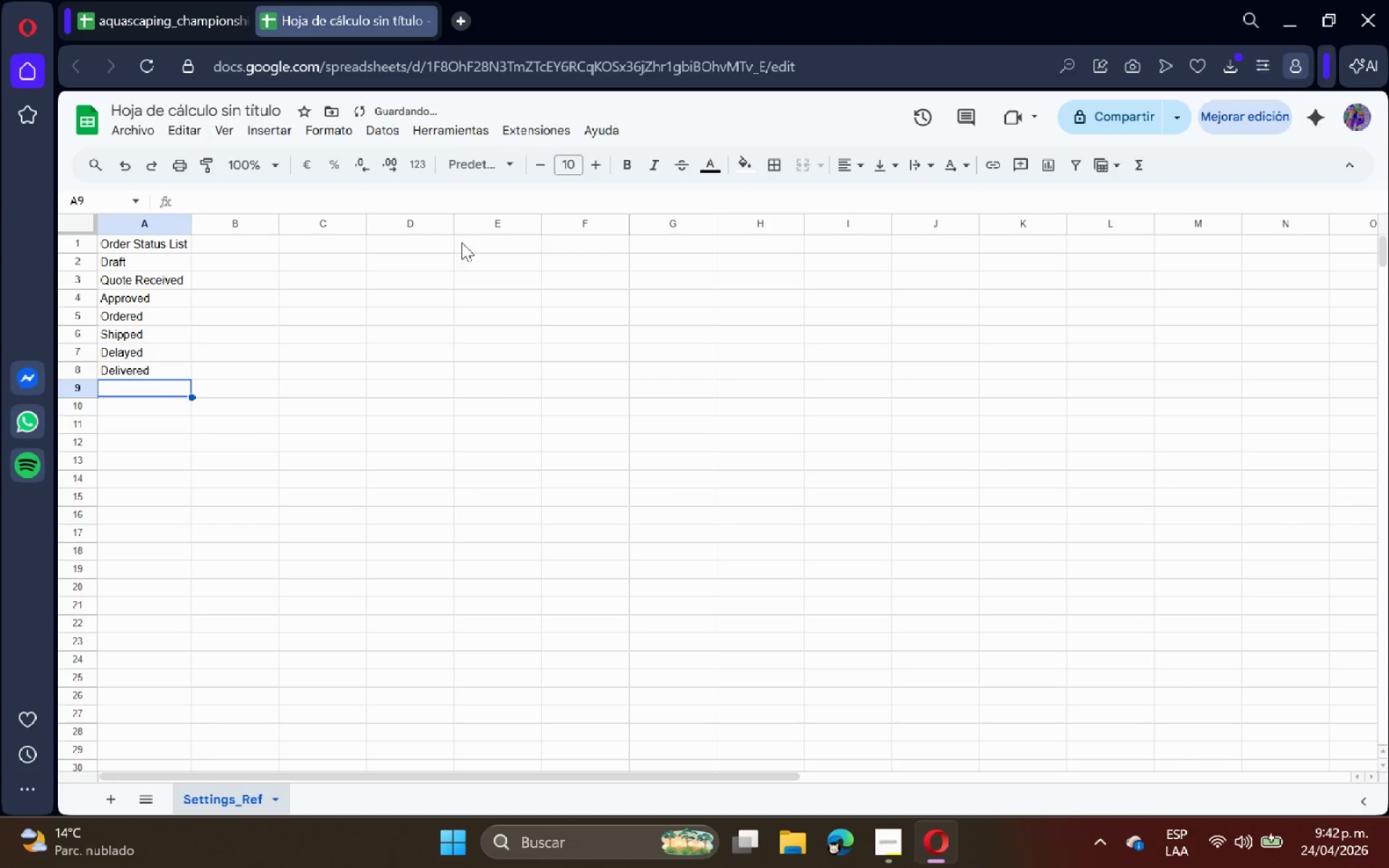 
left_click([257, 247])
 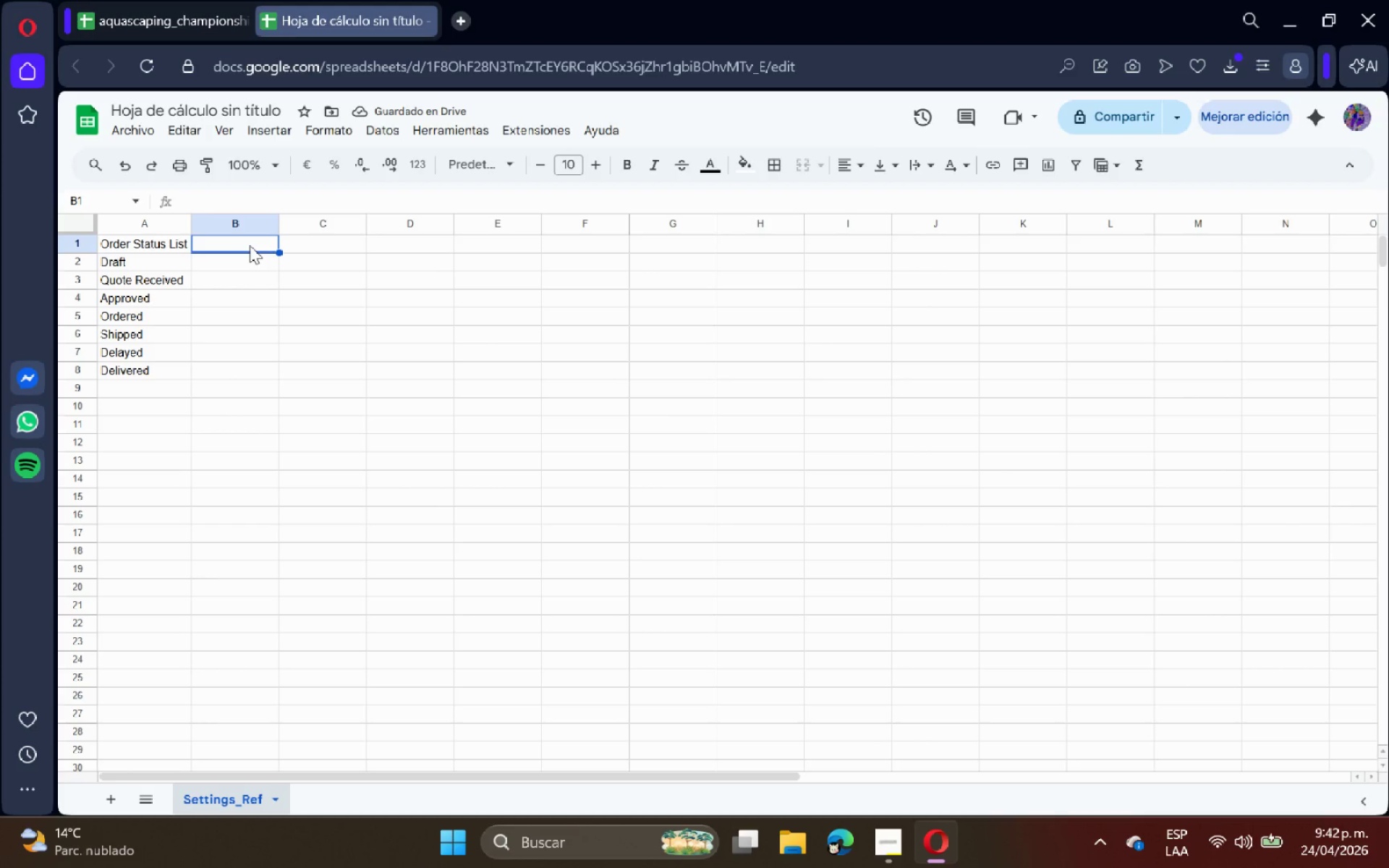 
type(Critical Path List)
 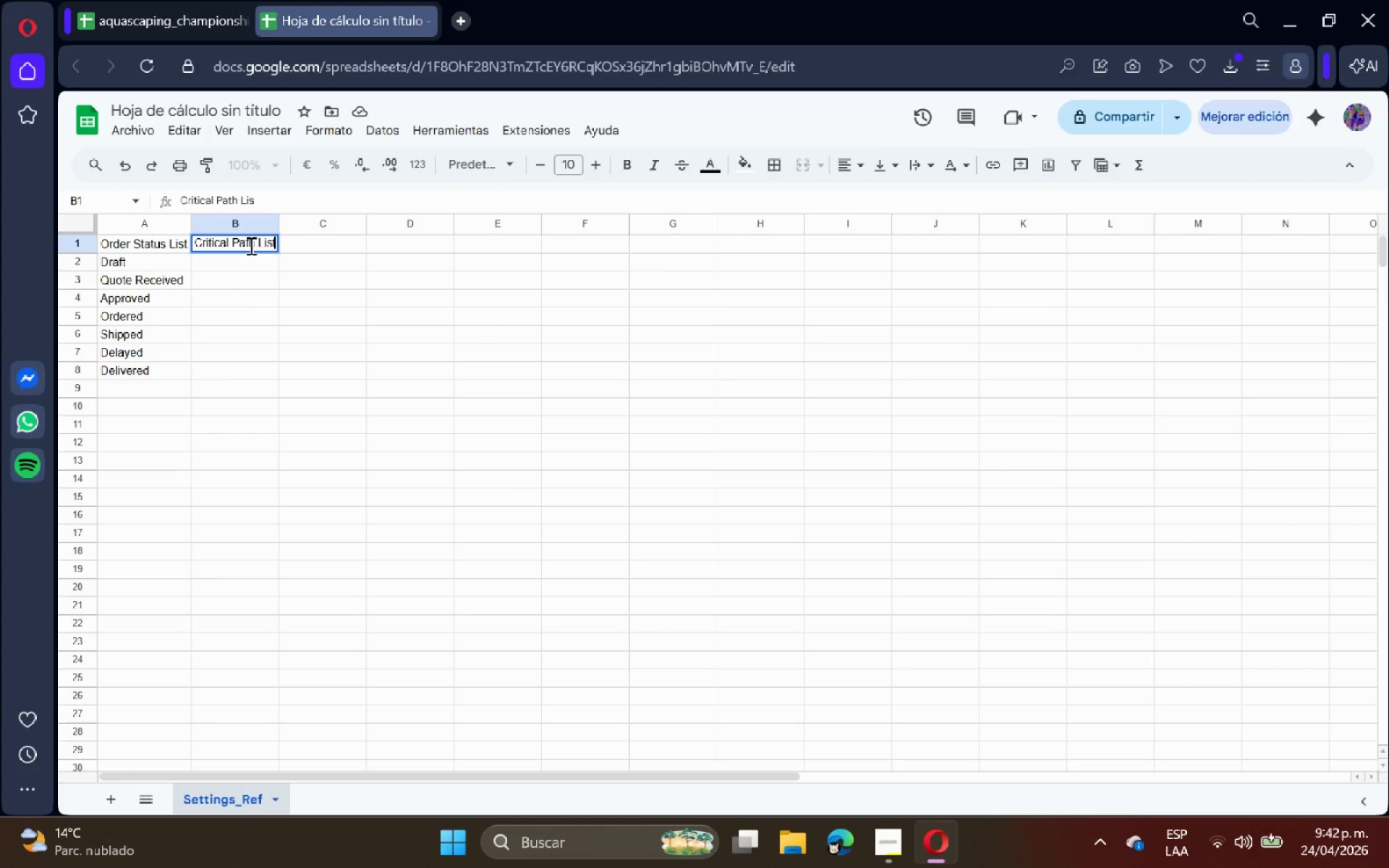 
key(Enter)
 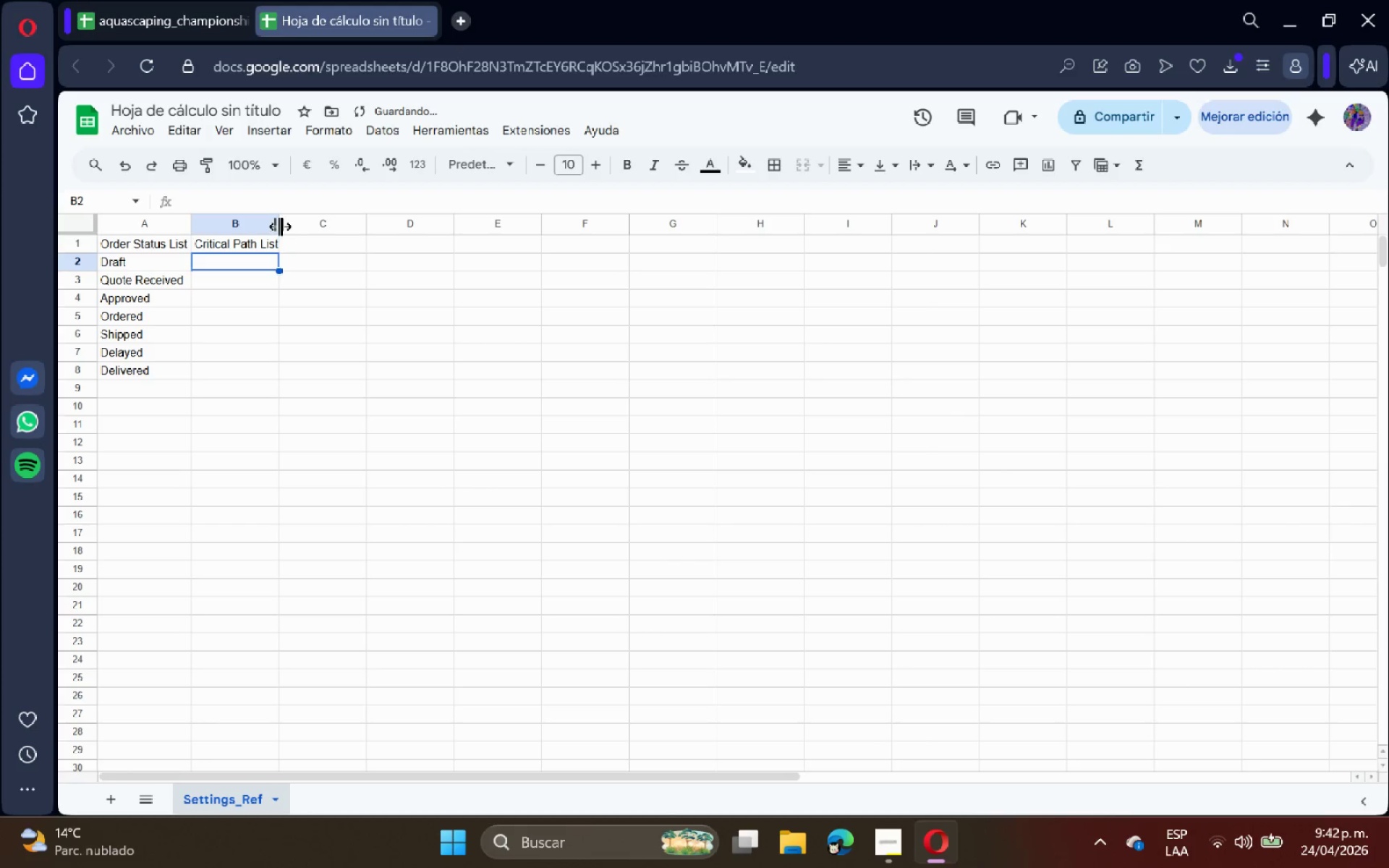 
double_click([280, 226])
 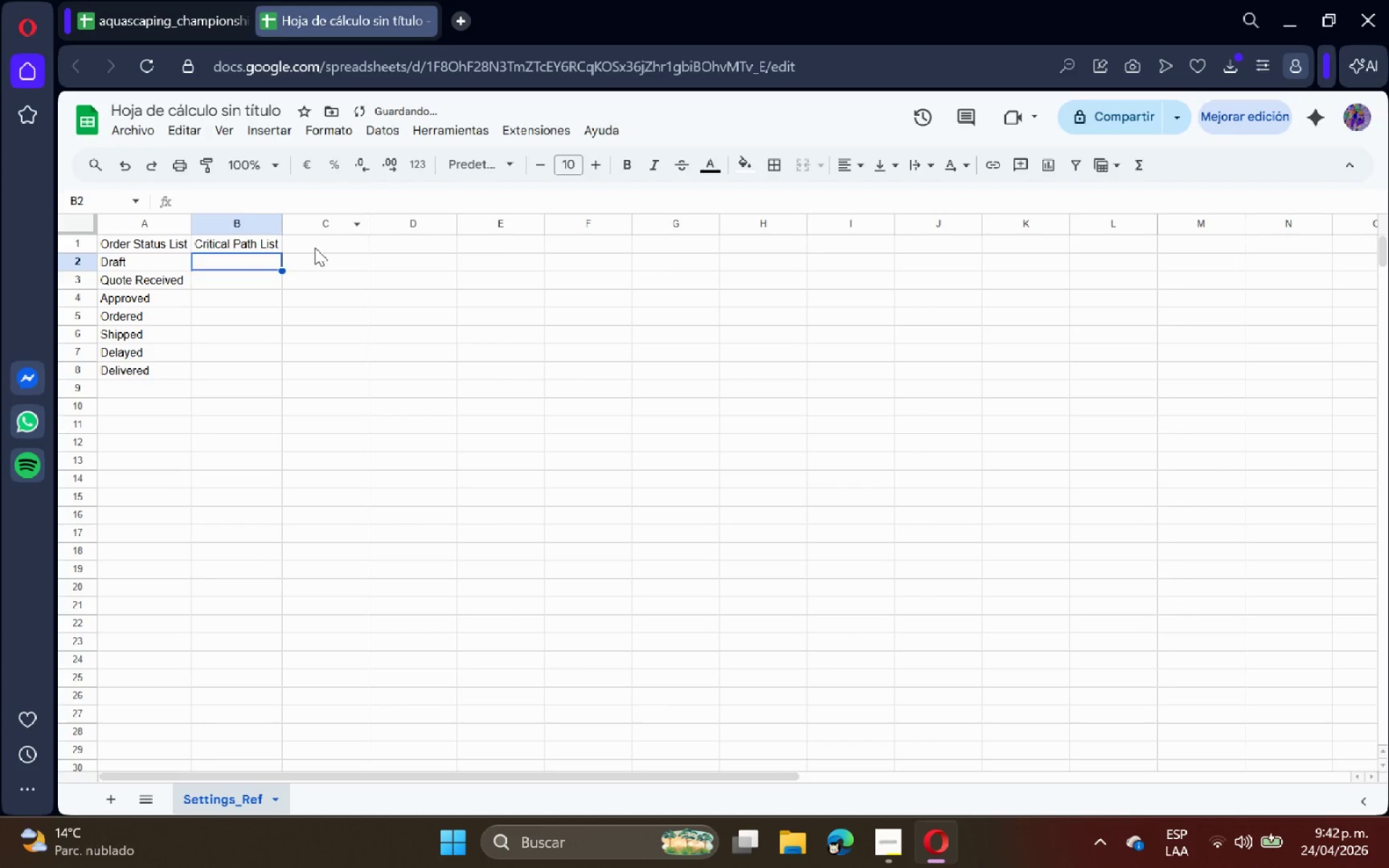 
triple_click([315, 247])
 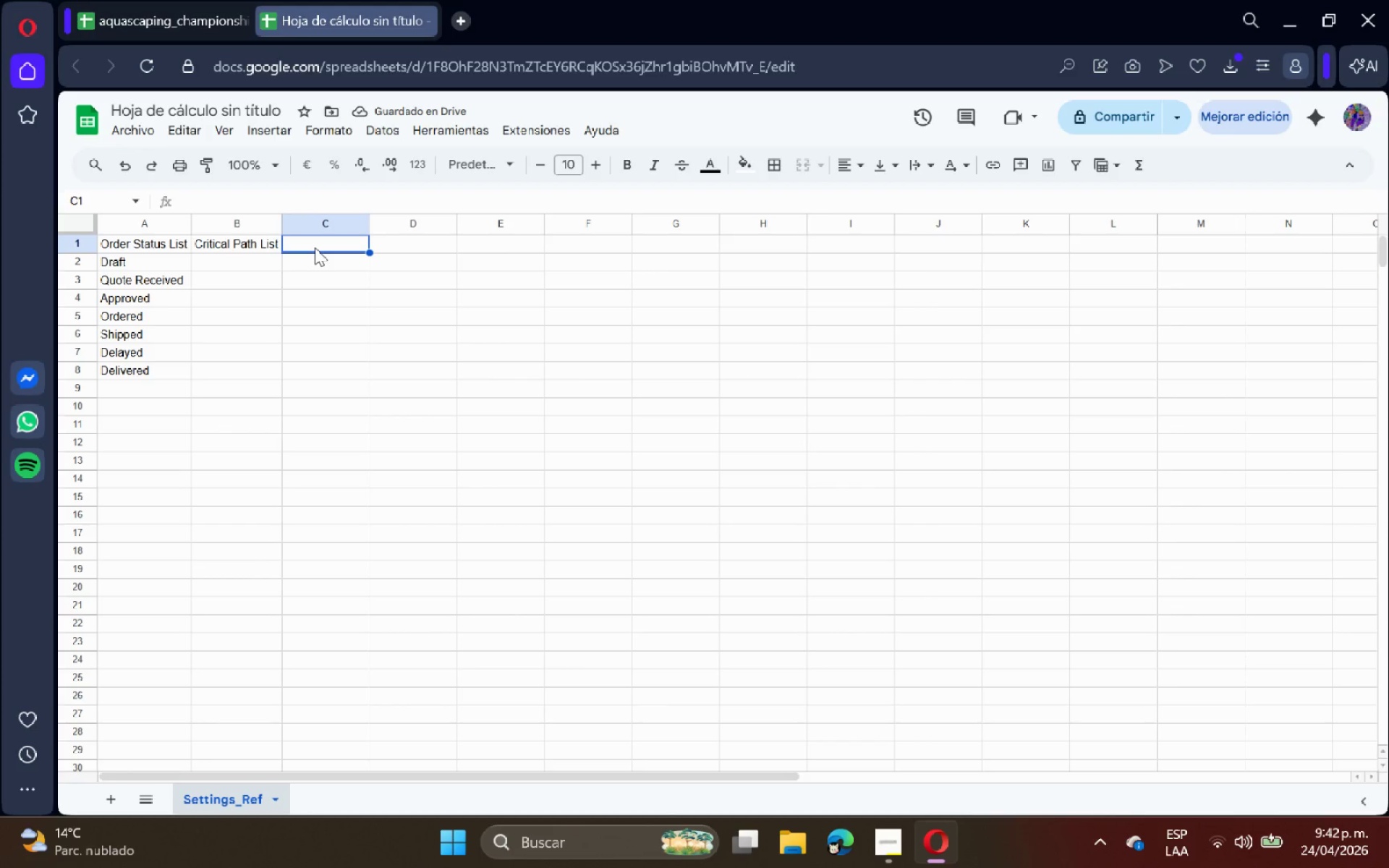 
key(ArrowDown)
 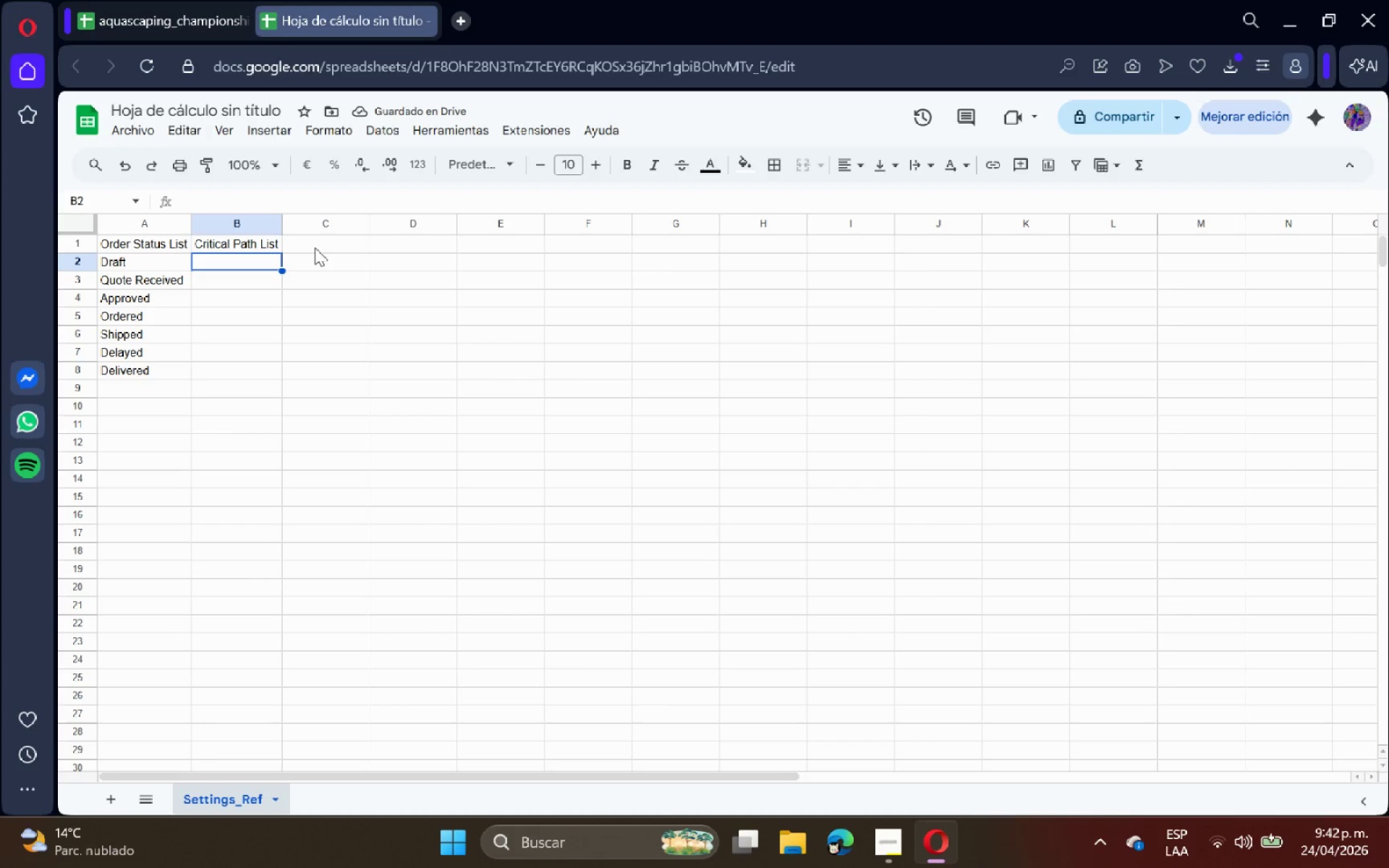 
key(ArrowLeft)
 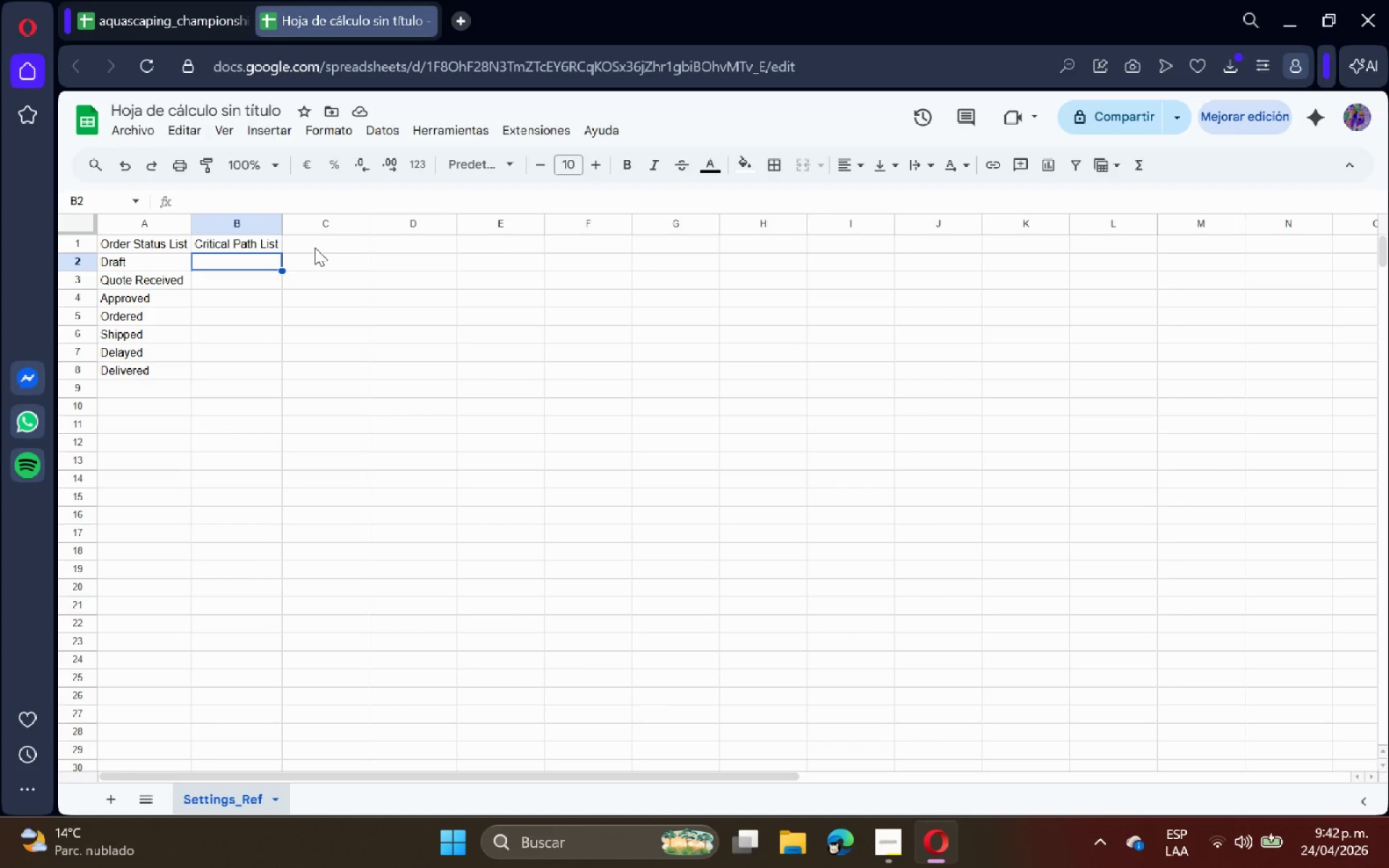 
wait(5.52)
 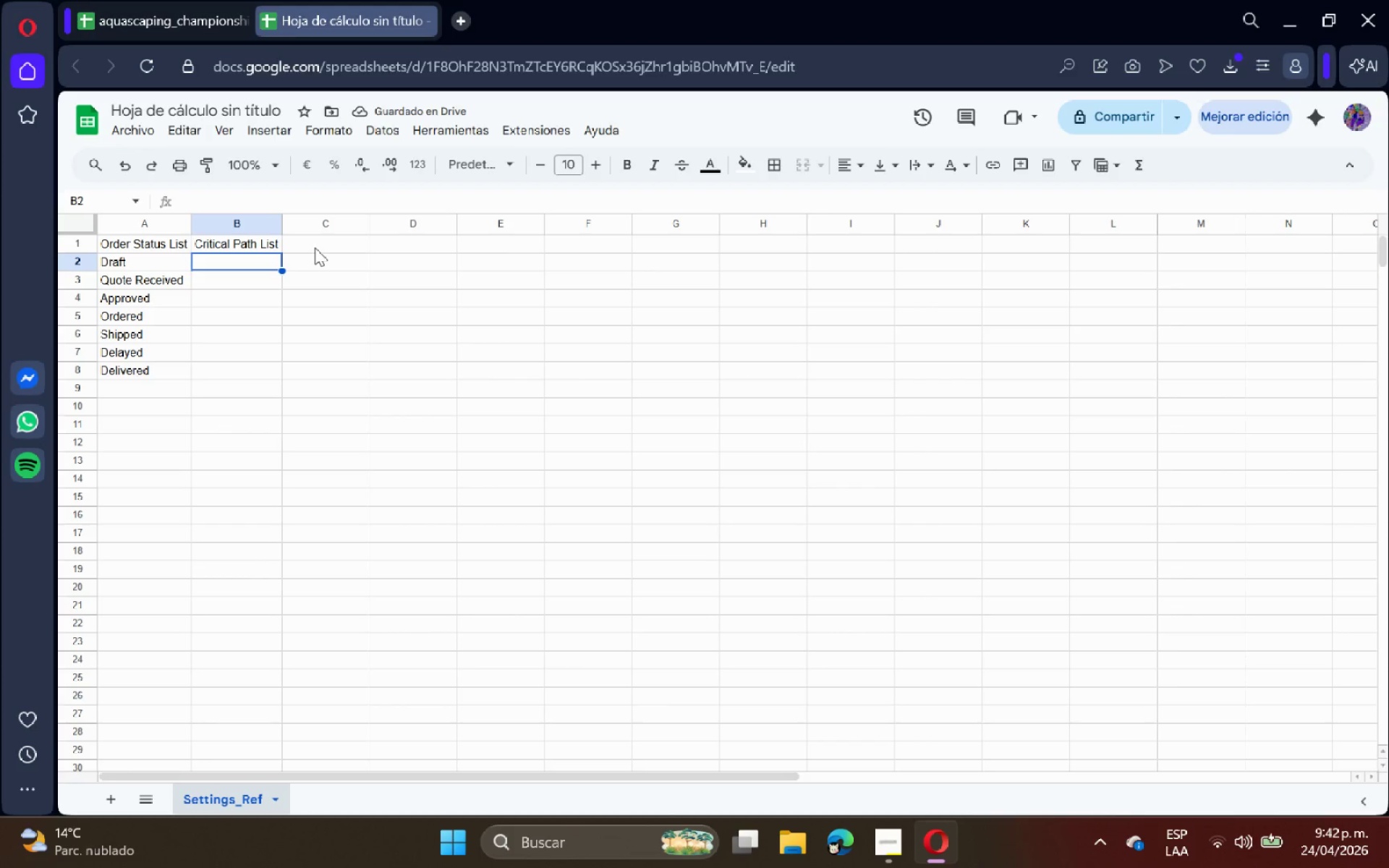 
type(Yes)
 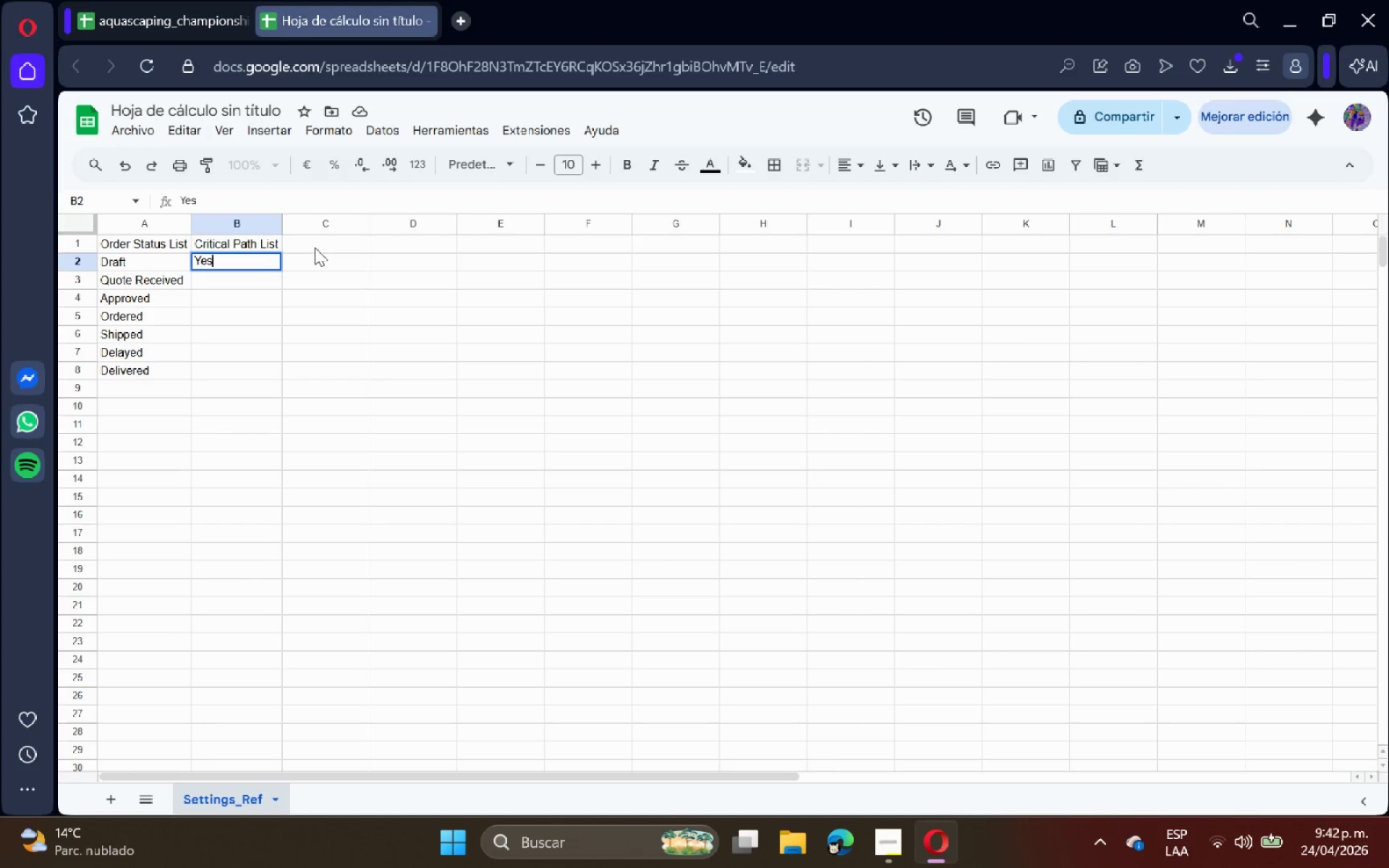 
key(Enter)
 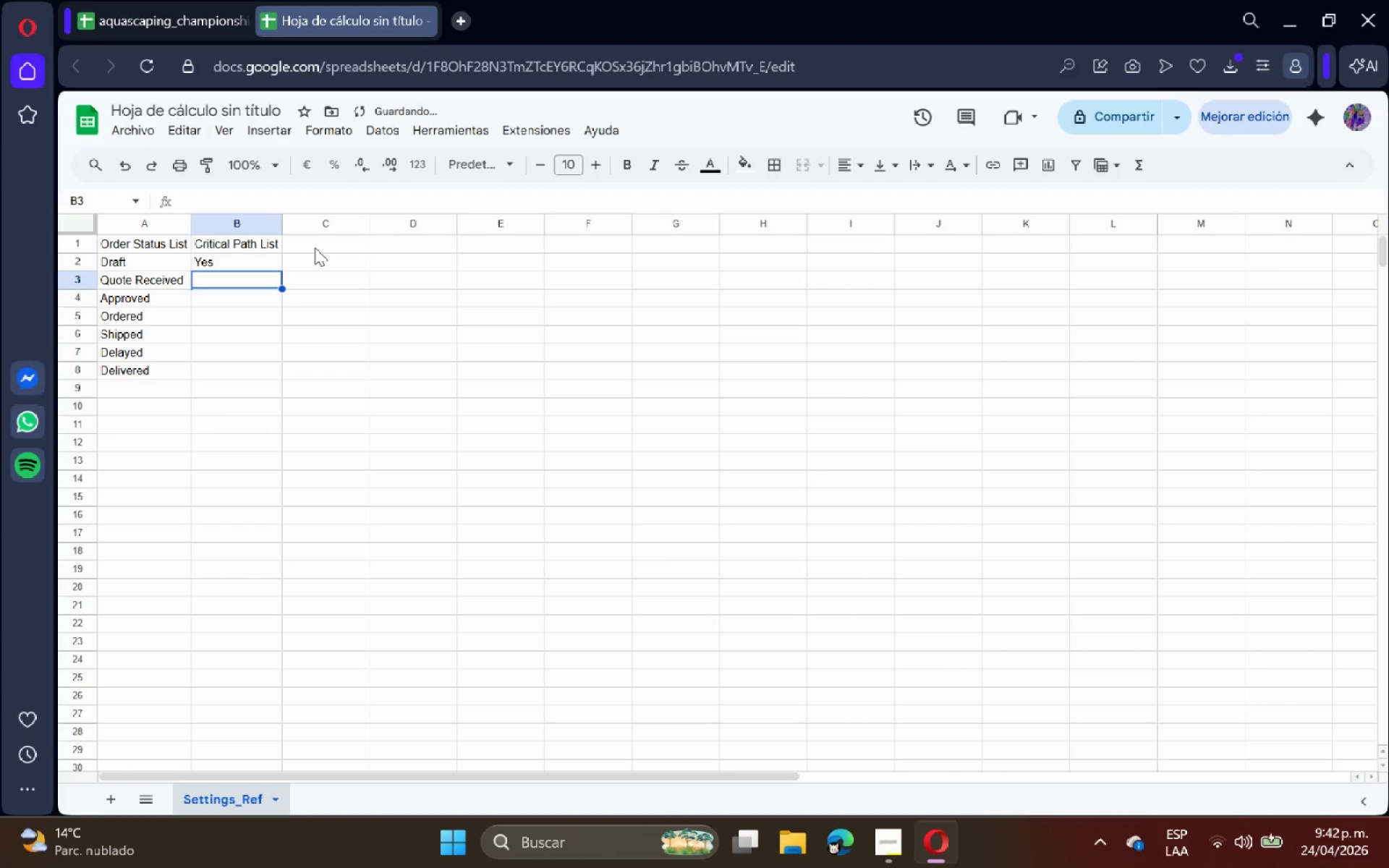 
type(No)
 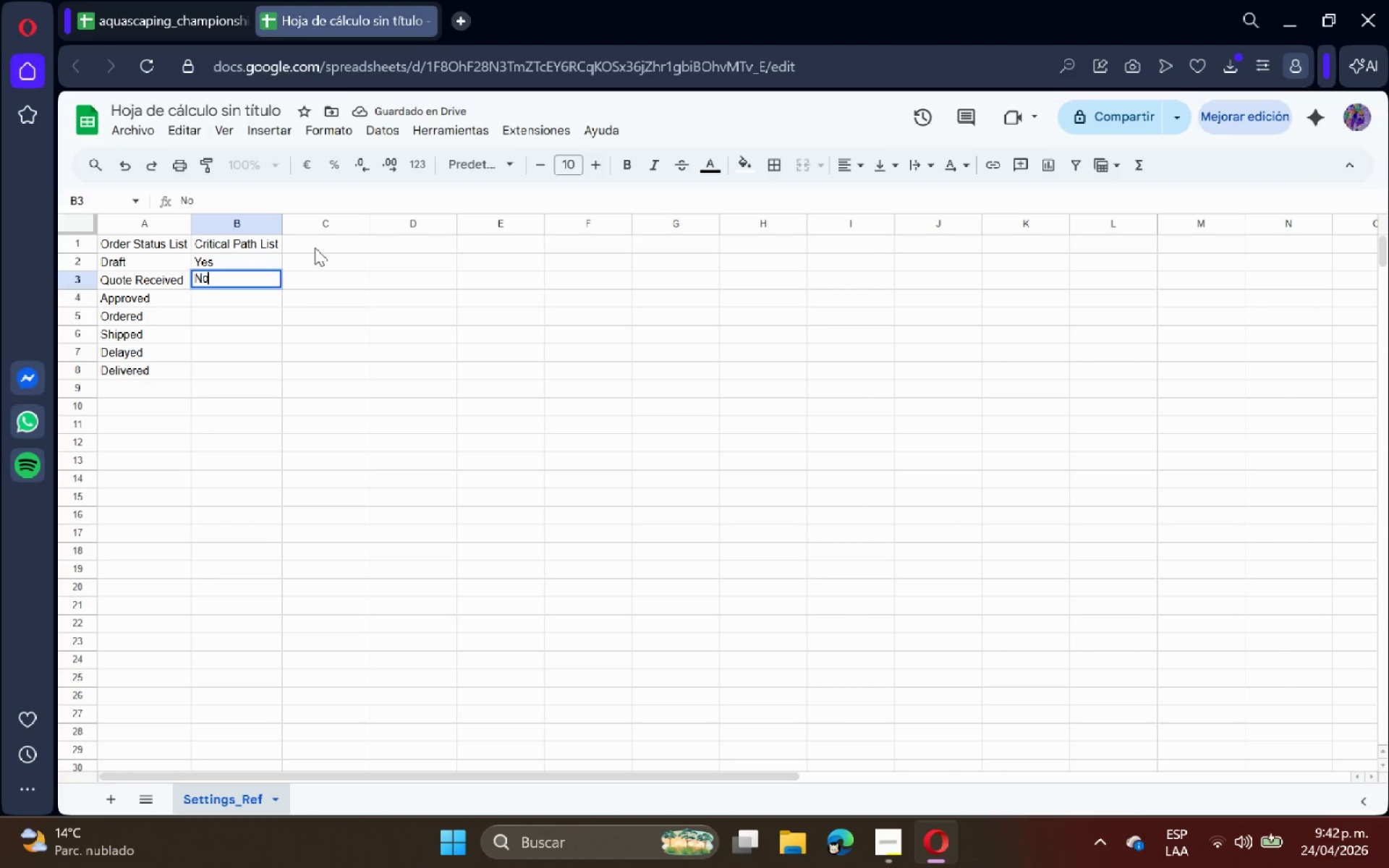 
key(Enter)
 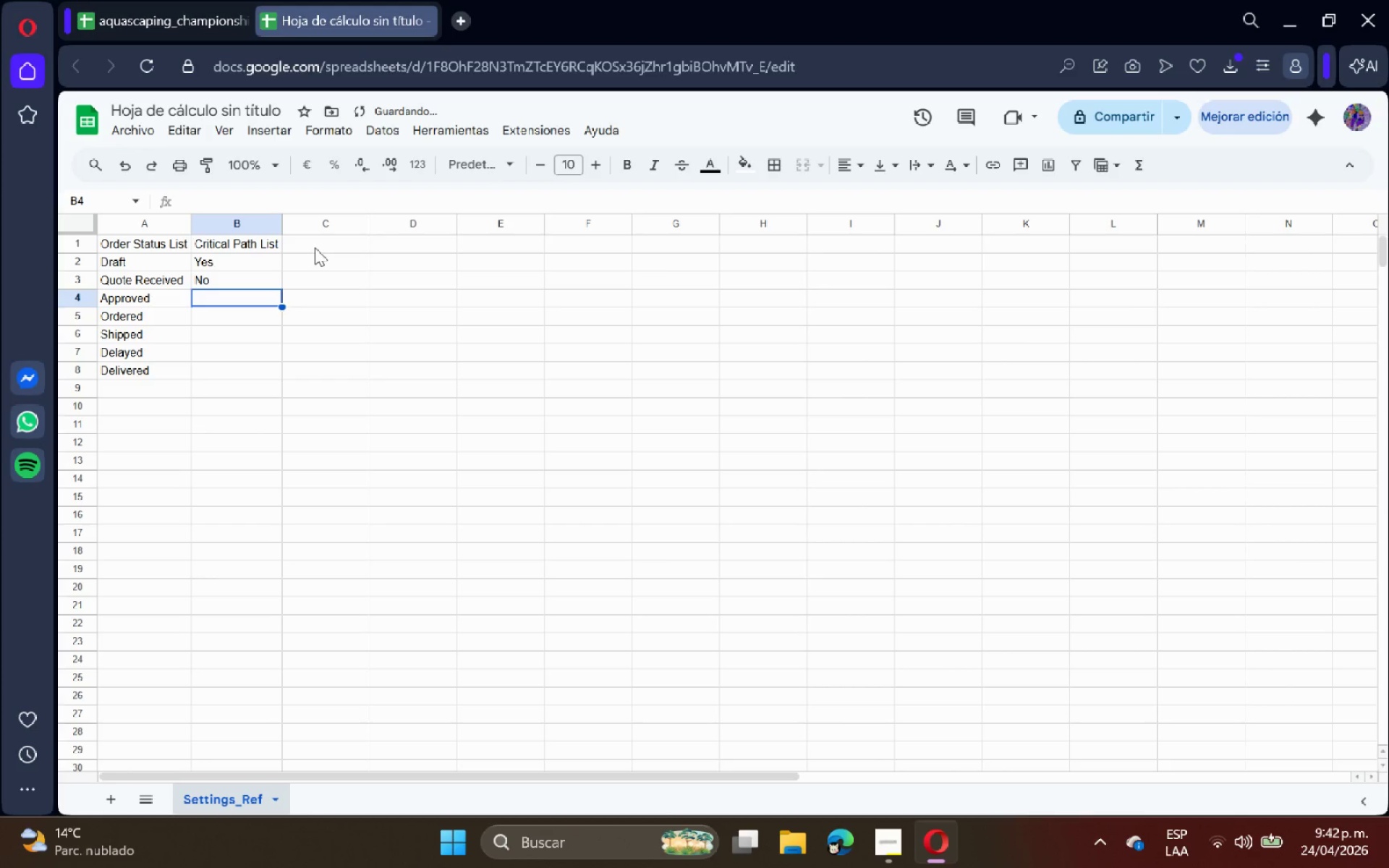 
key(ArrowRight)
 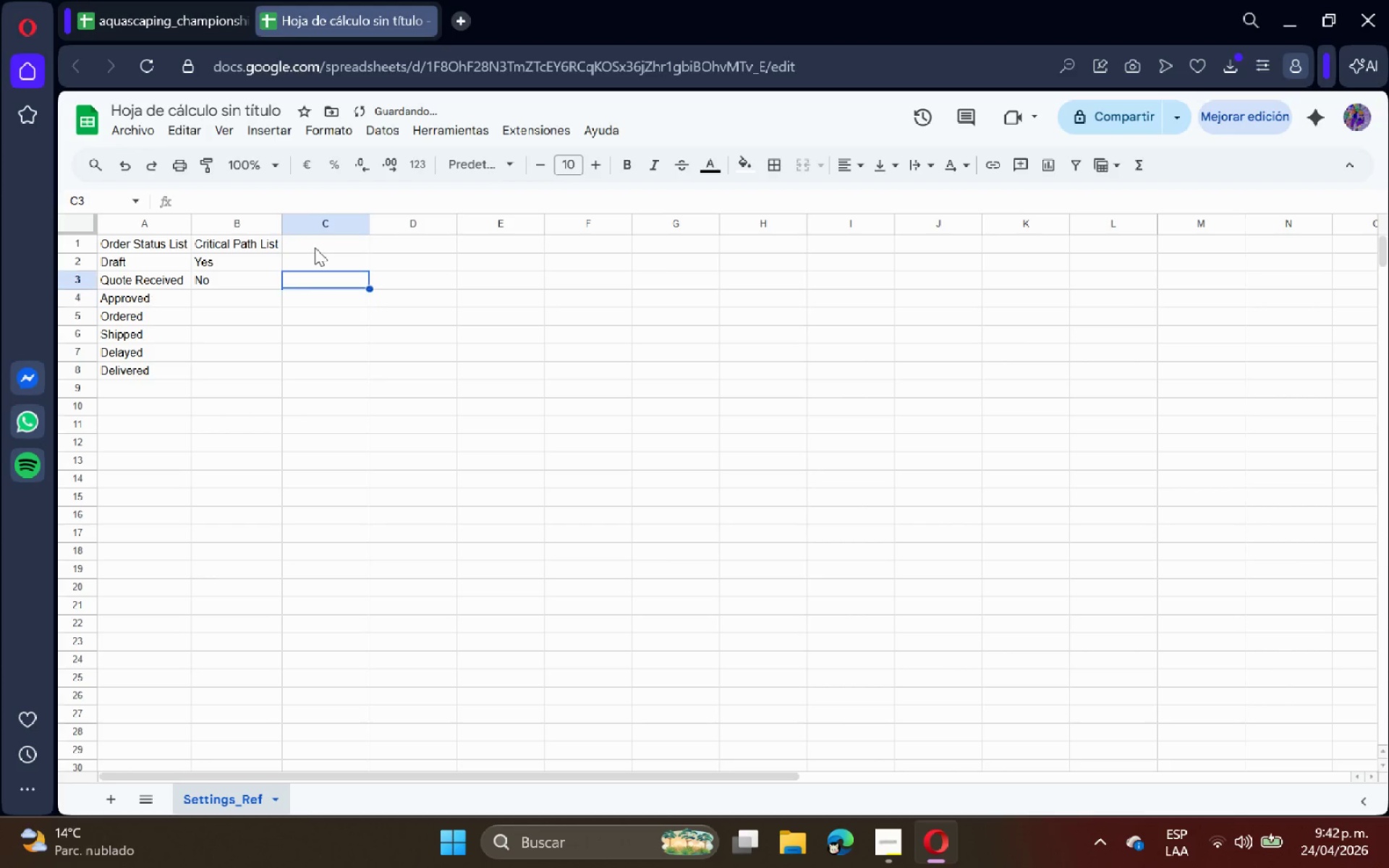 
key(ArrowUp)
 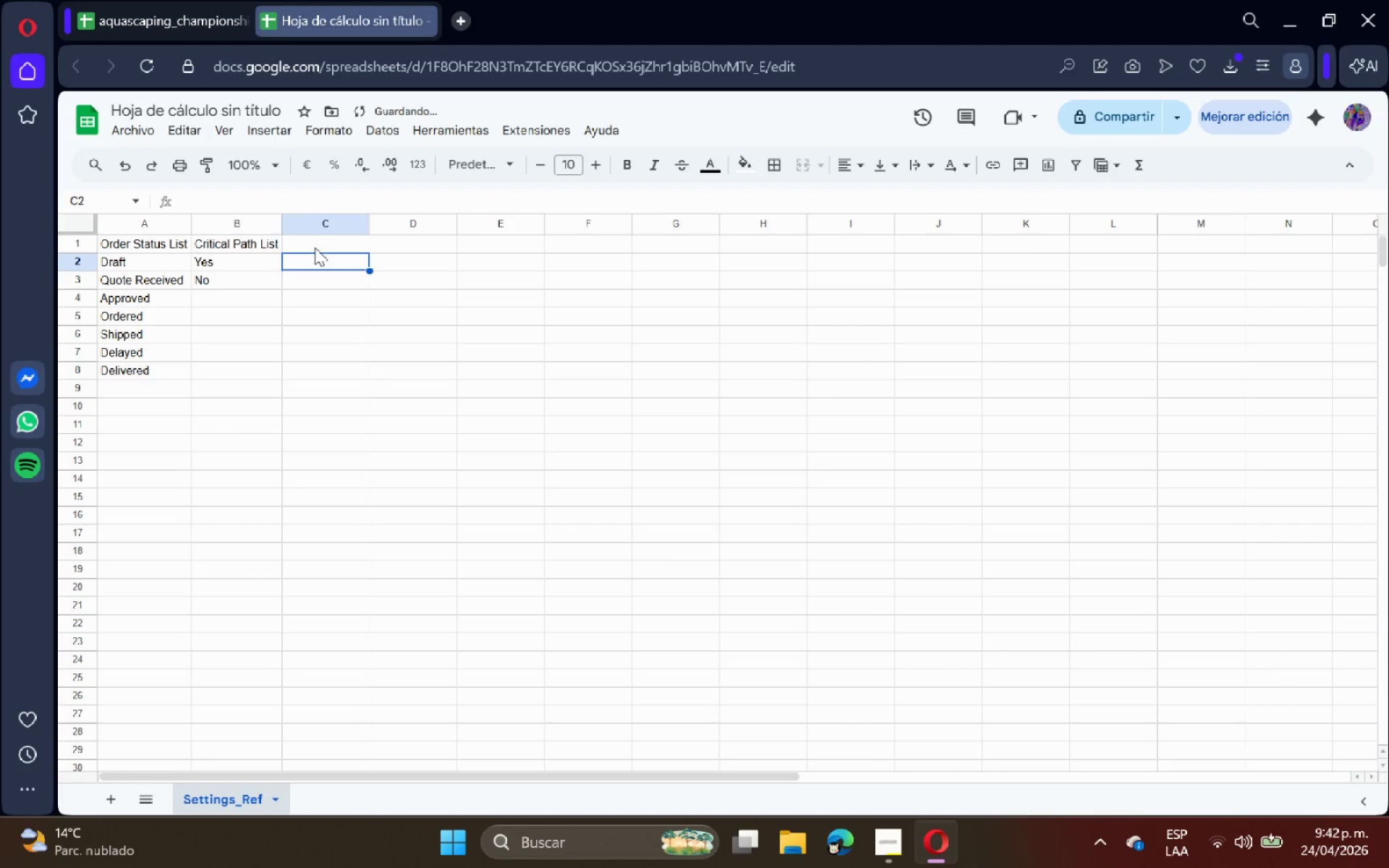 
key(ArrowUp)
 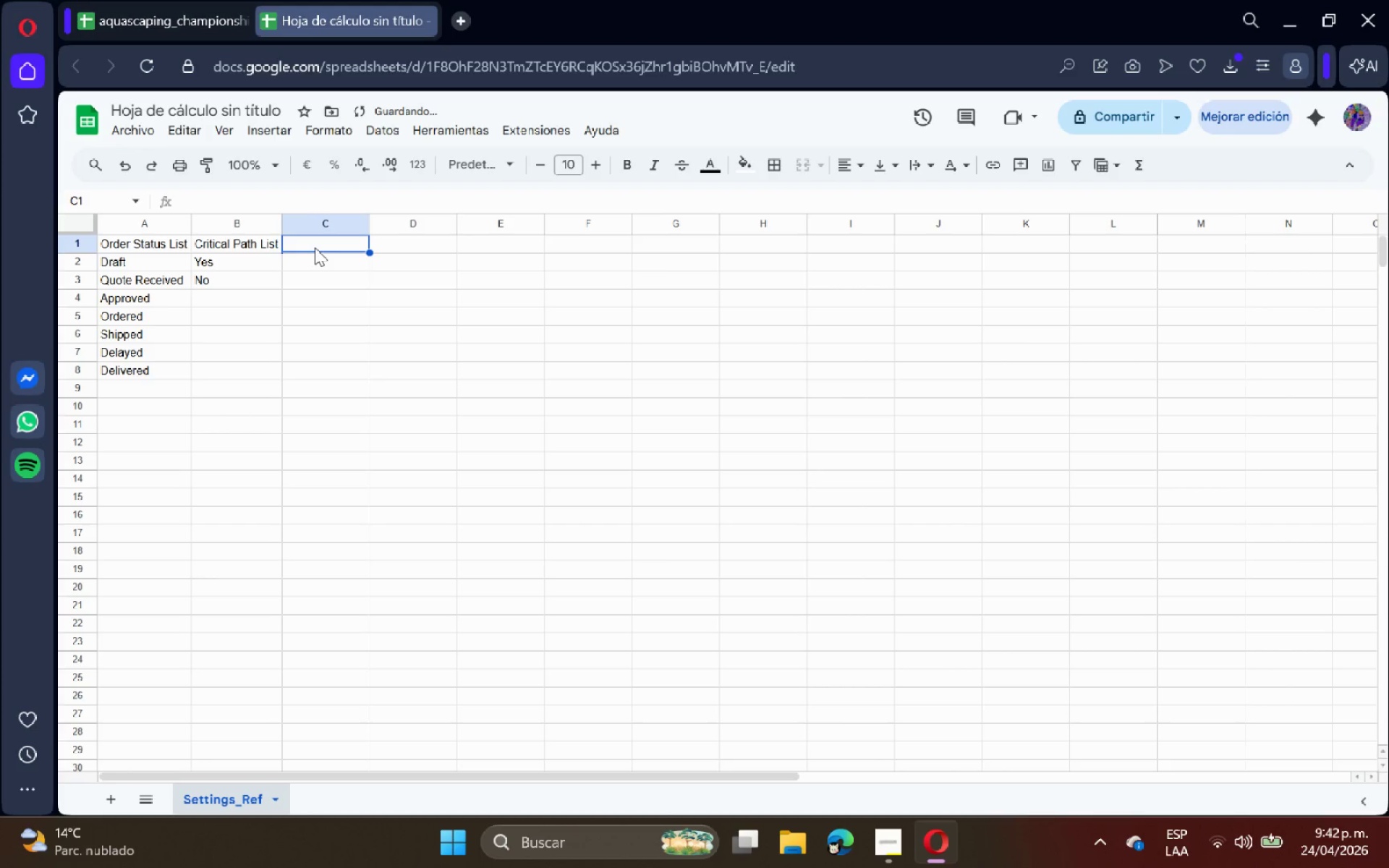 
key(ArrowUp)
 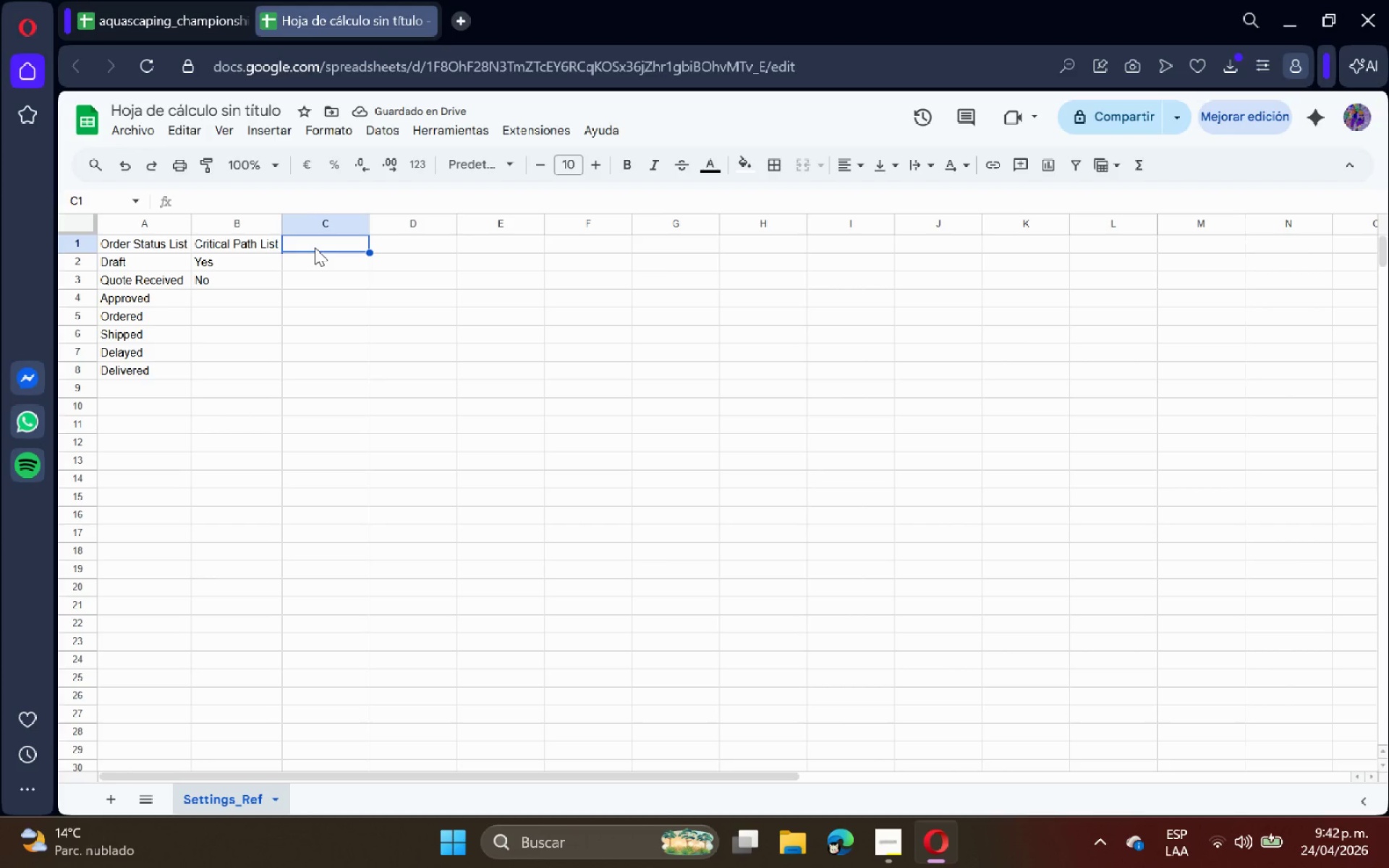 
type(Total Budget Cap)
 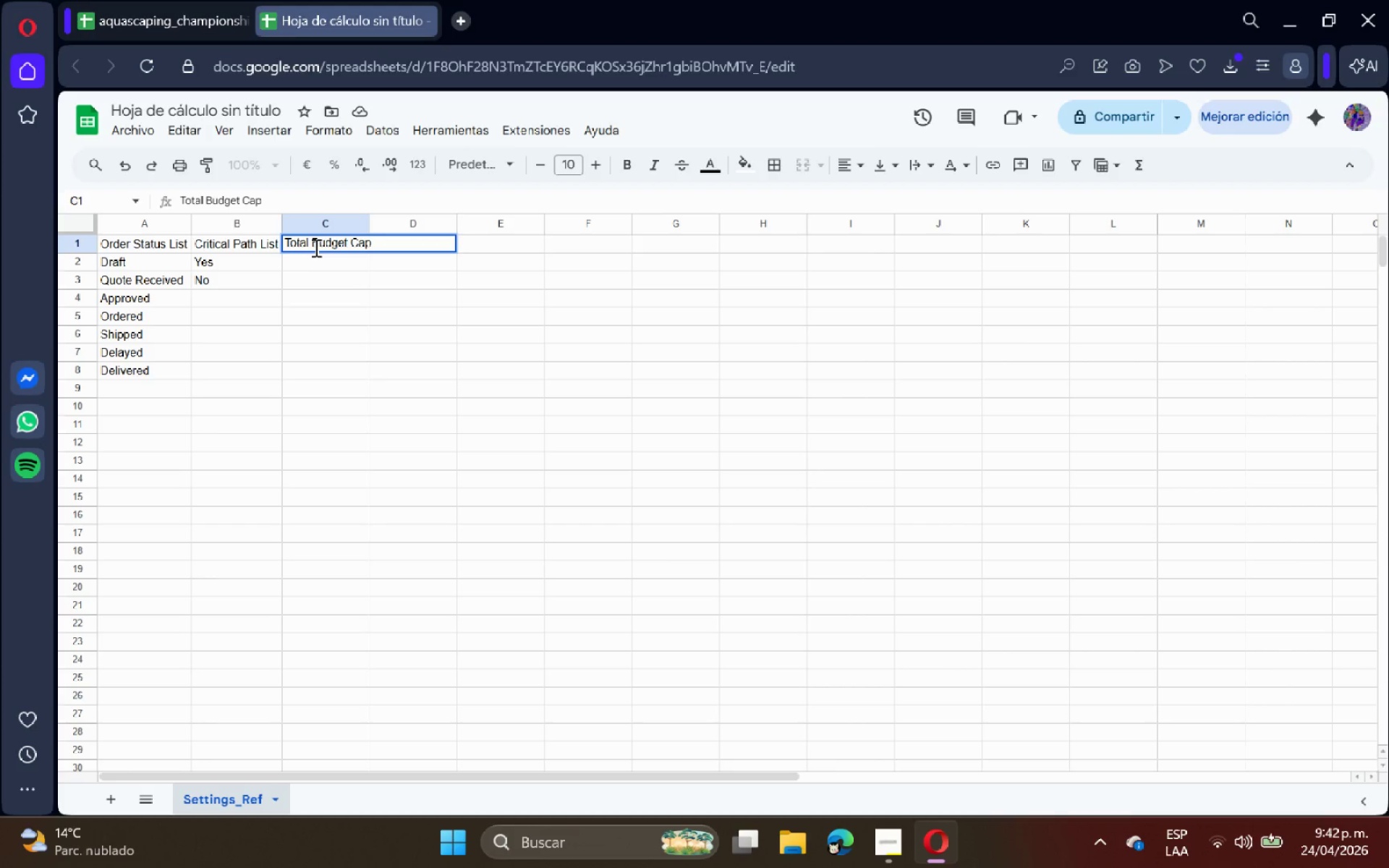 
key(Enter)
 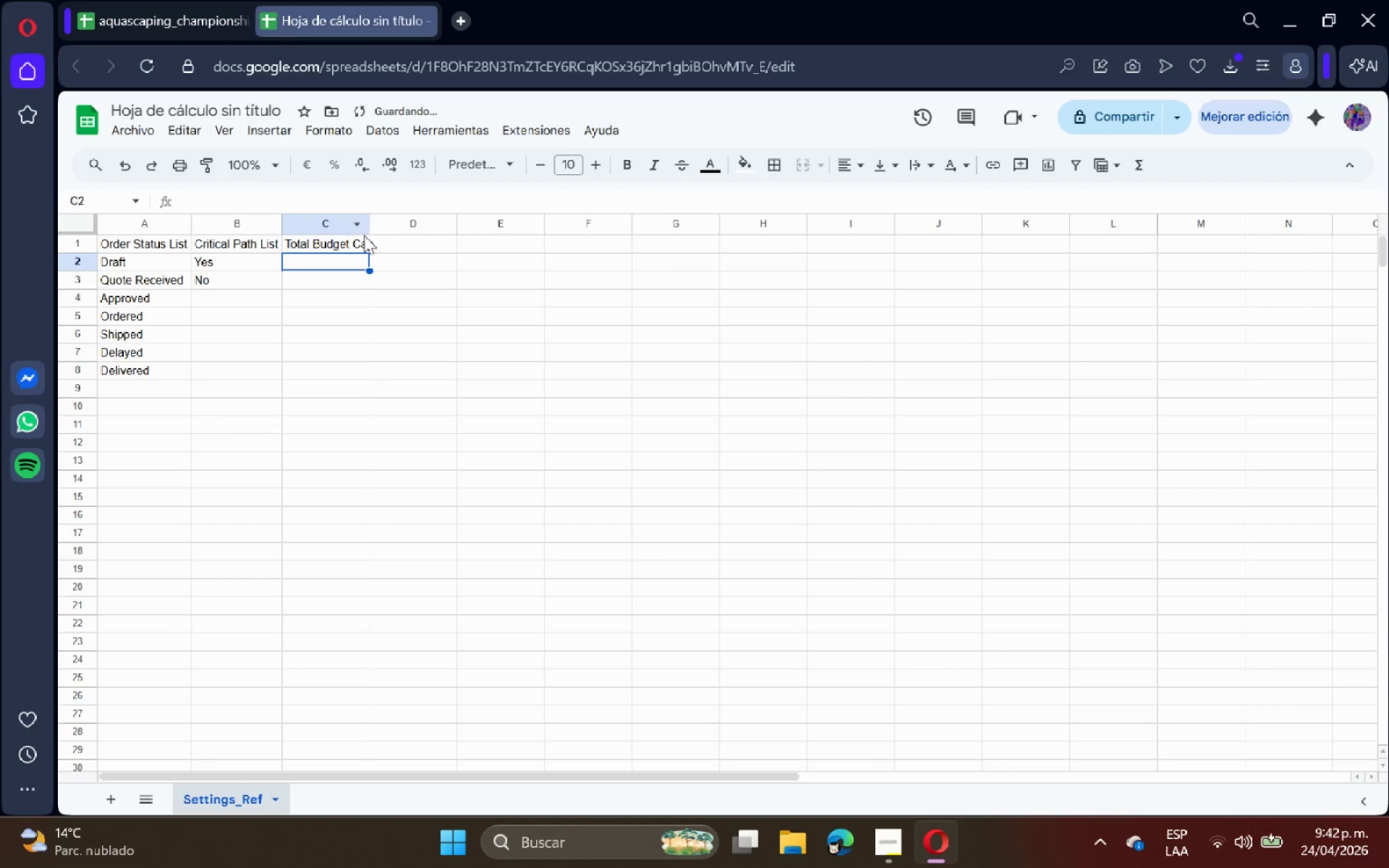 
double_click([372, 226])
 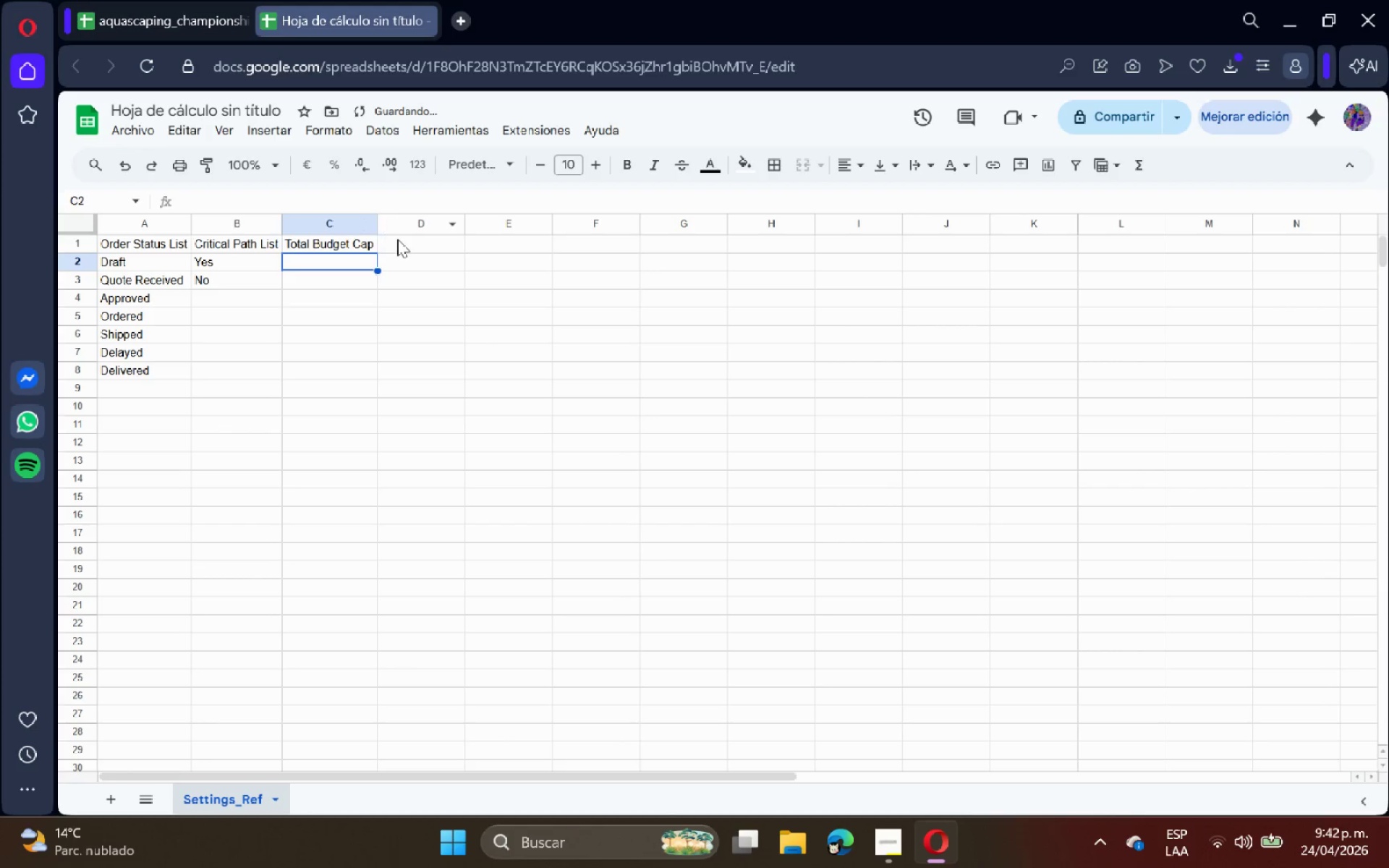 
triple_click([402, 242])
 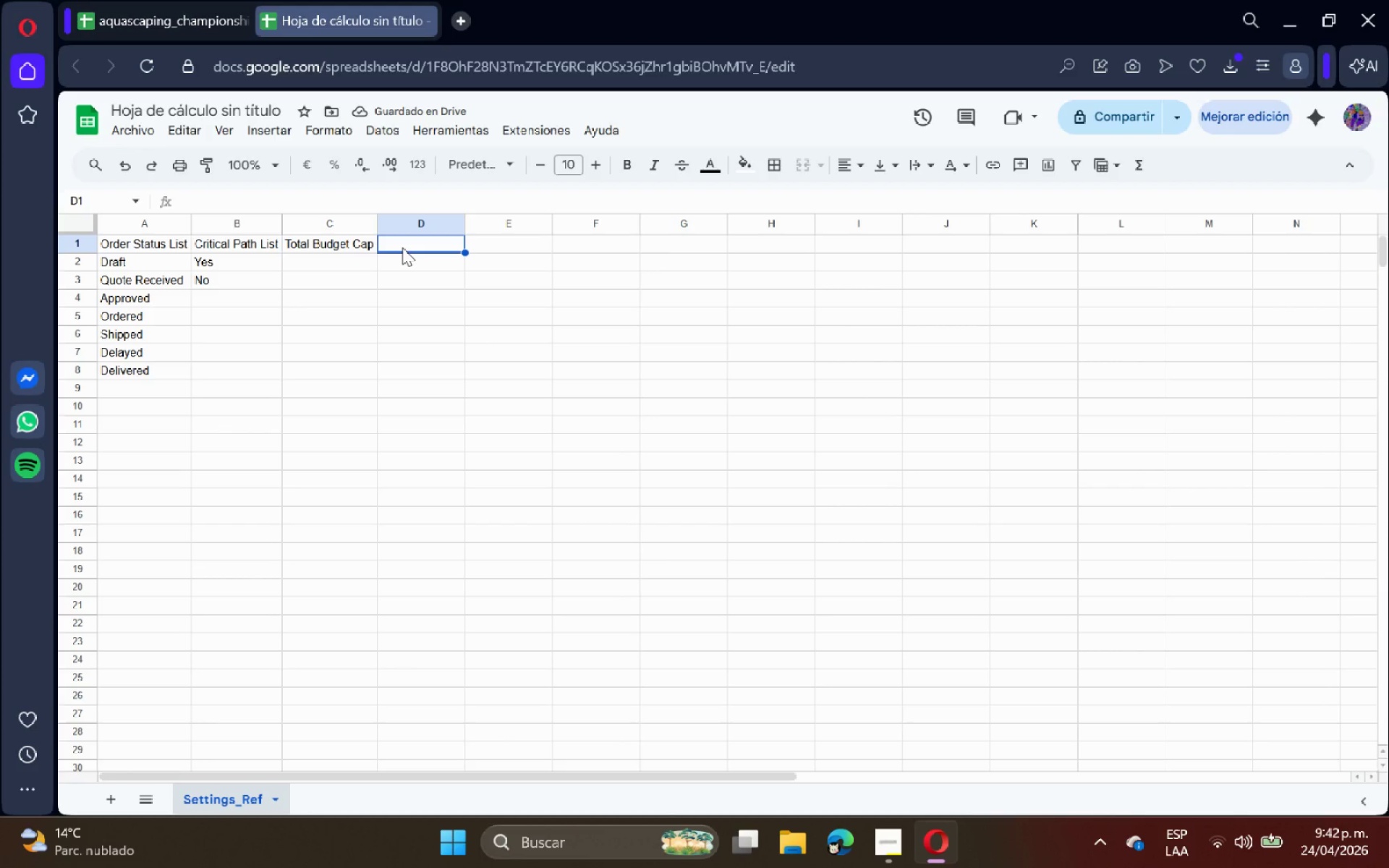 
left_click([334, 266])
 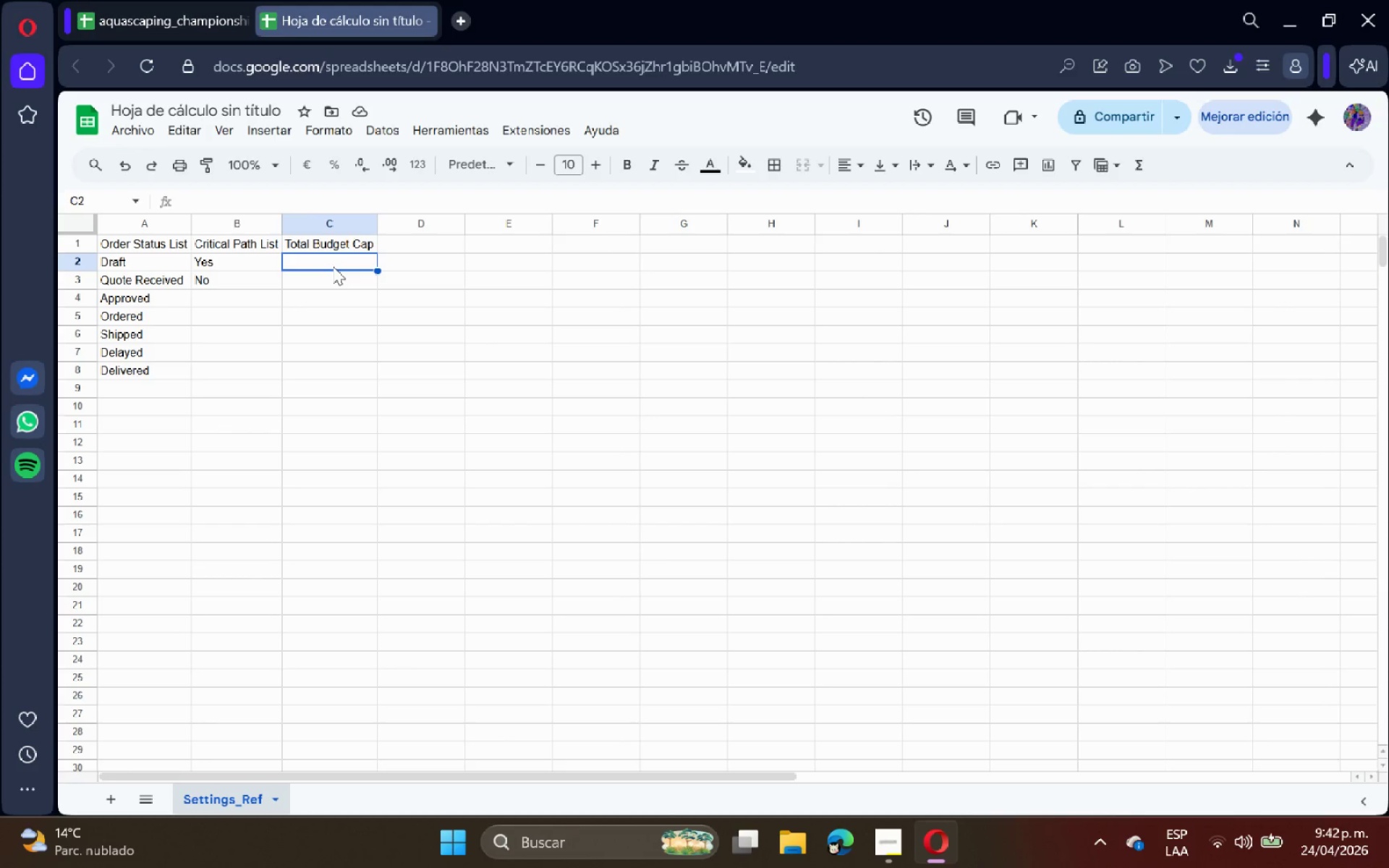 
type(150000)
 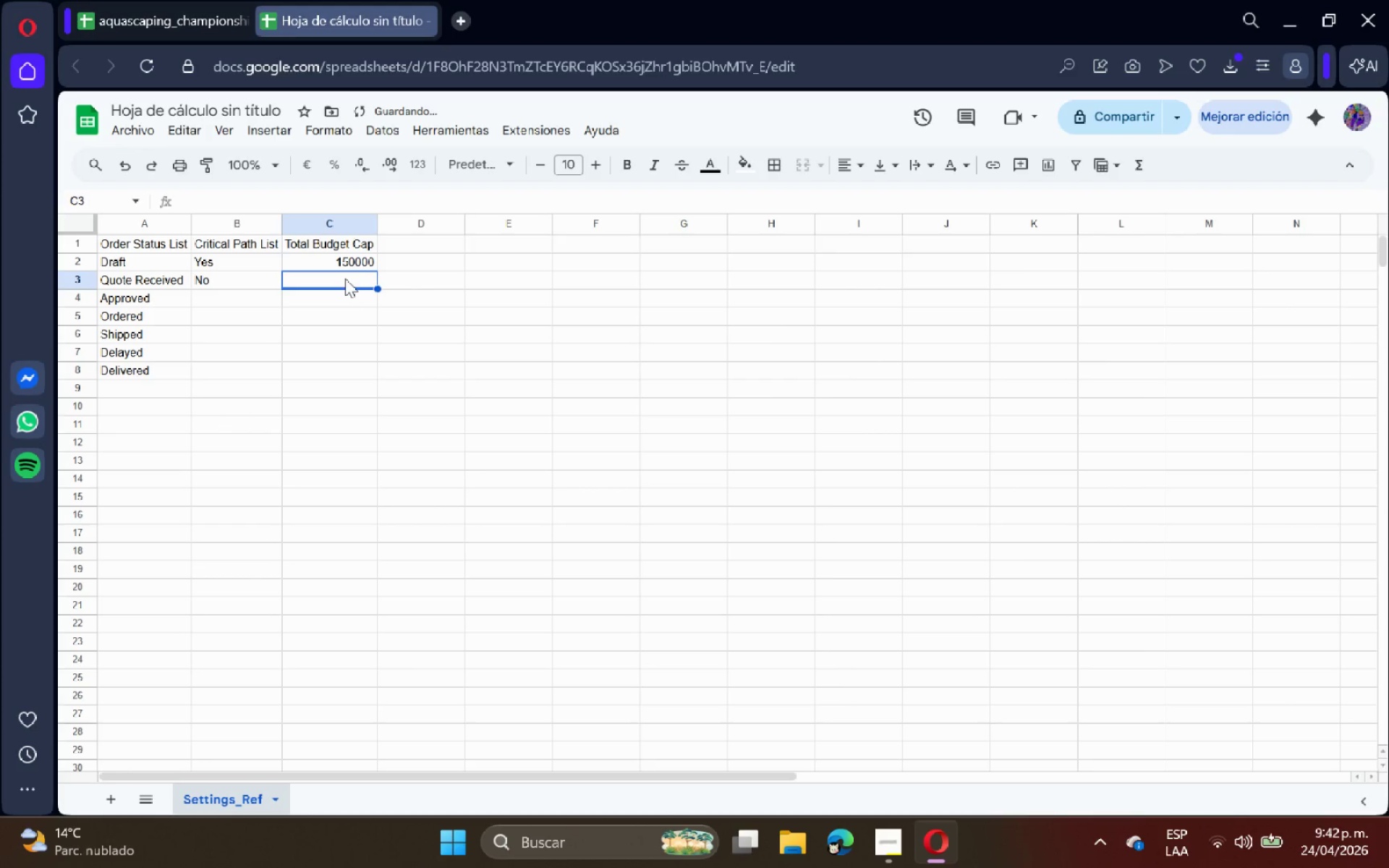 
double_click([348, 262])
 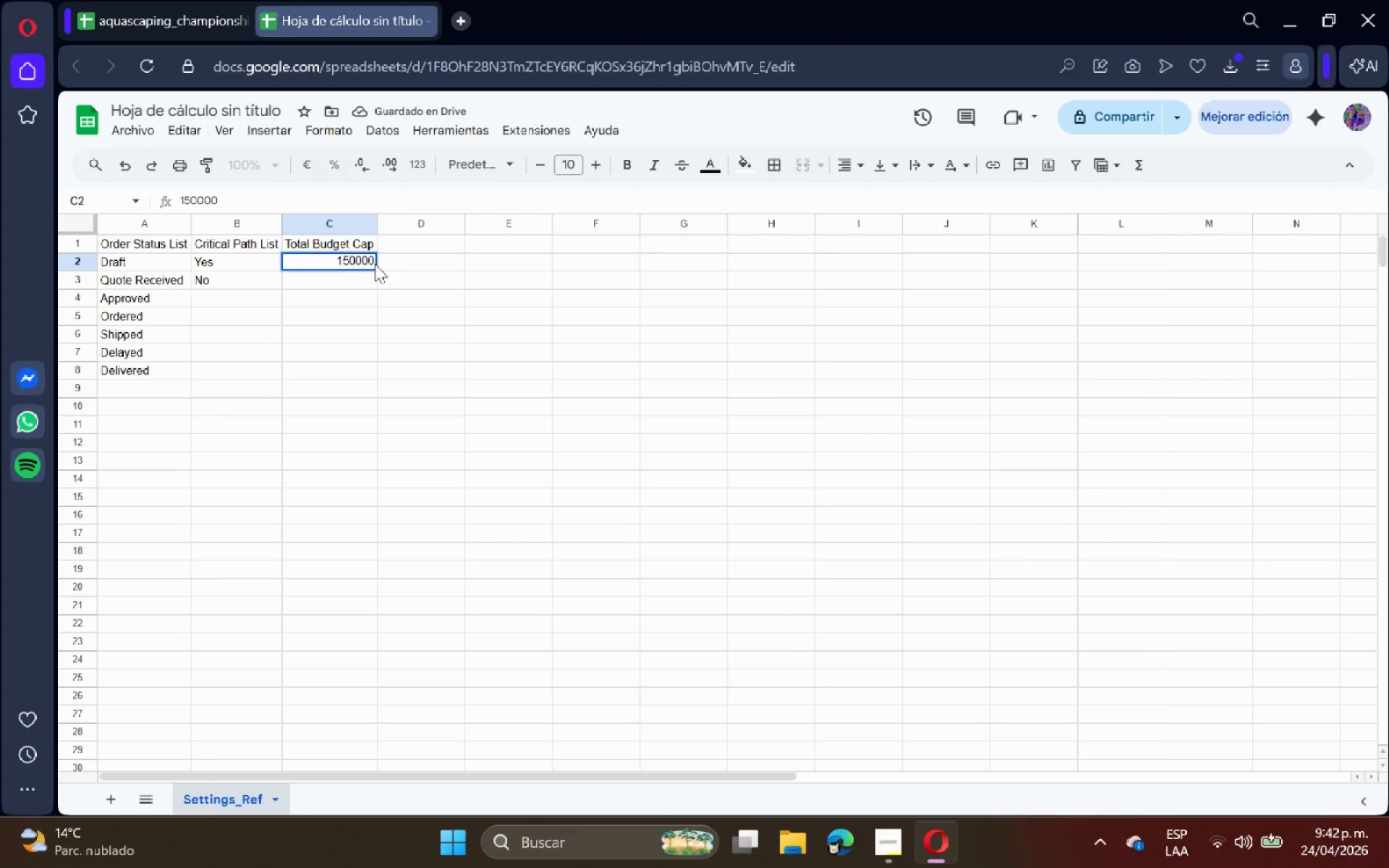 
key(0)
 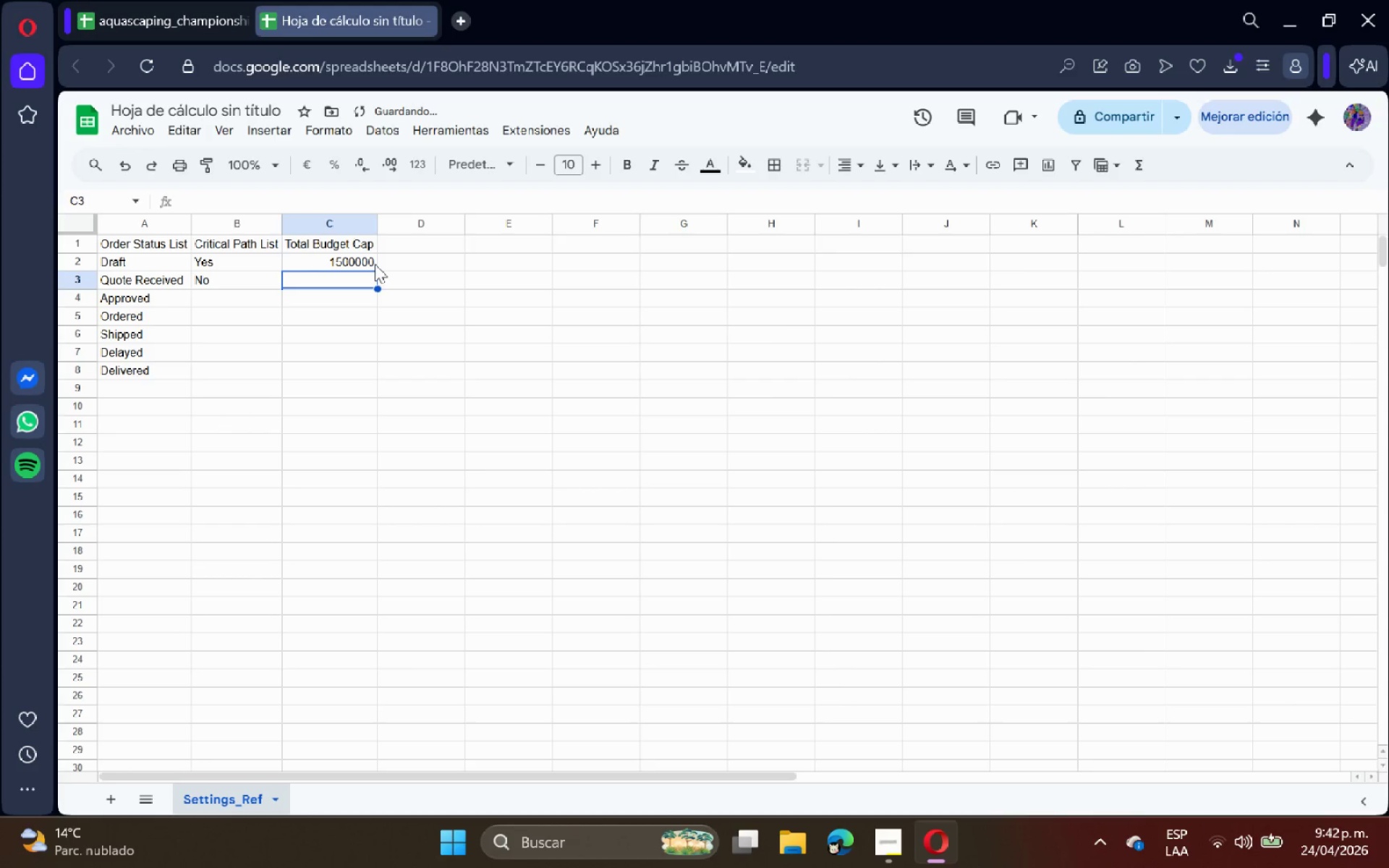 
key(Enter)
 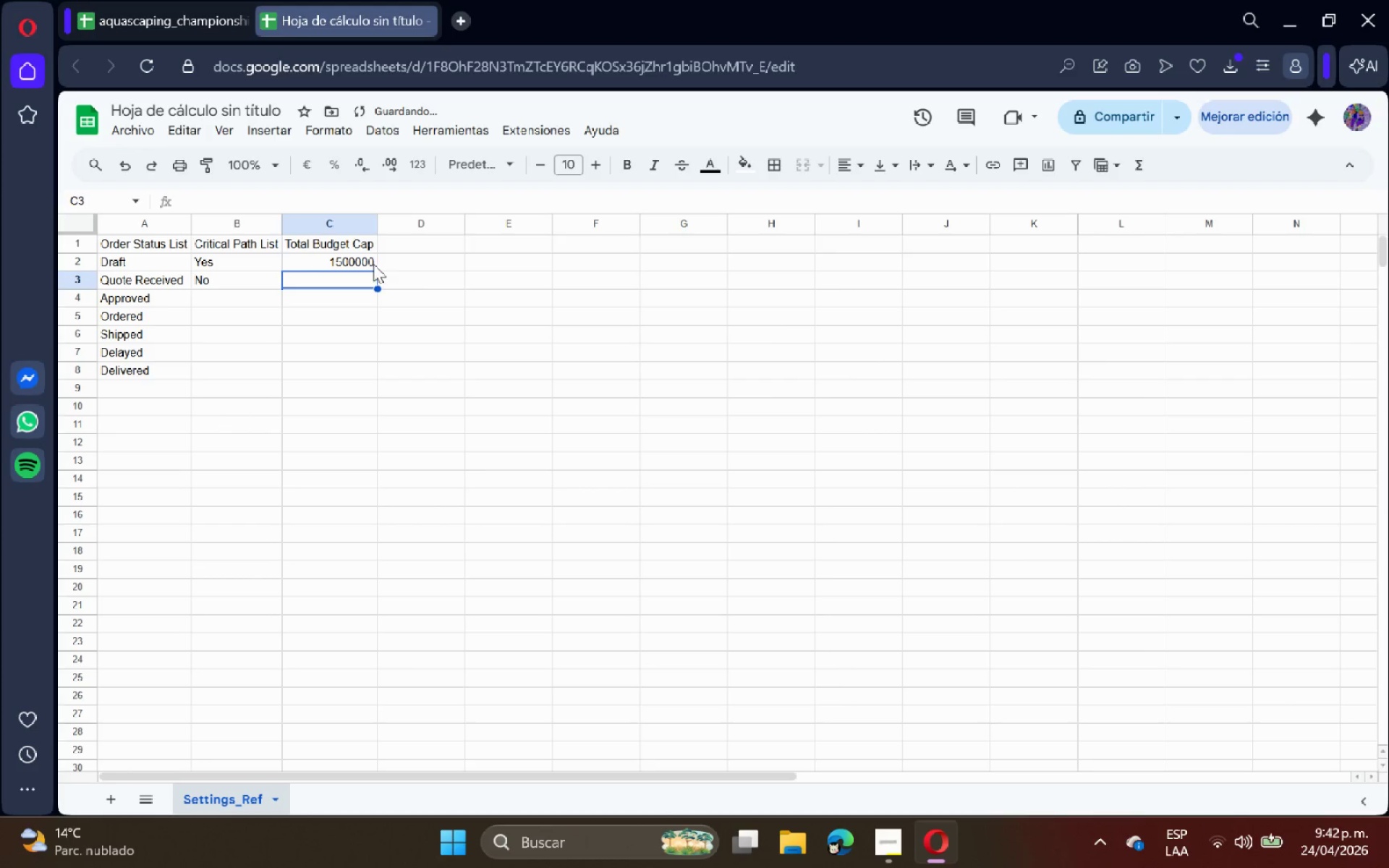 
left_click([364, 261])
 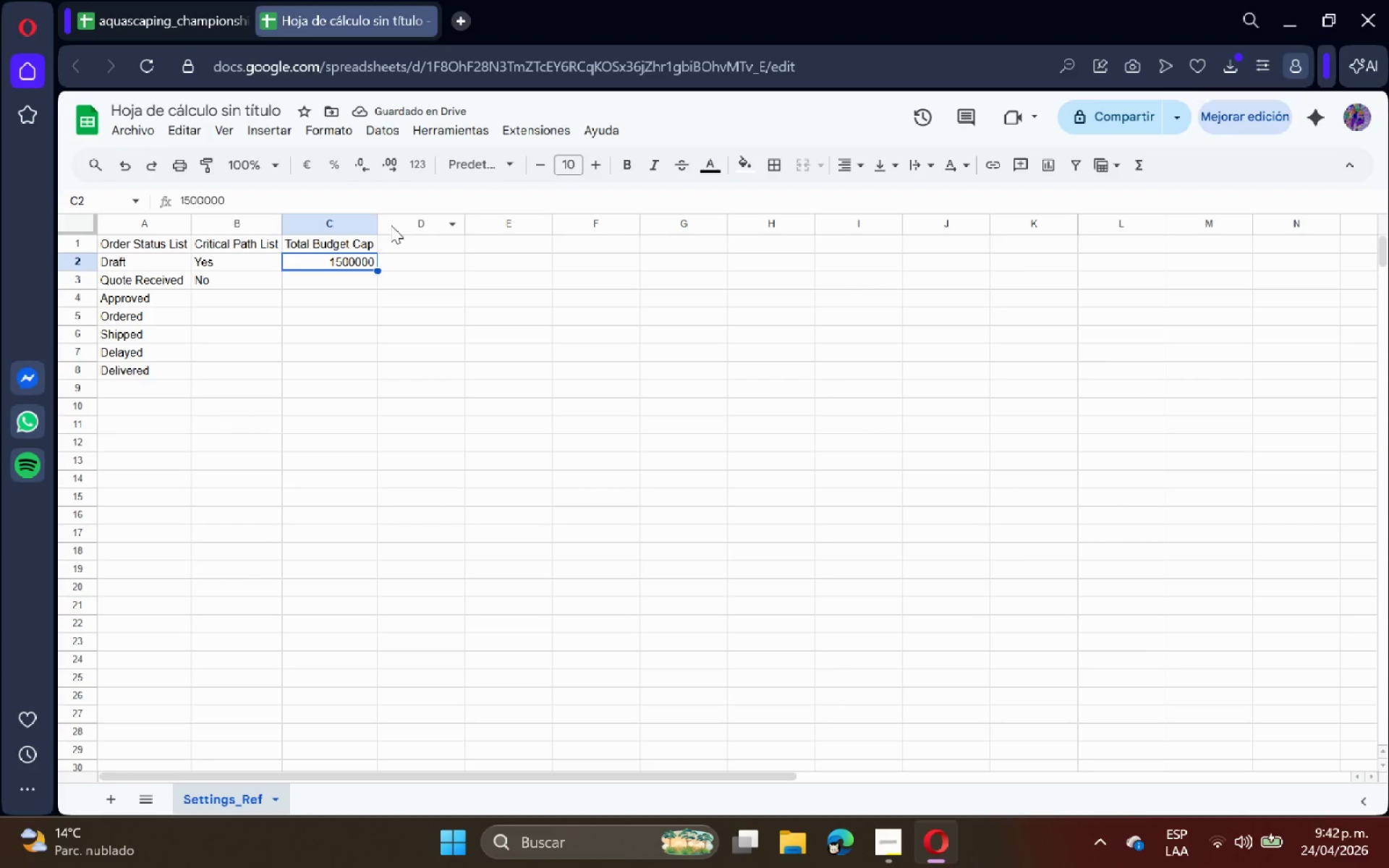 
left_click([331, 131])
 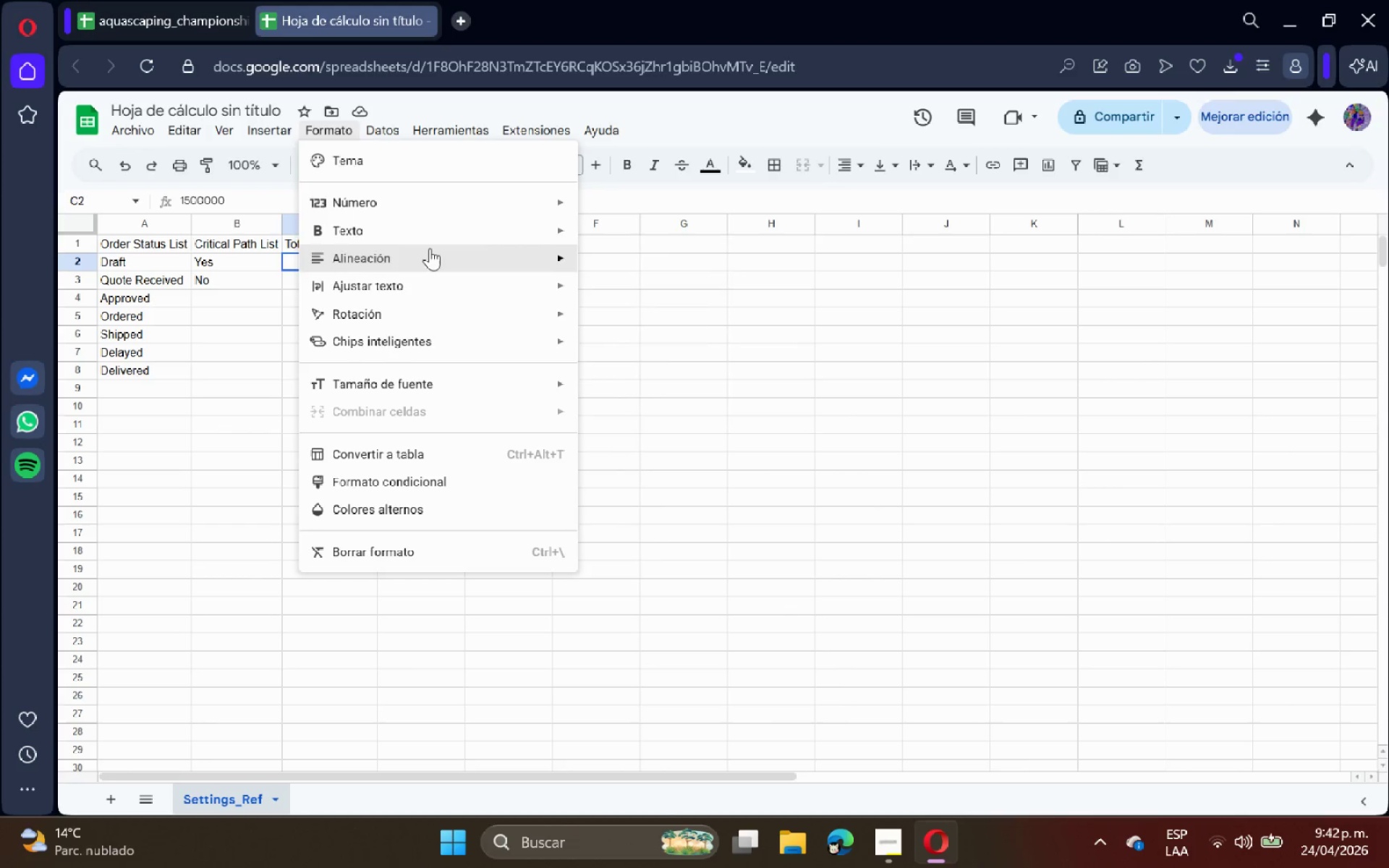 
left_click([465, 199])
 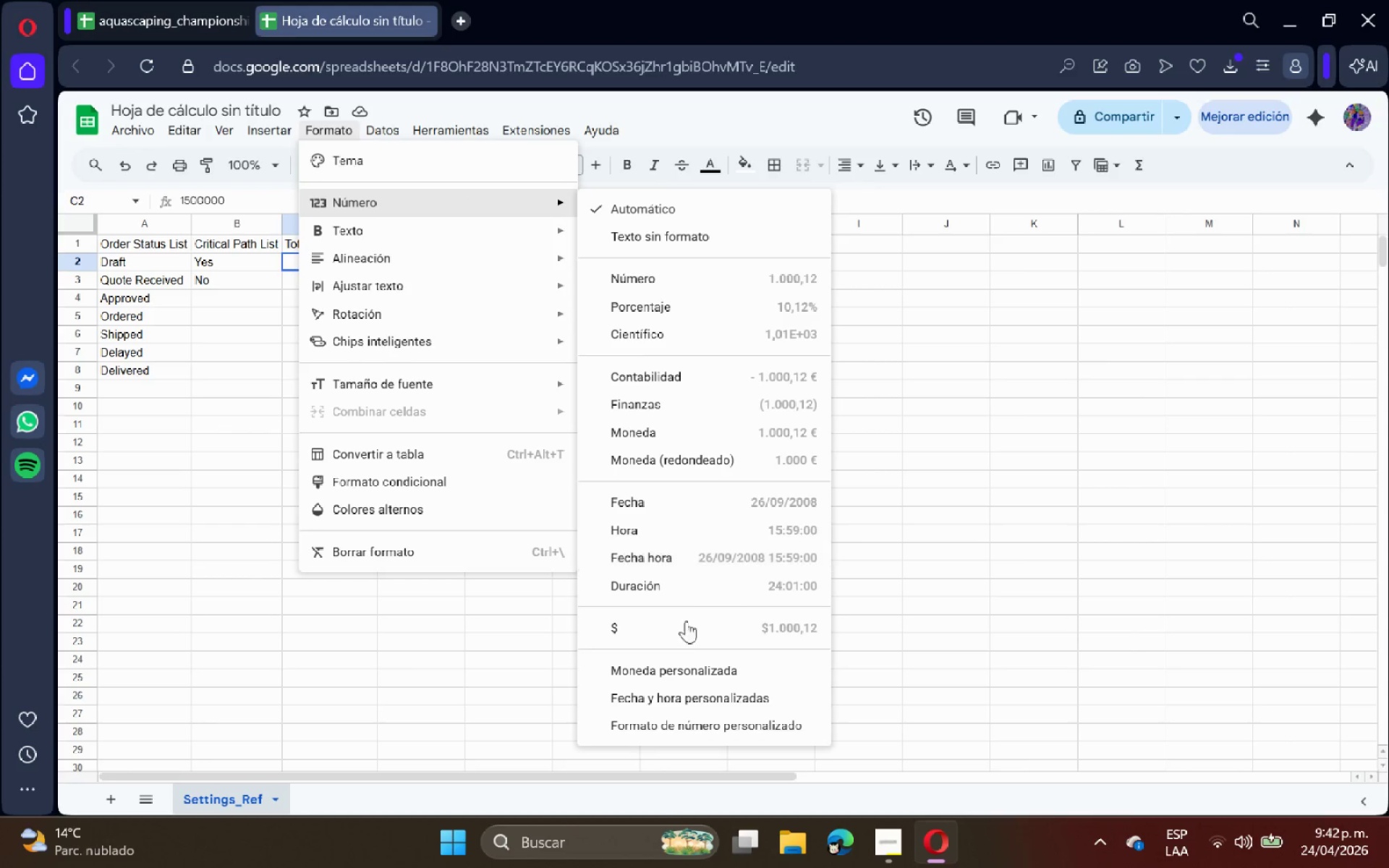 
left_click([684, 634])
 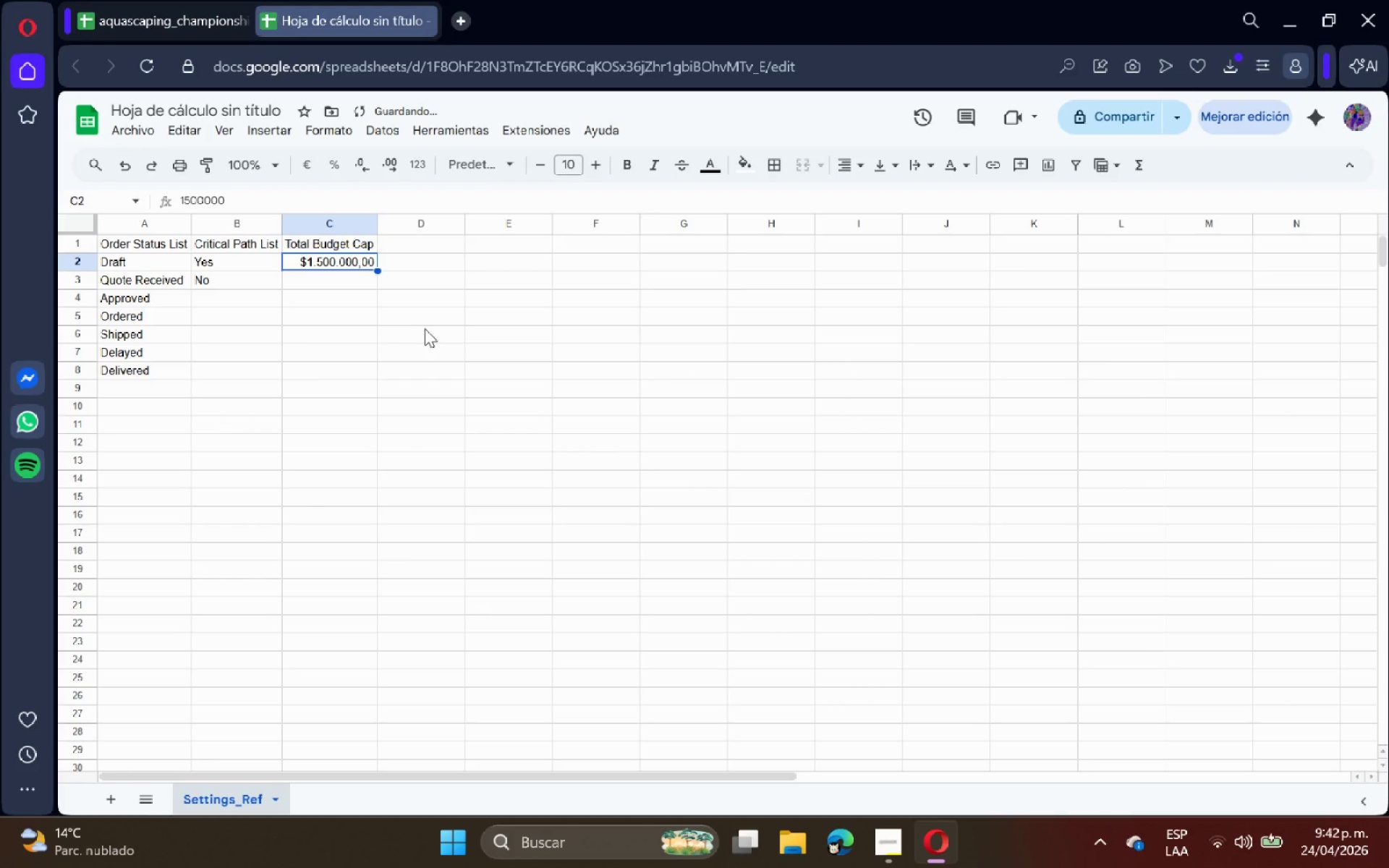 
left_click([422, 327])
 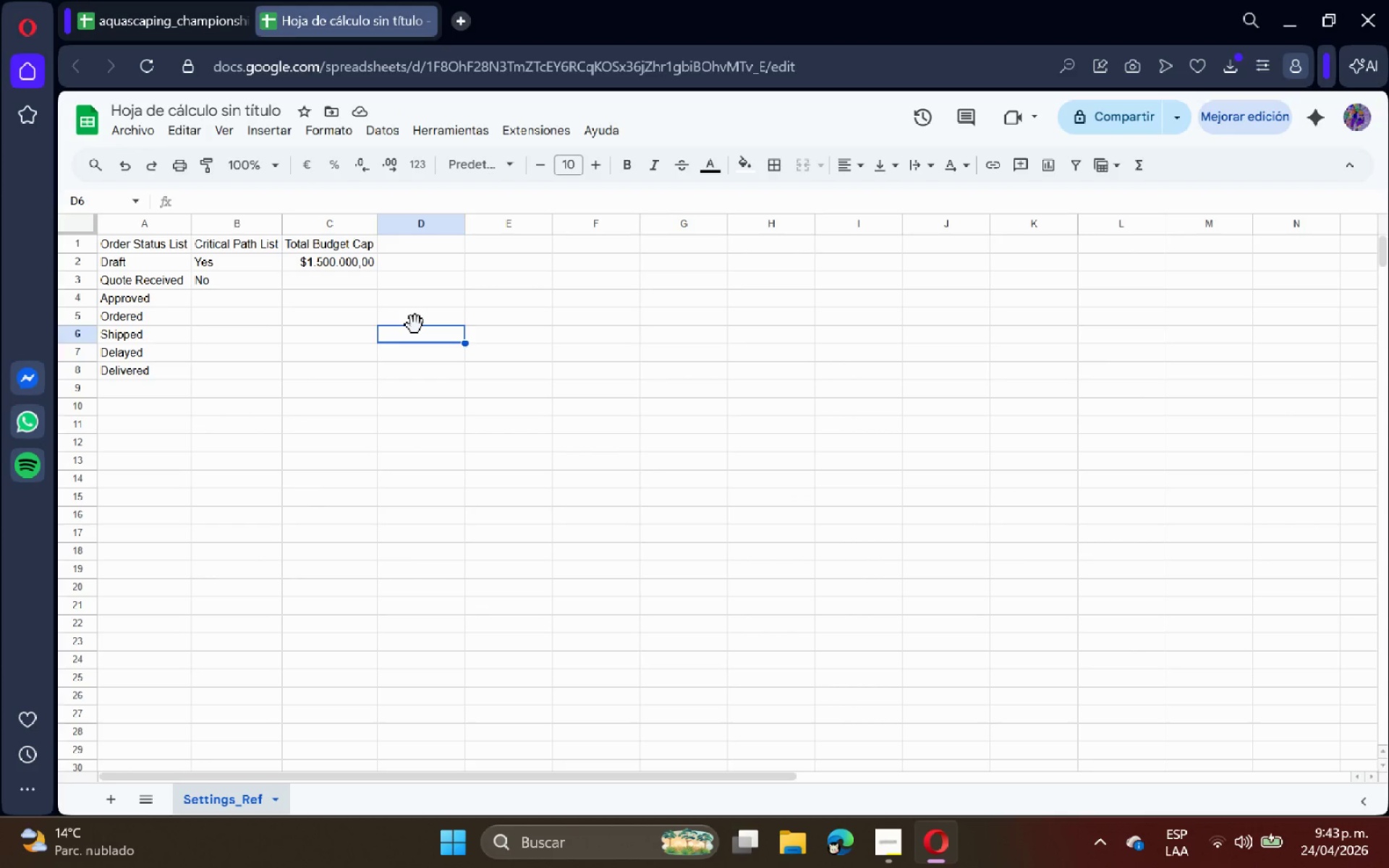 
wait(6.78)
 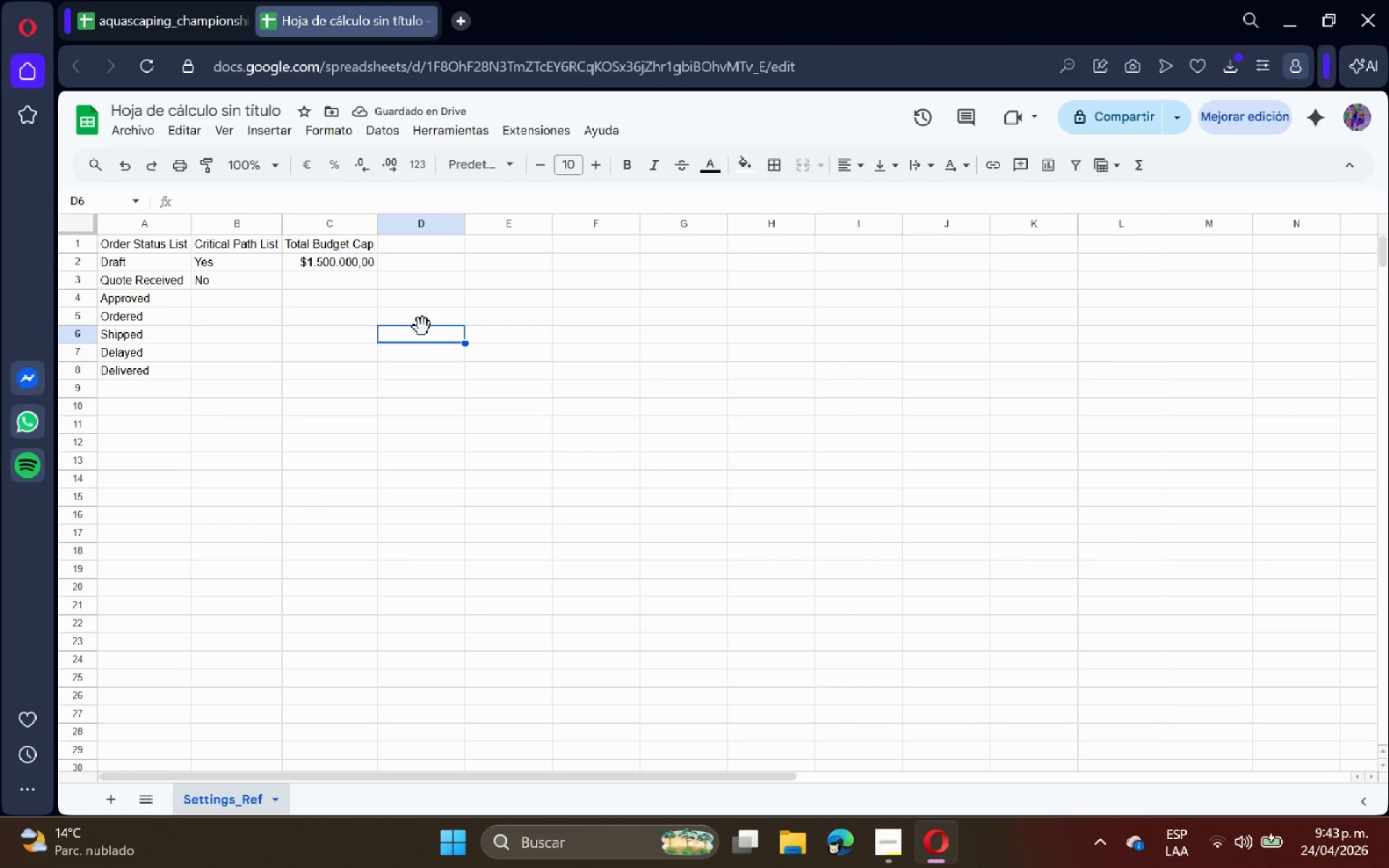 
left_click_drag(start_coordinate=[136, 244], to_coordinate=[347, 242])
 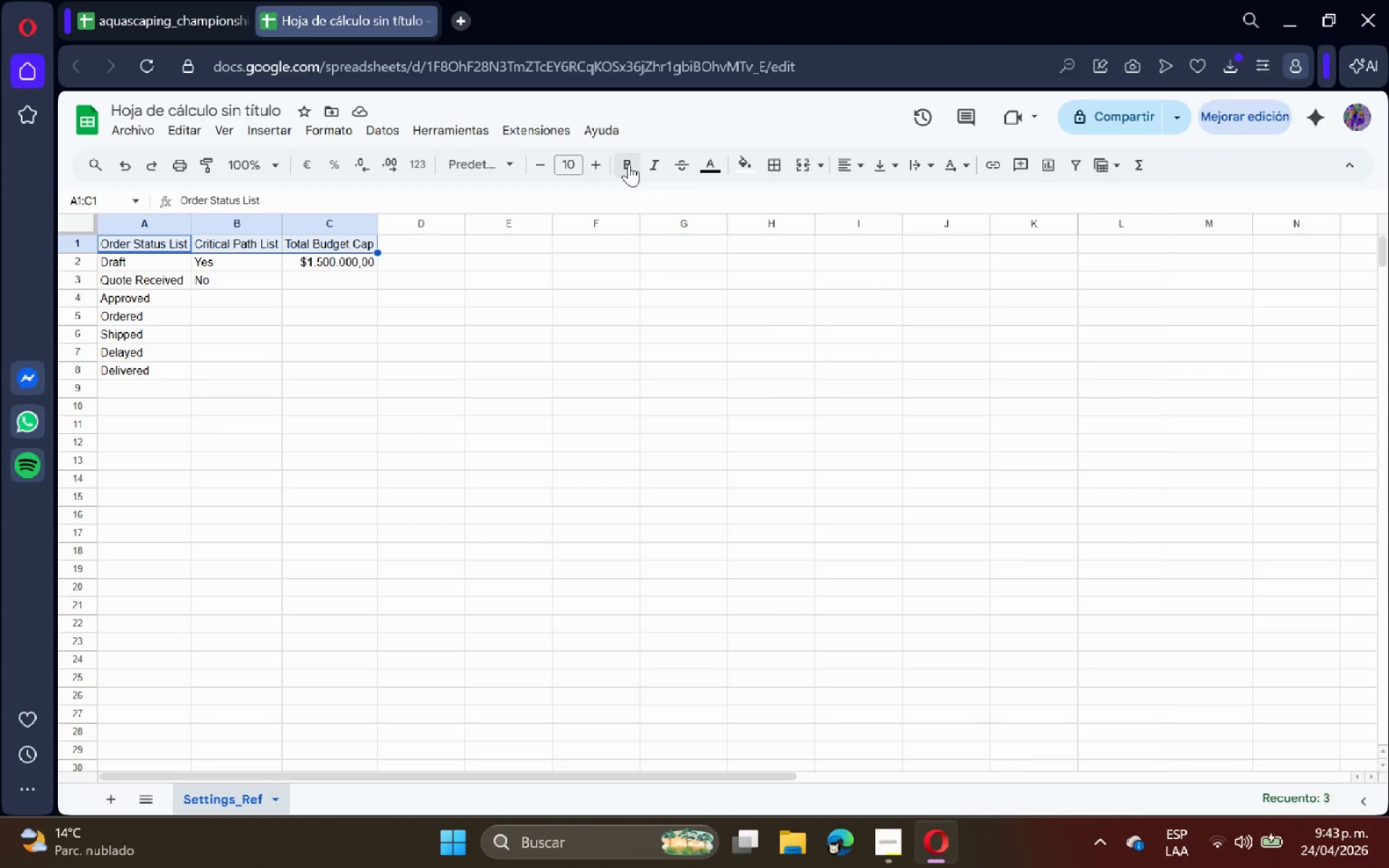 
left_click([629, 164])
 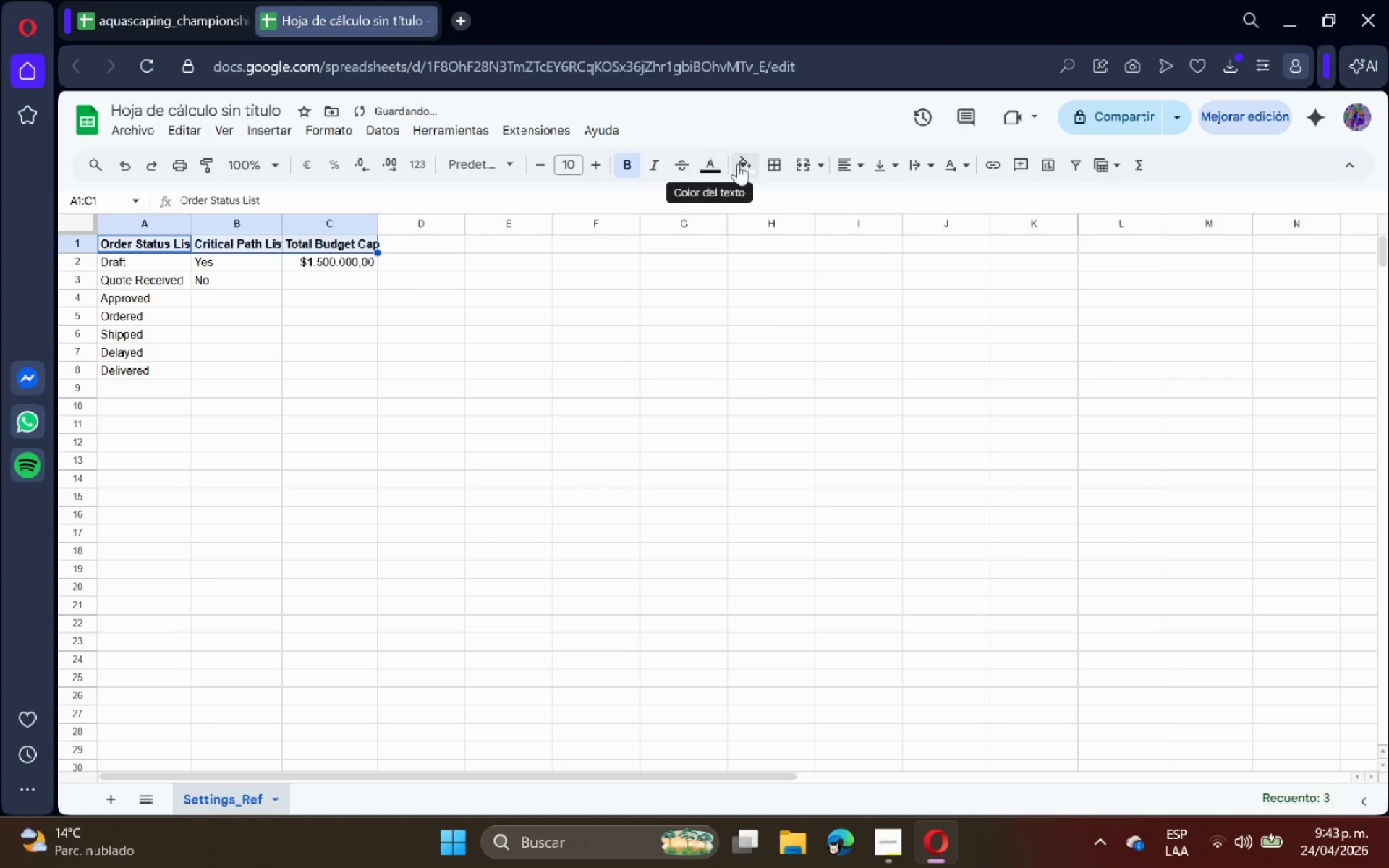 
left_click([742, 162])
 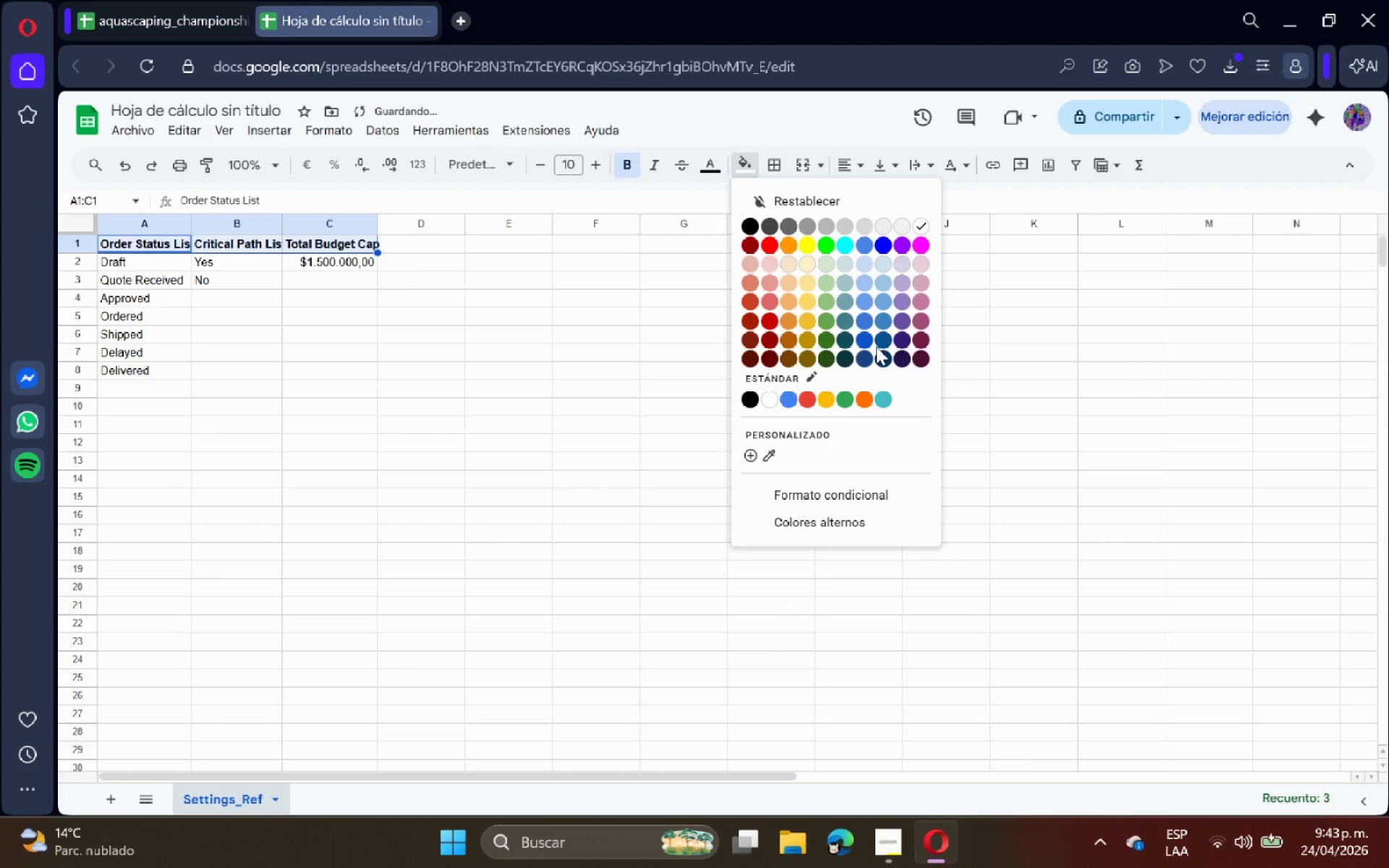 
left_click([883, 357])
 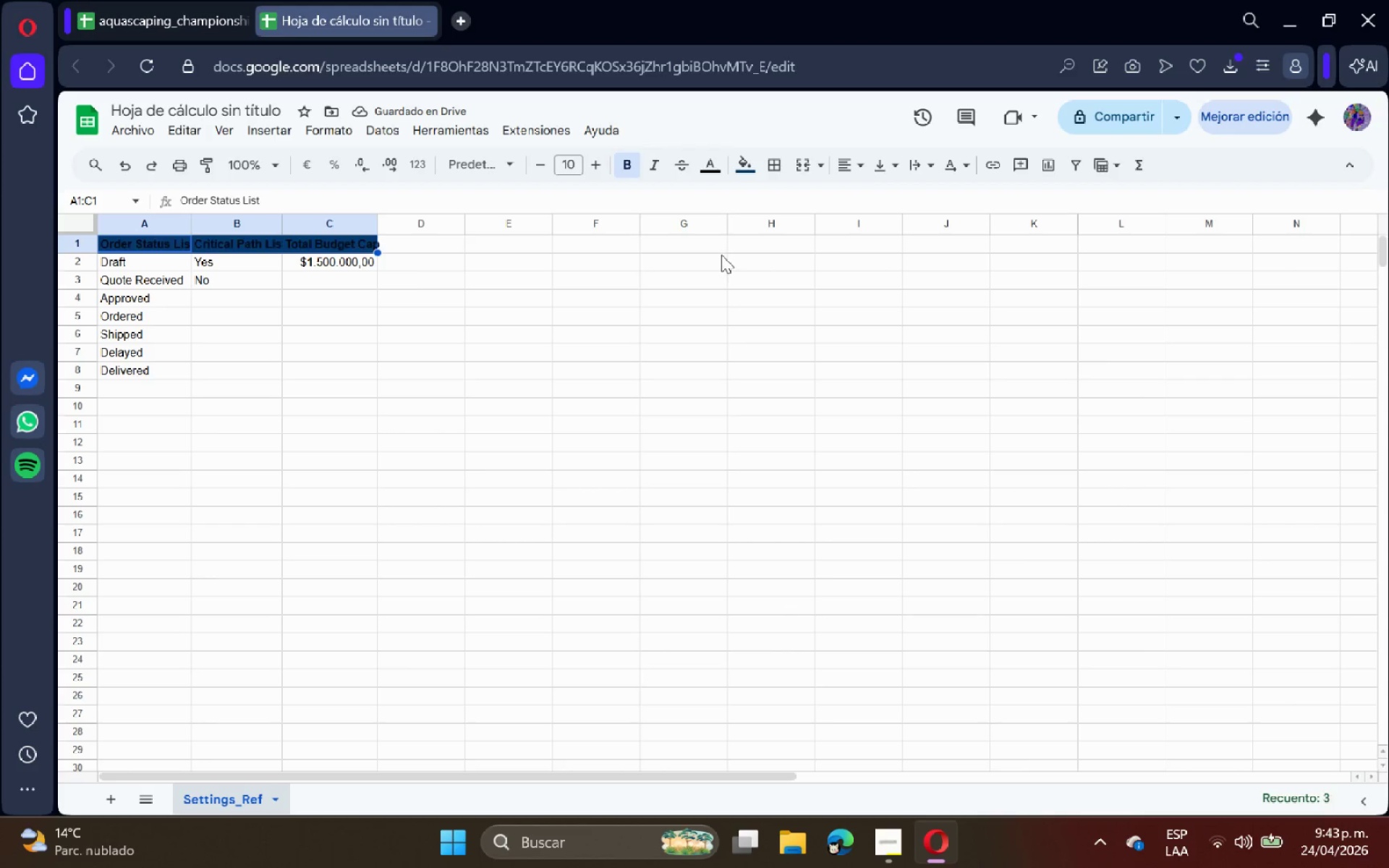 
left_click([713, 171])
 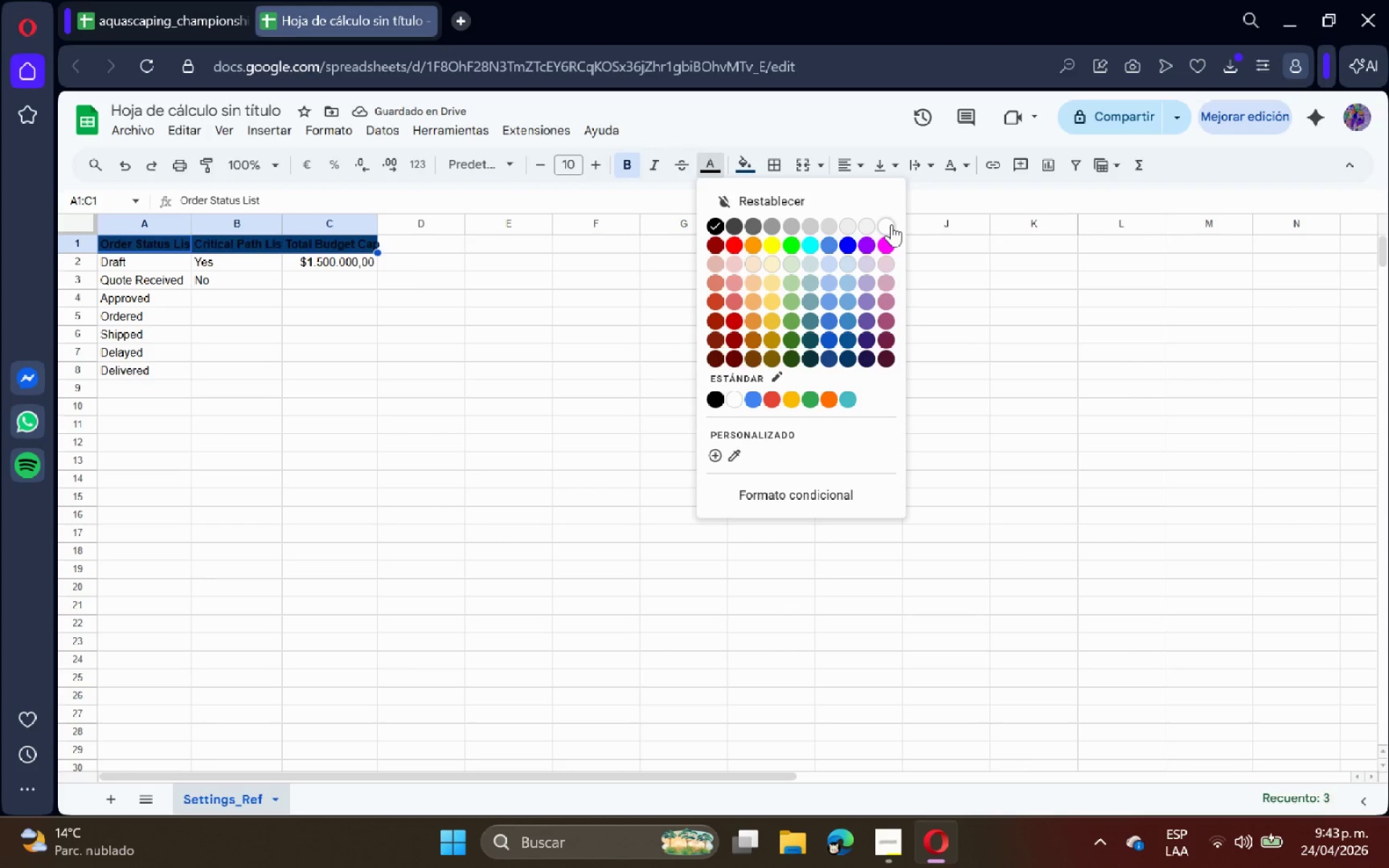 
left_click([891, 224])
 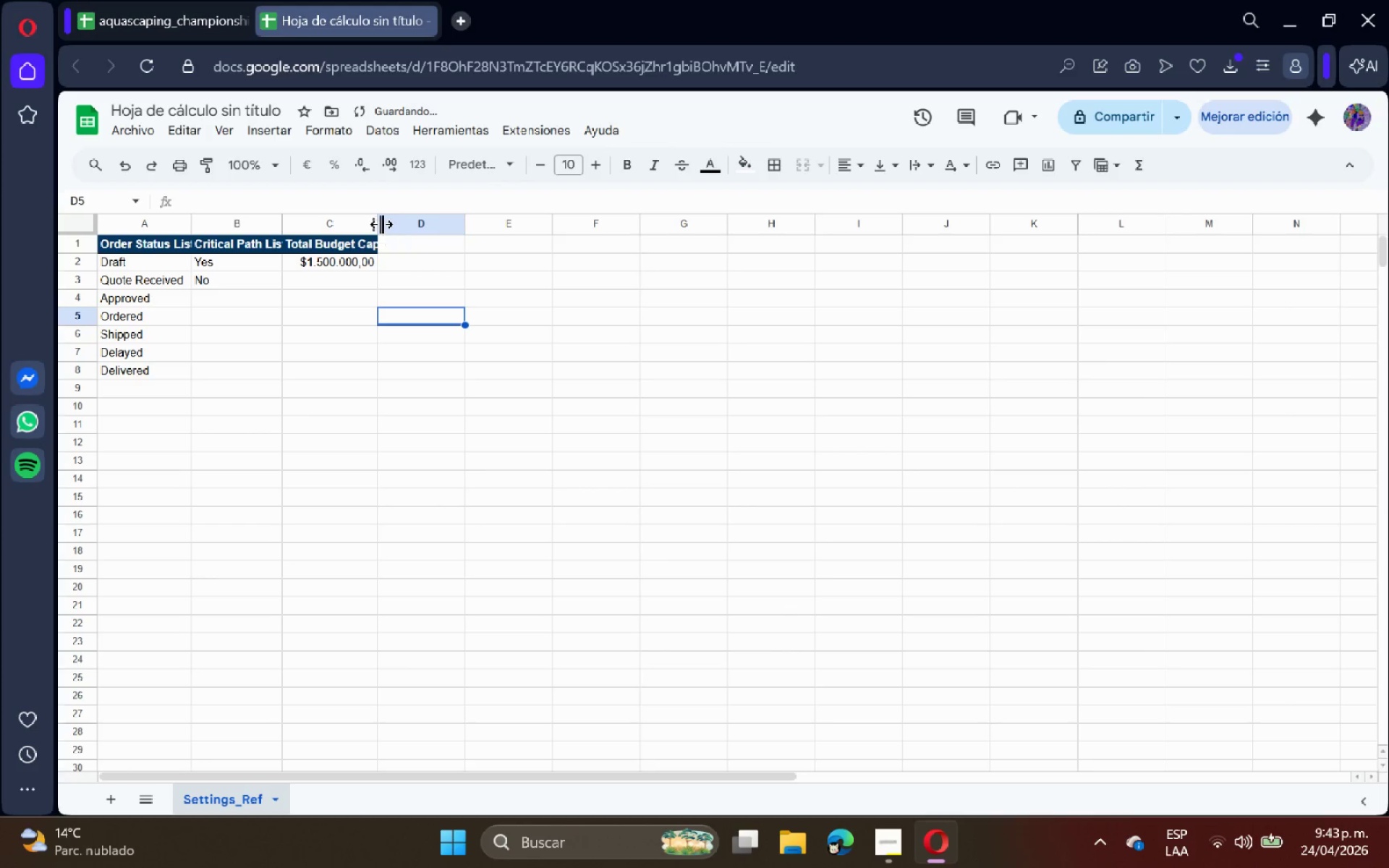 
double_click([379, 224])
 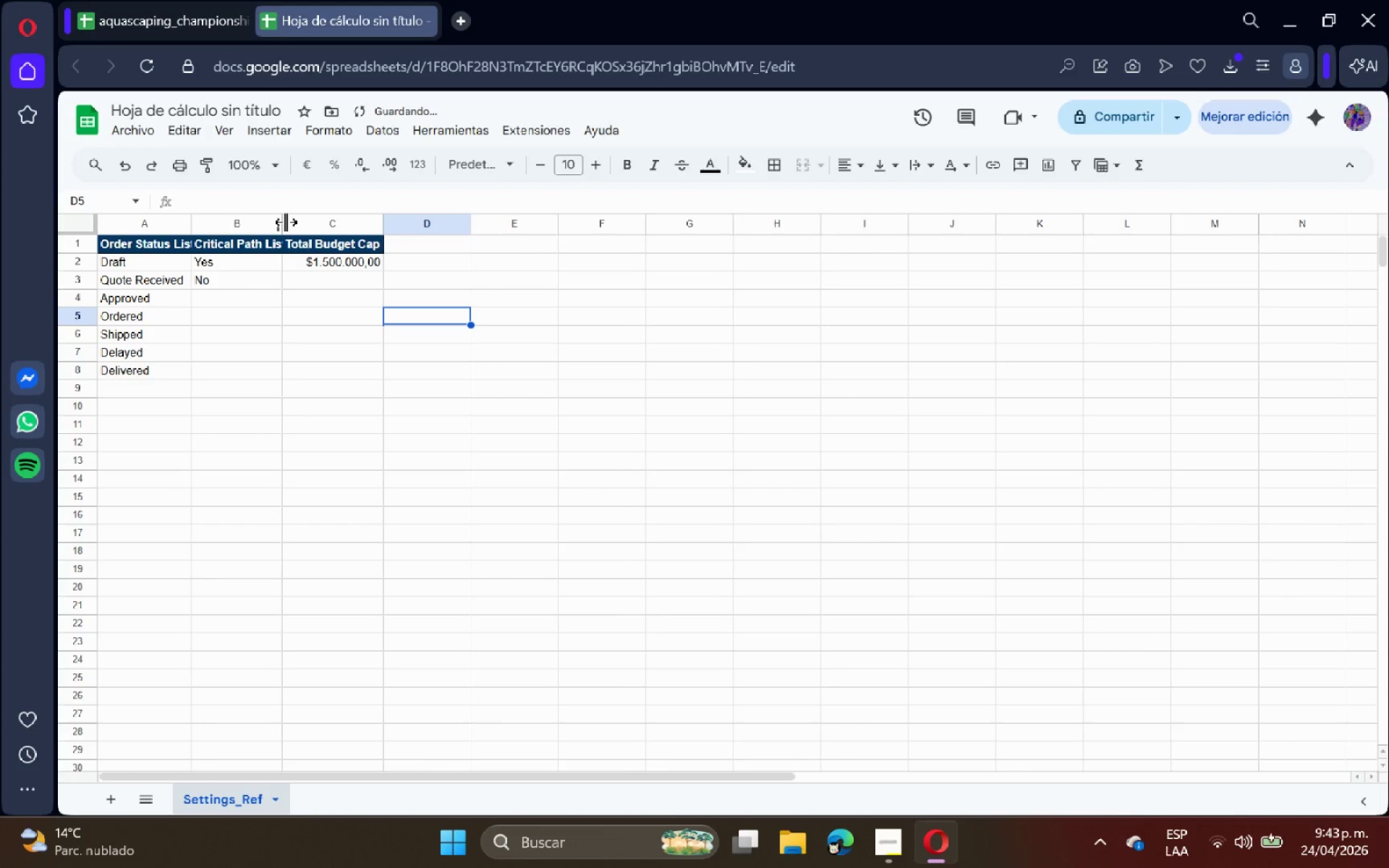 
double_click([286, 222])
 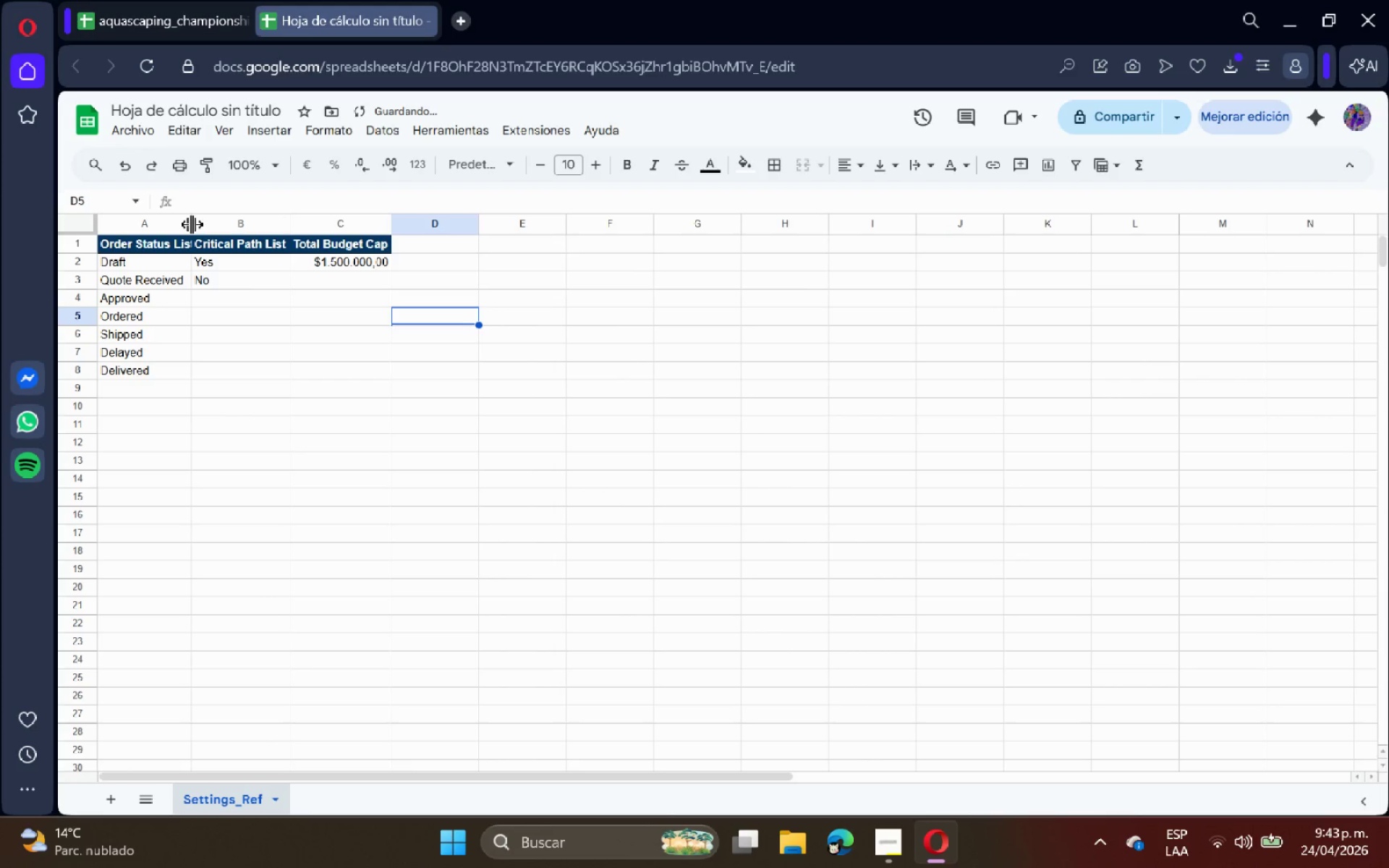 
double_click([192, 224])
 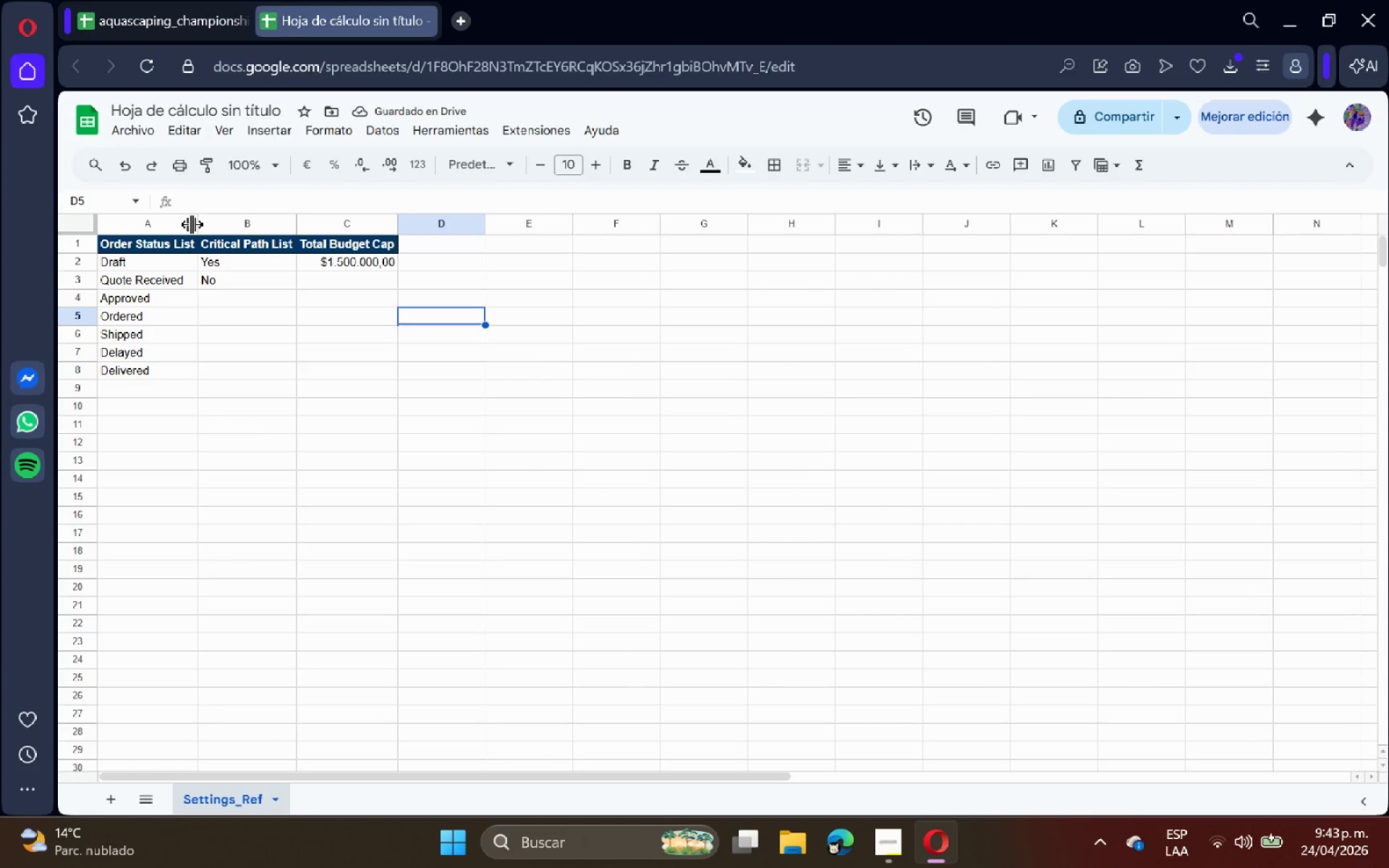 
wait(5.26)
 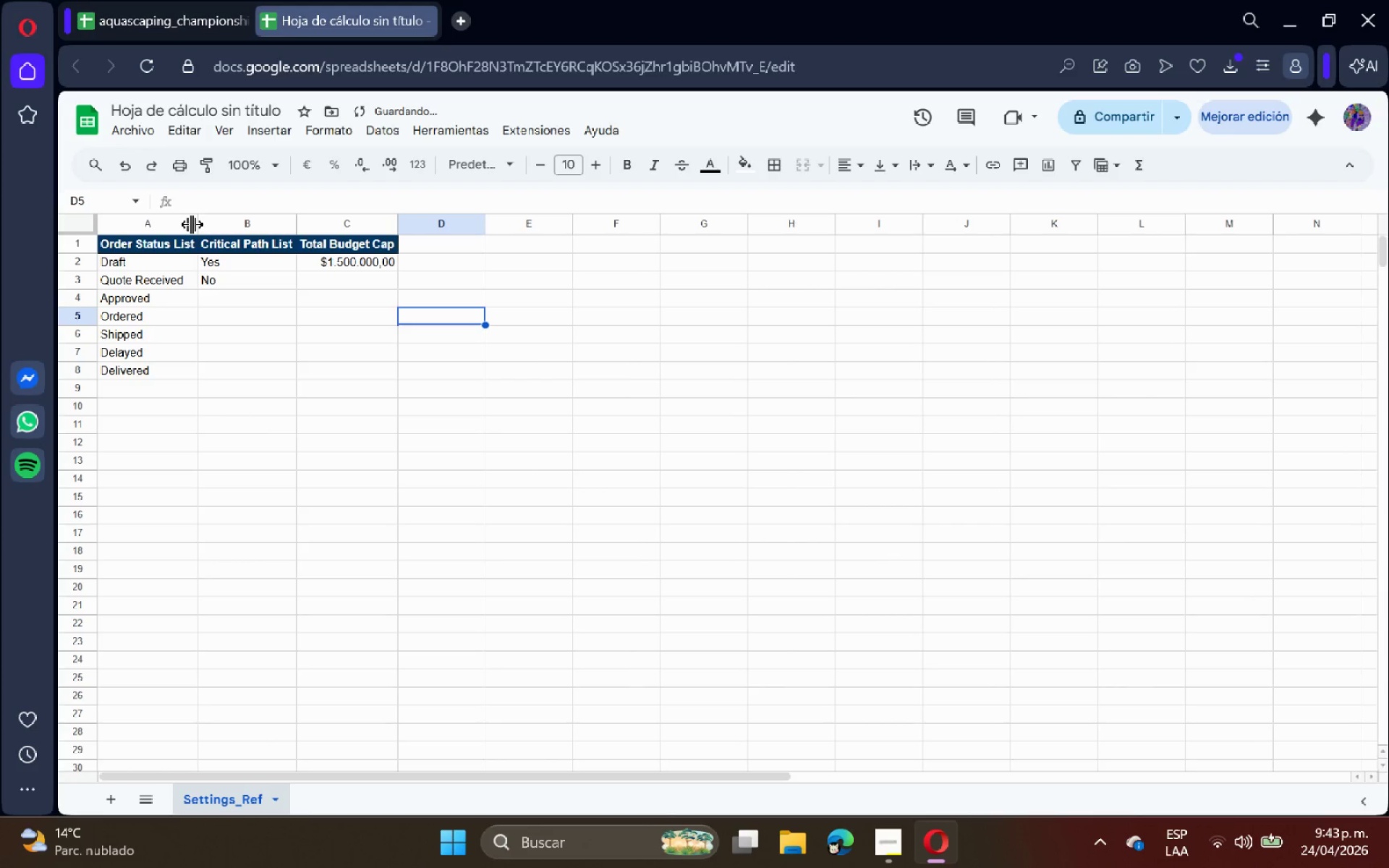 
left_click([548, 247])
 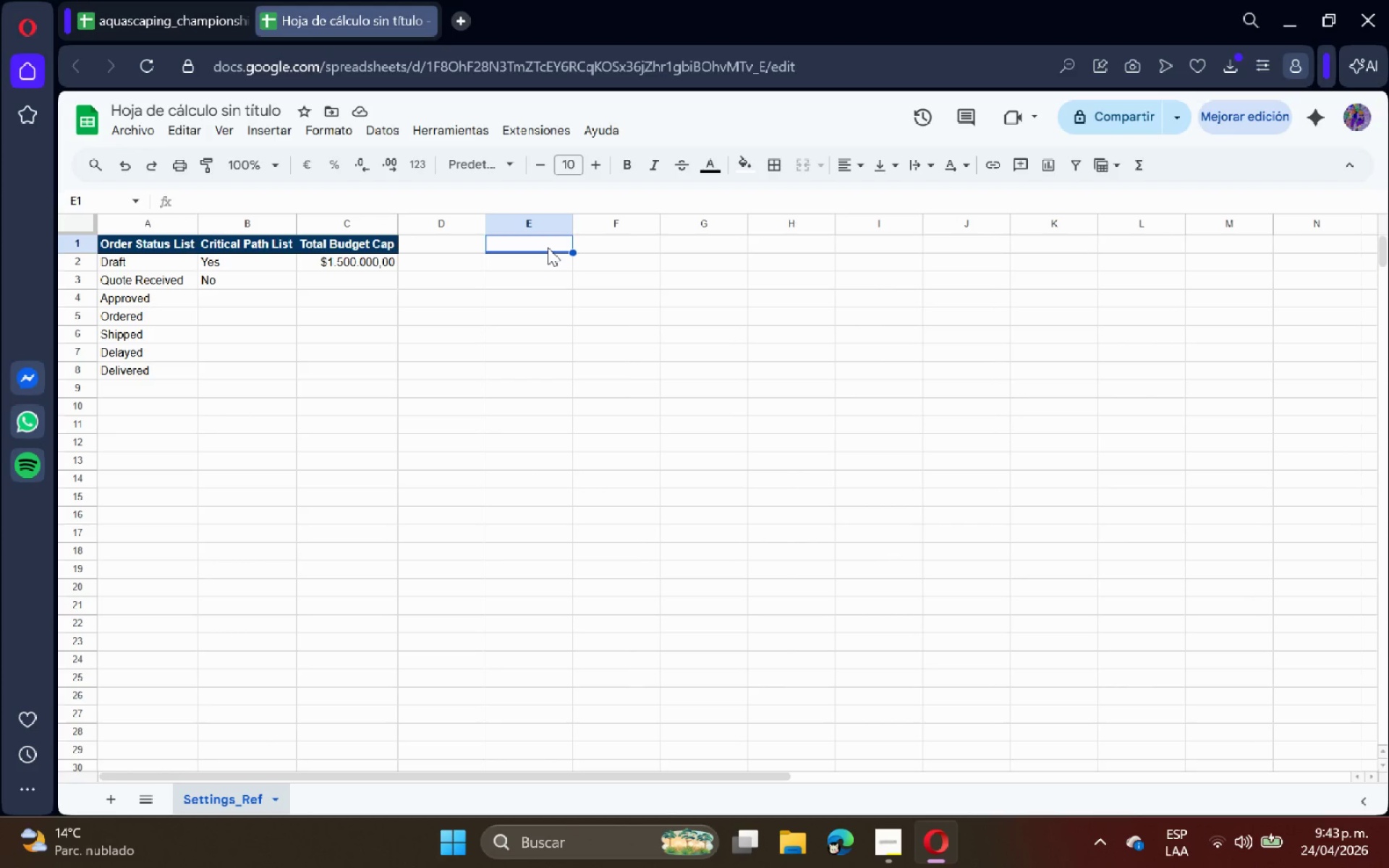 
type(CategoryN)
key(Backspace)
type( Name)
 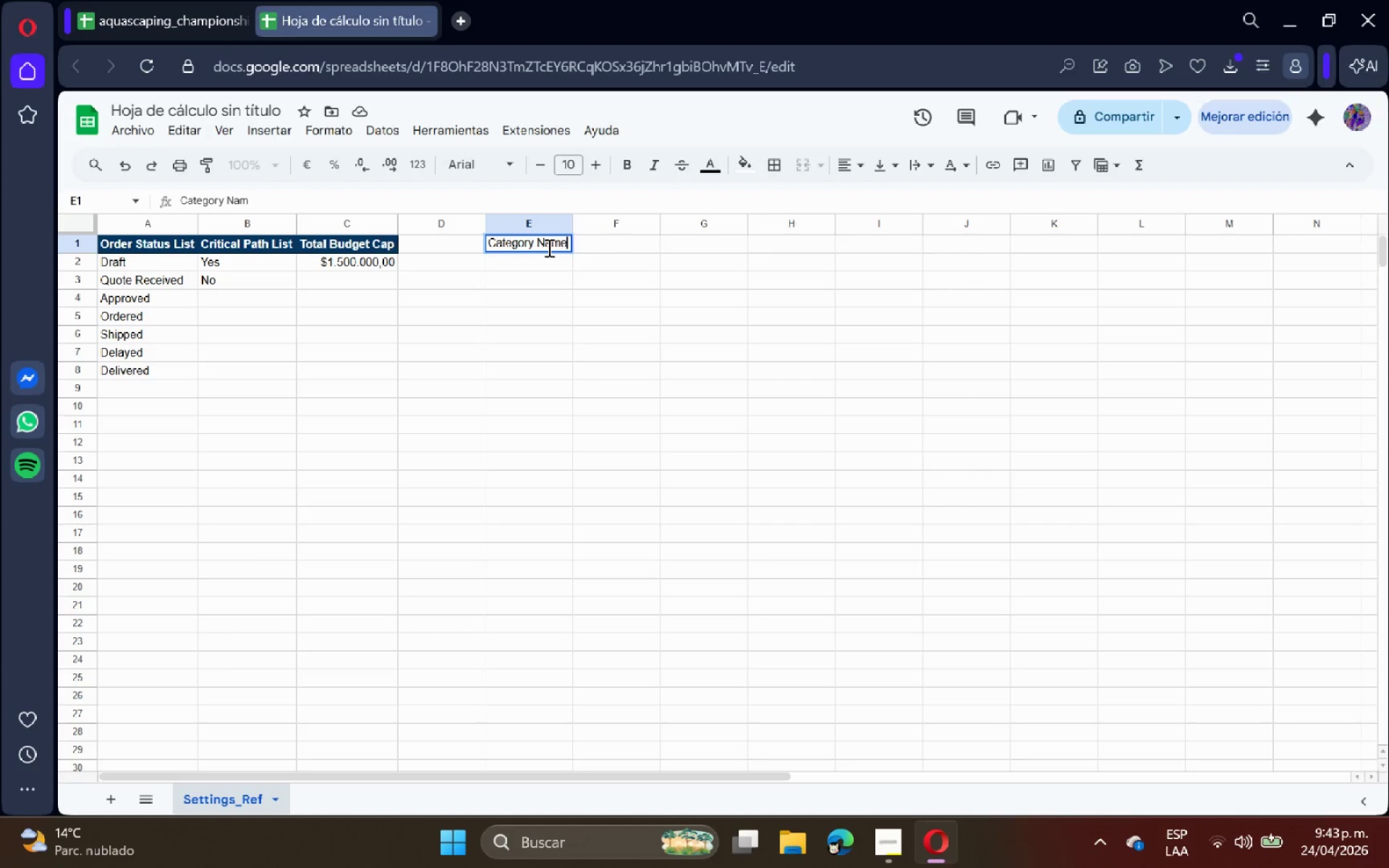 
key(Enter)
 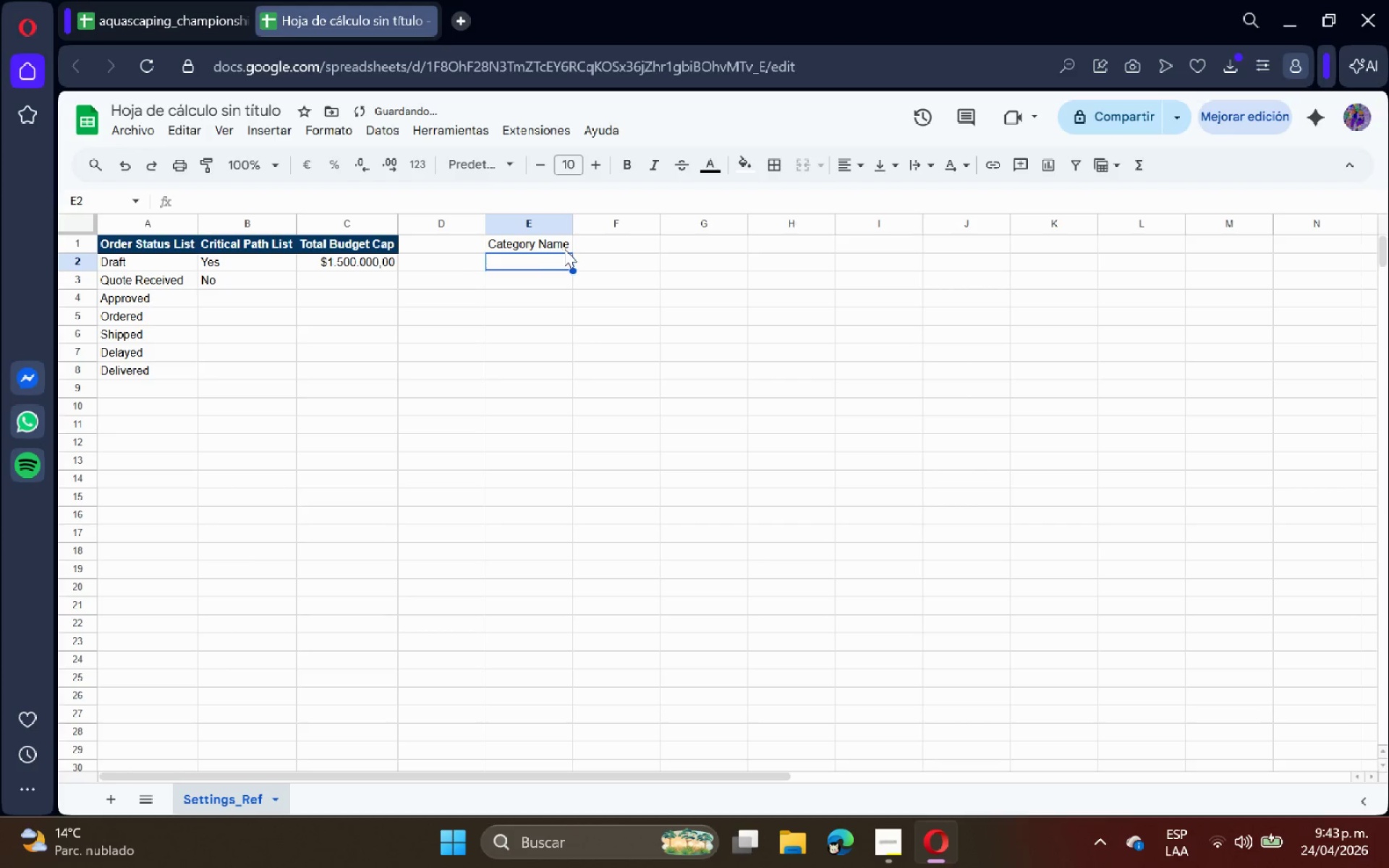 
left_click([587, 245])
 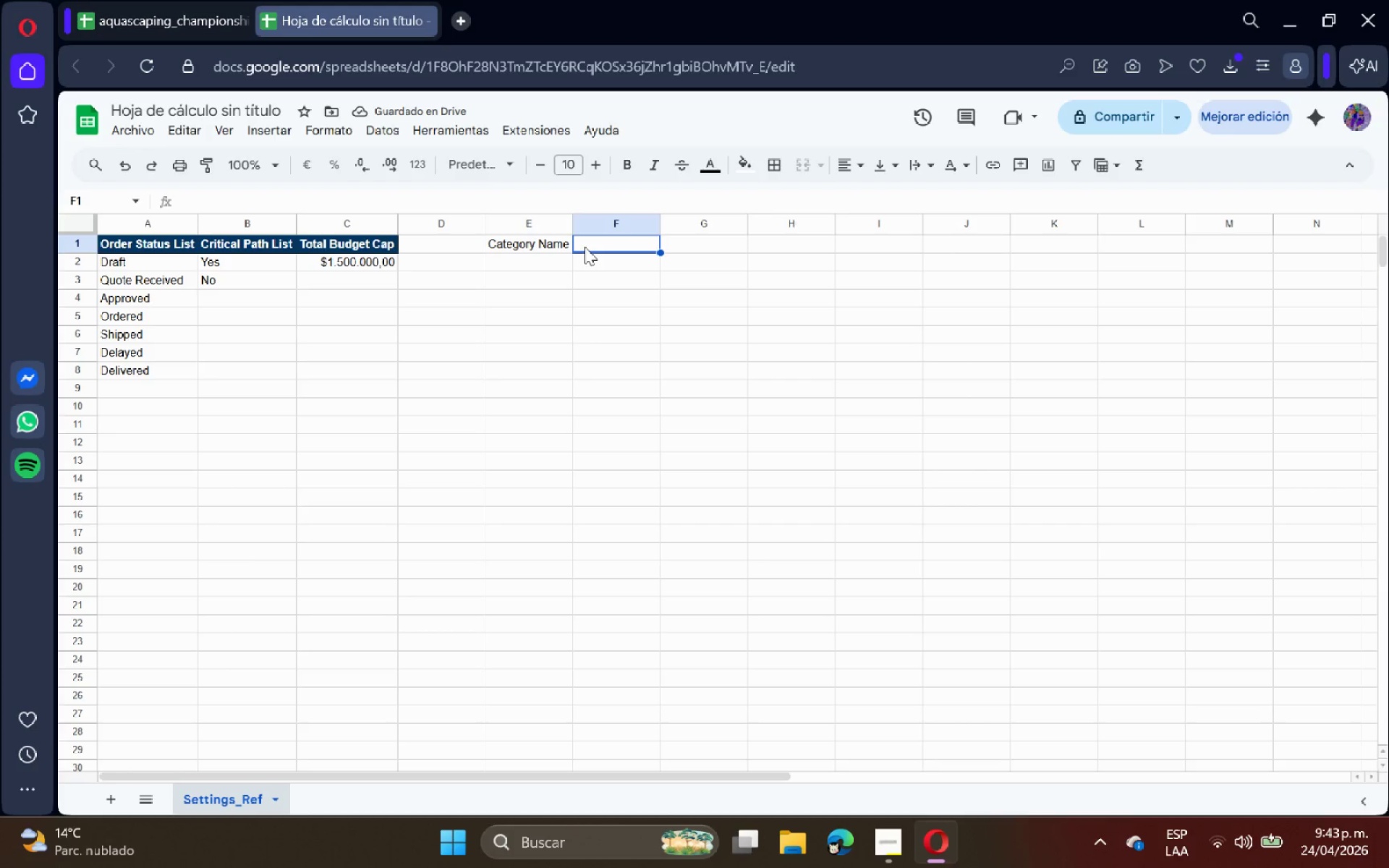 
type(Market )
 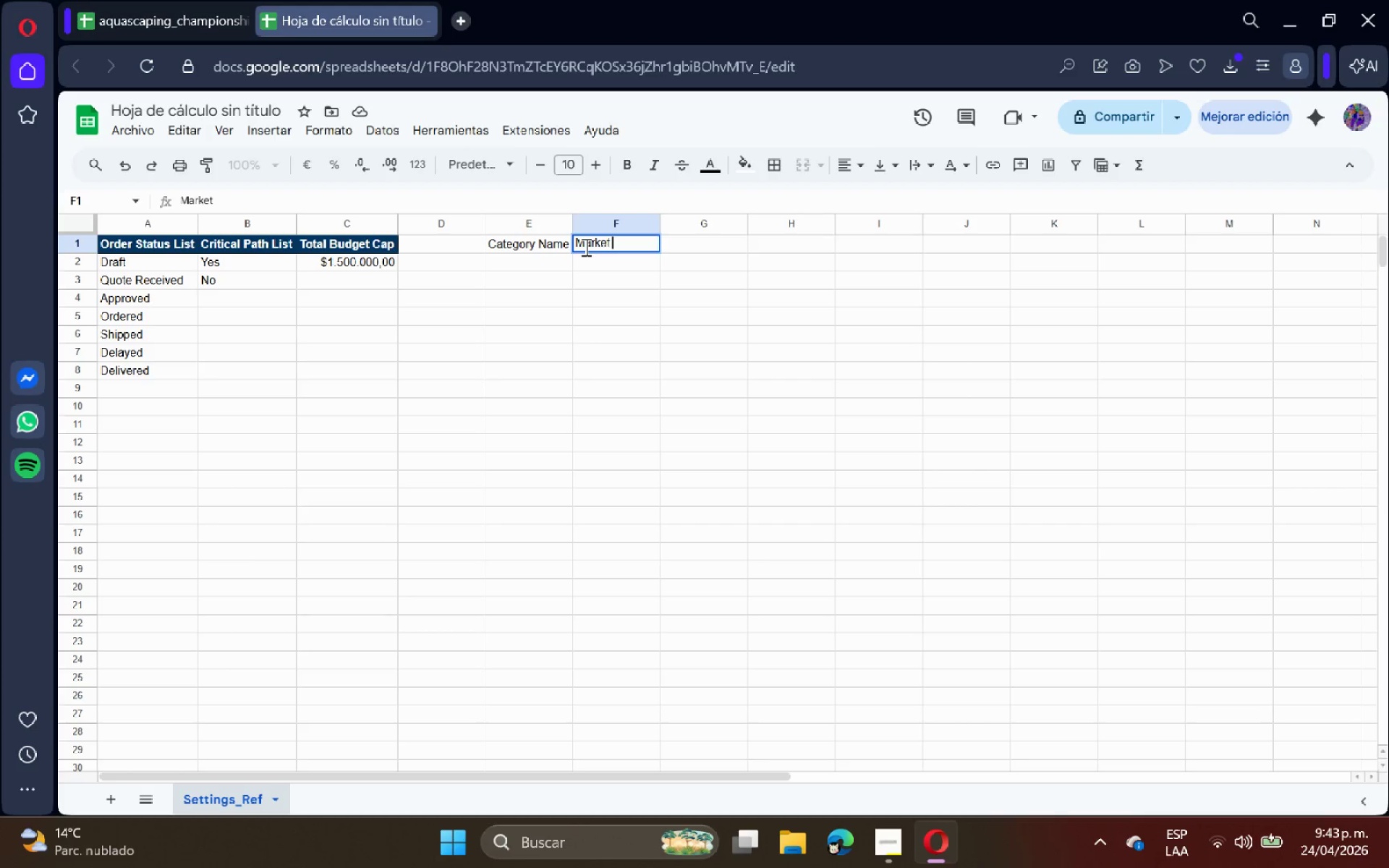 
wait(18.78)
 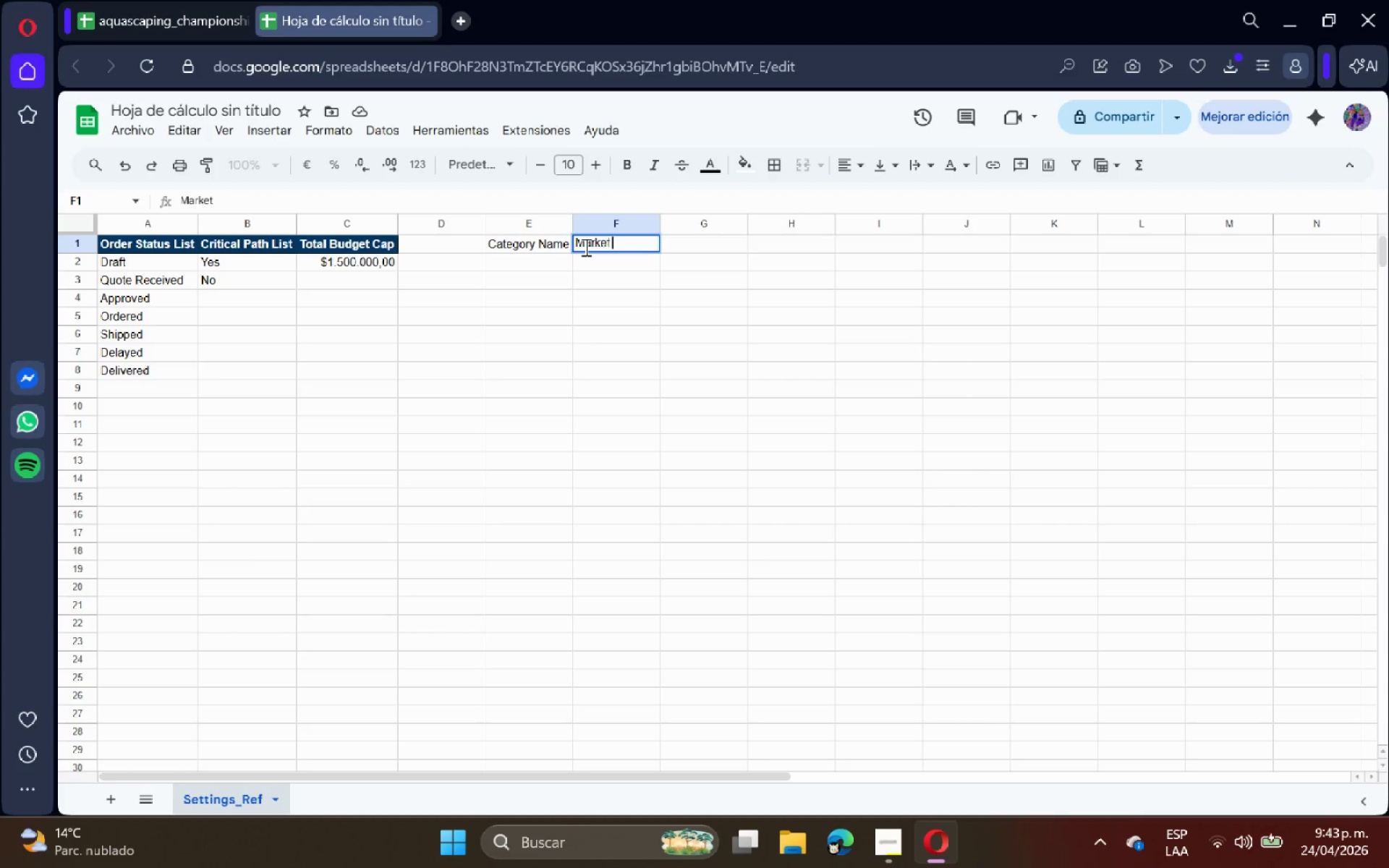 
type(Benchmark *$()
 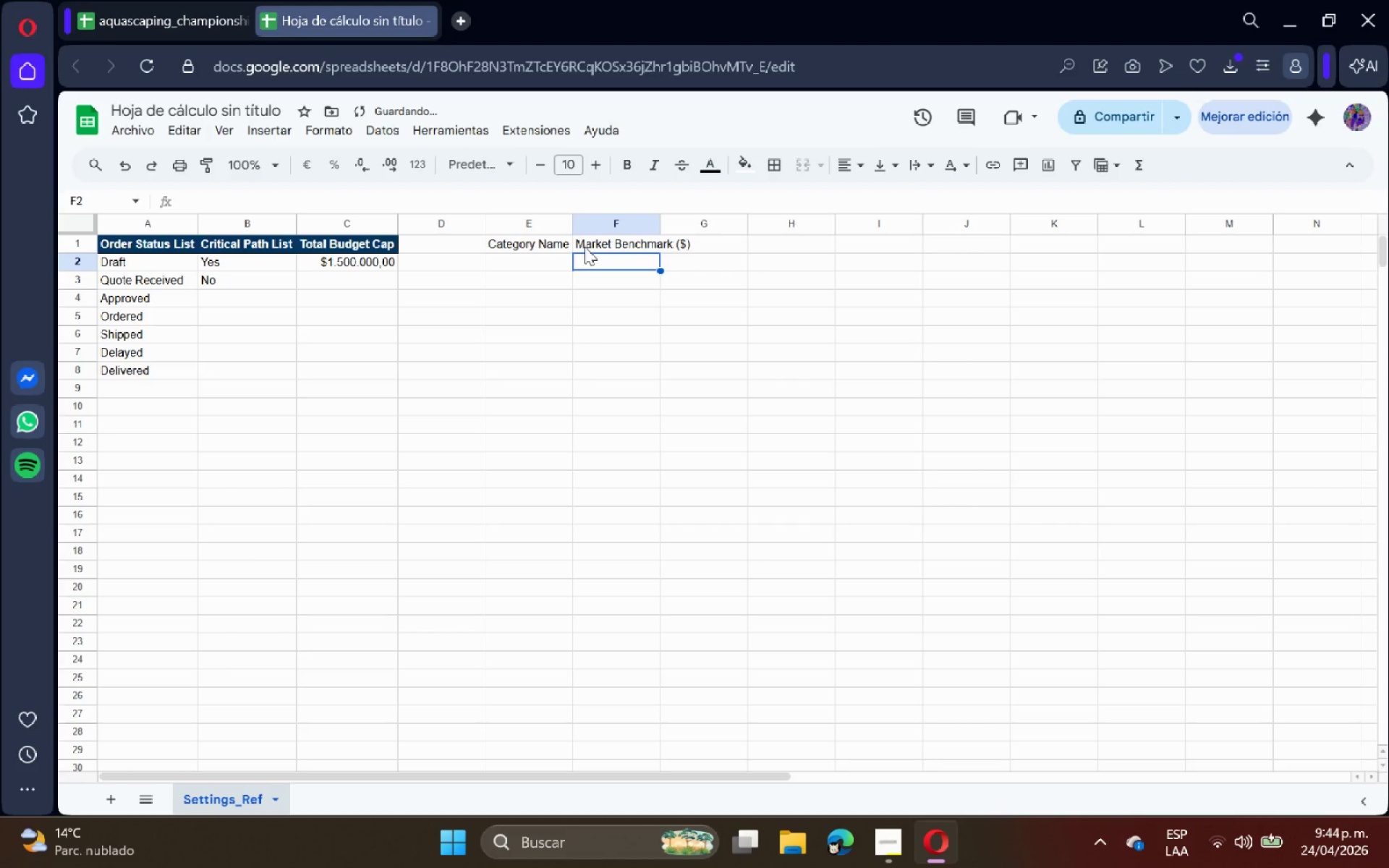 
 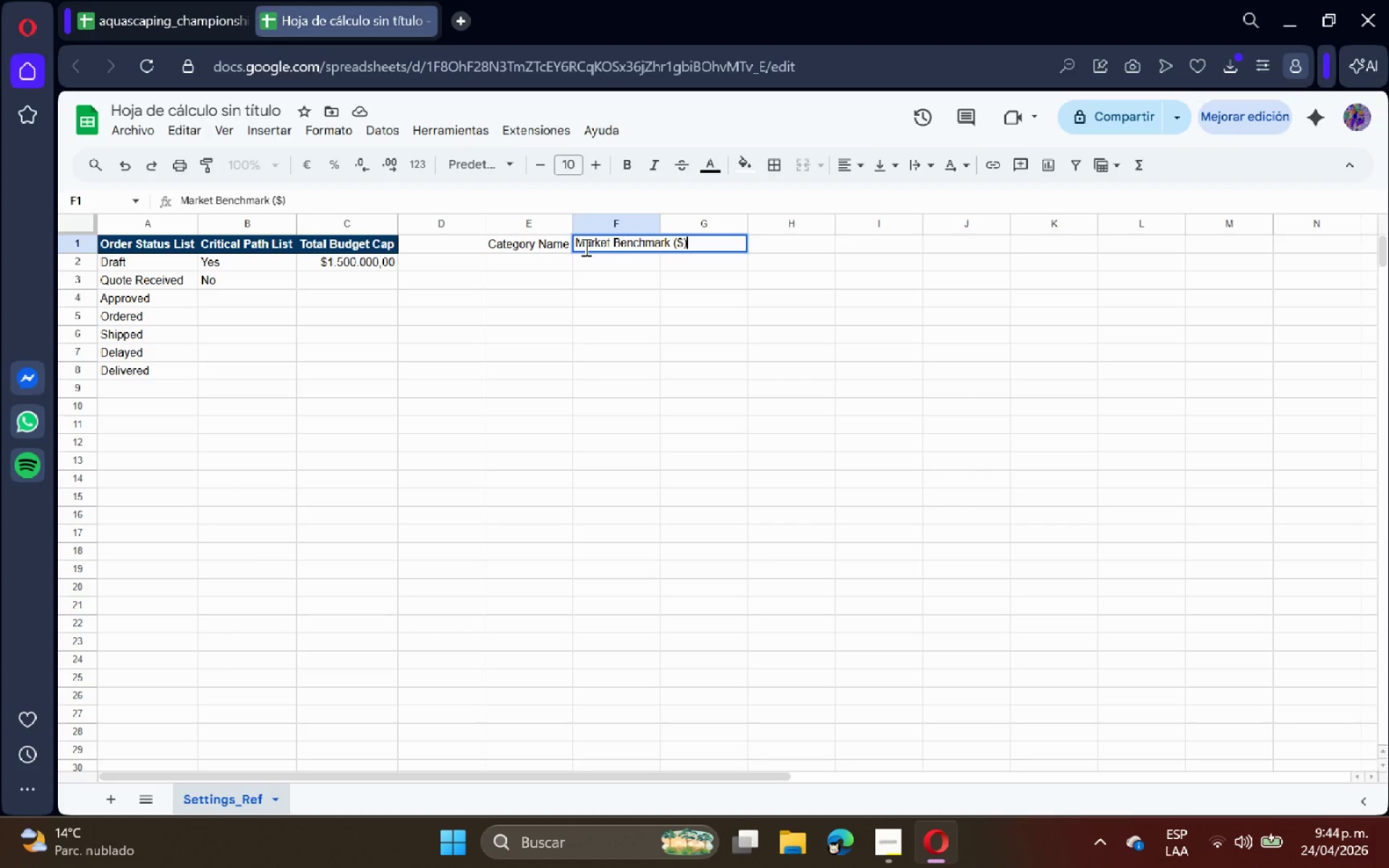 
key(Enter)
 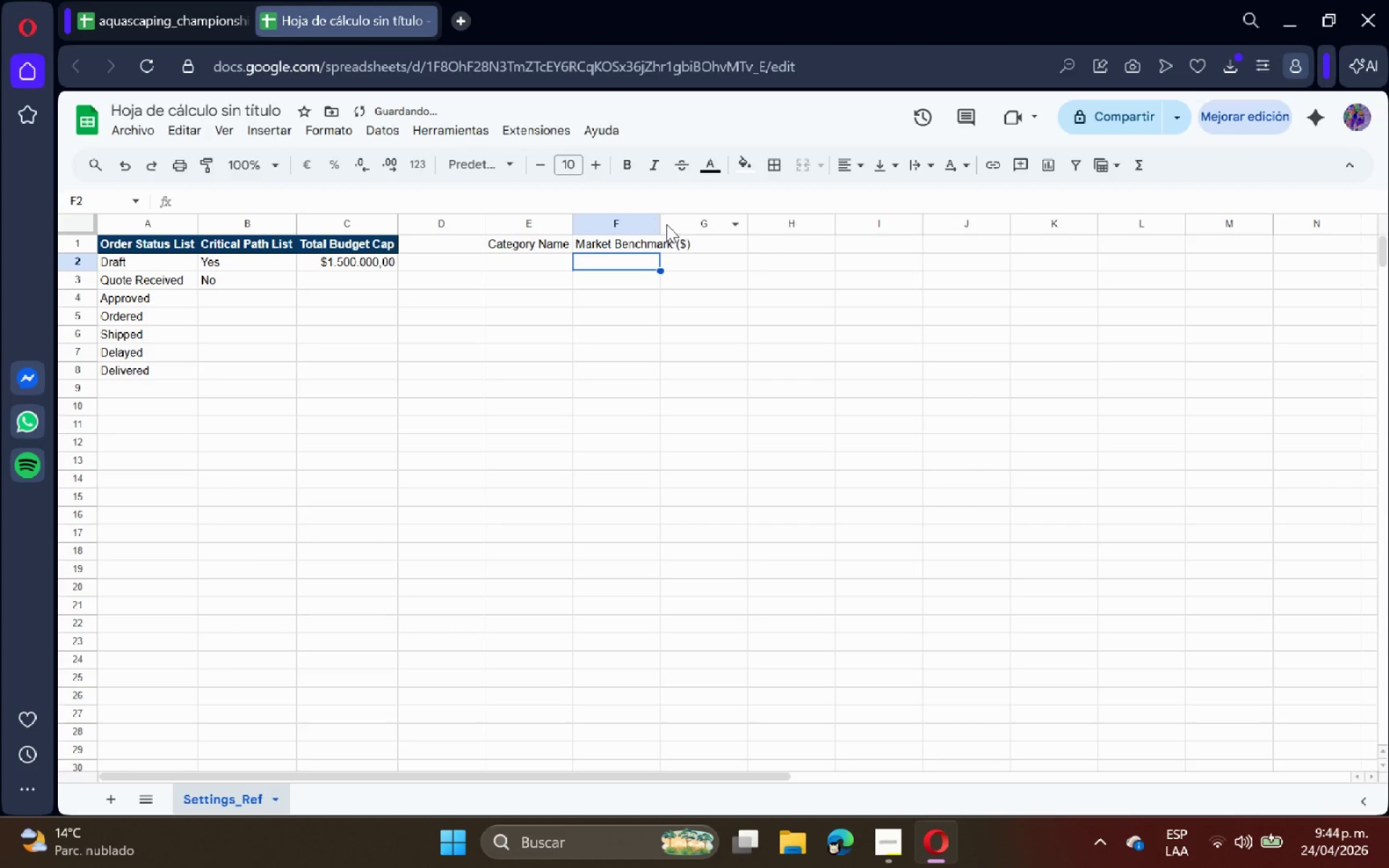 
double_click([658, 221])
 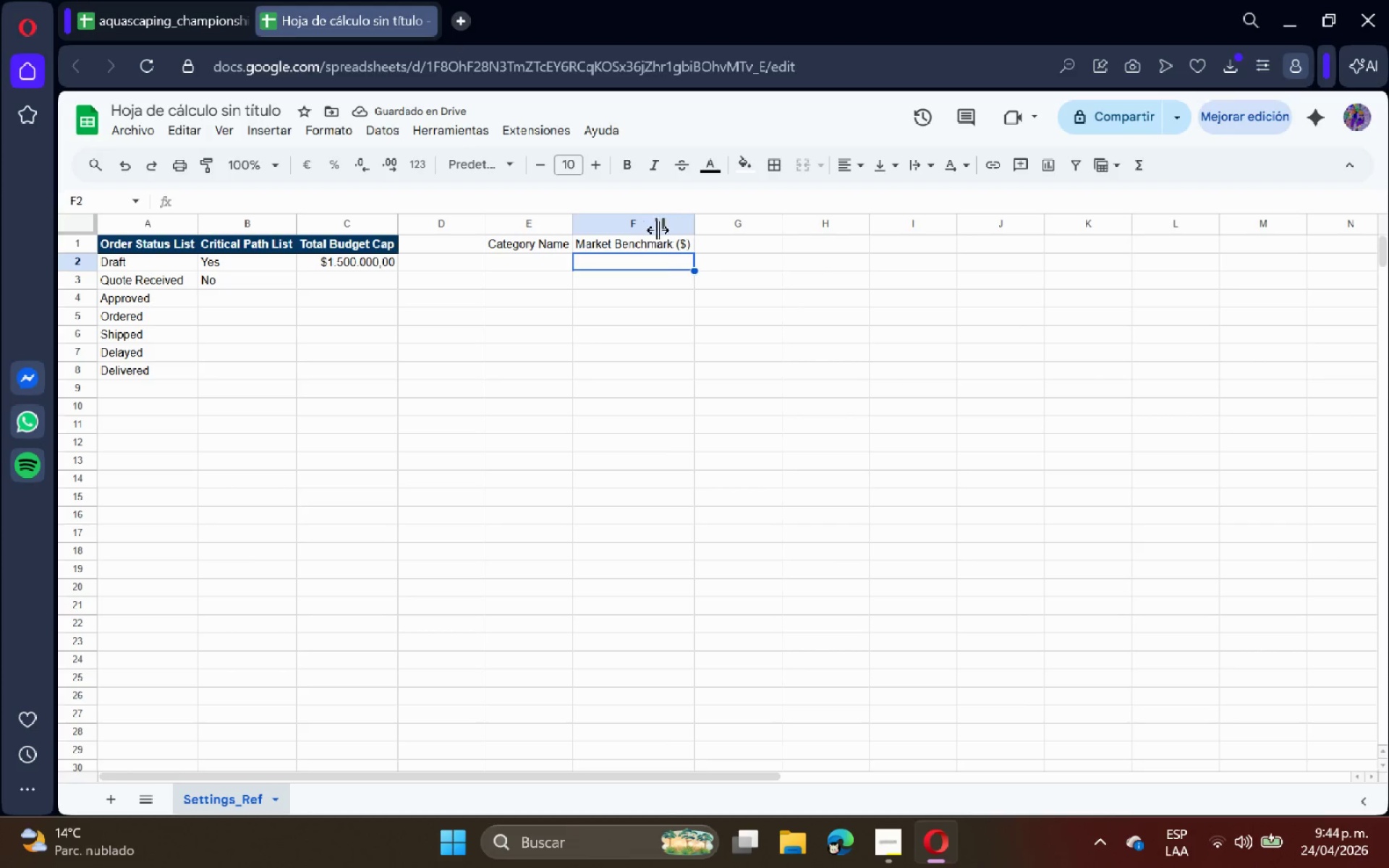 
left_click_drag(start_coordinate=[533, 242], to_coordinate=[606, 246])
 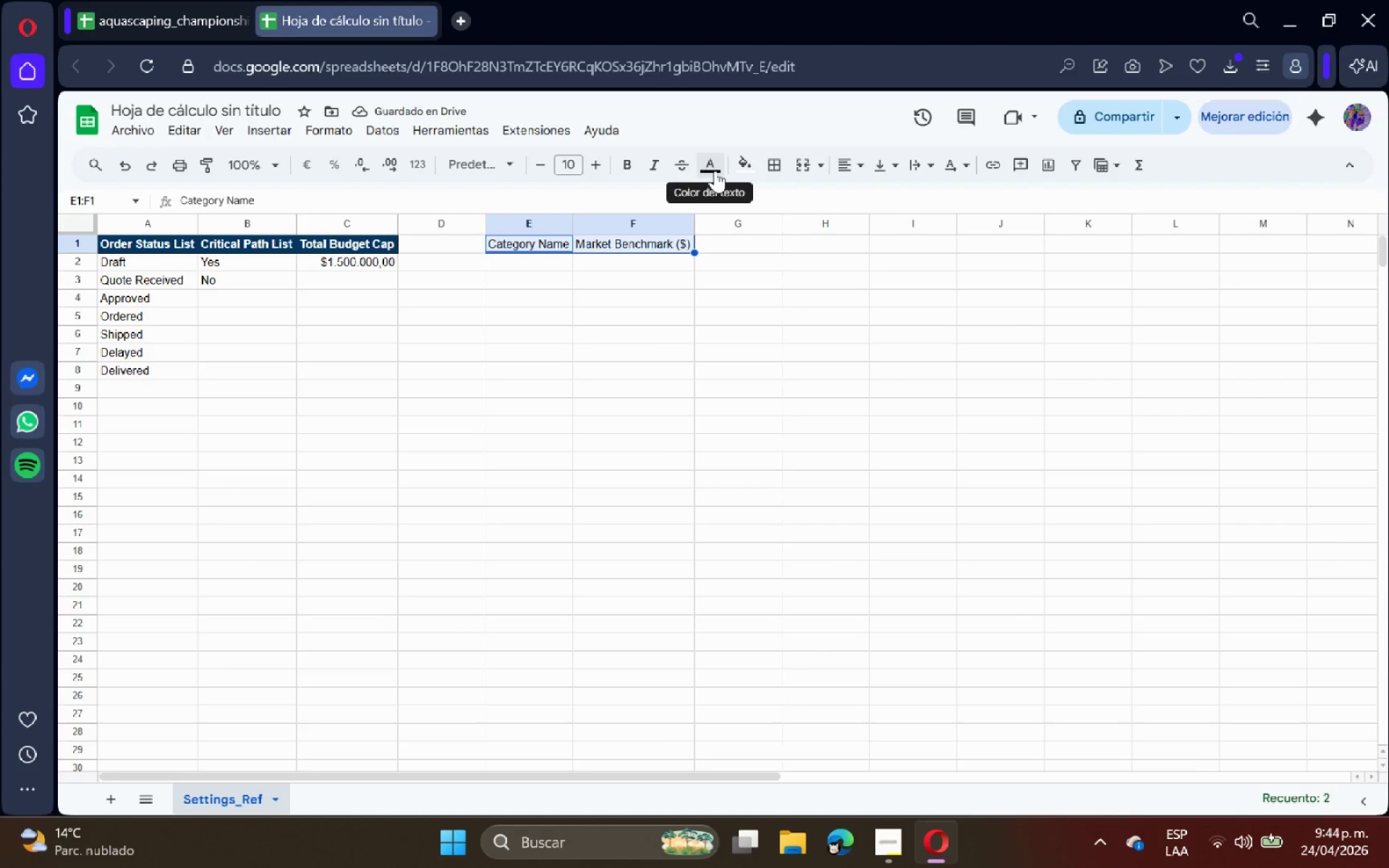 
left_click([715, 171])
 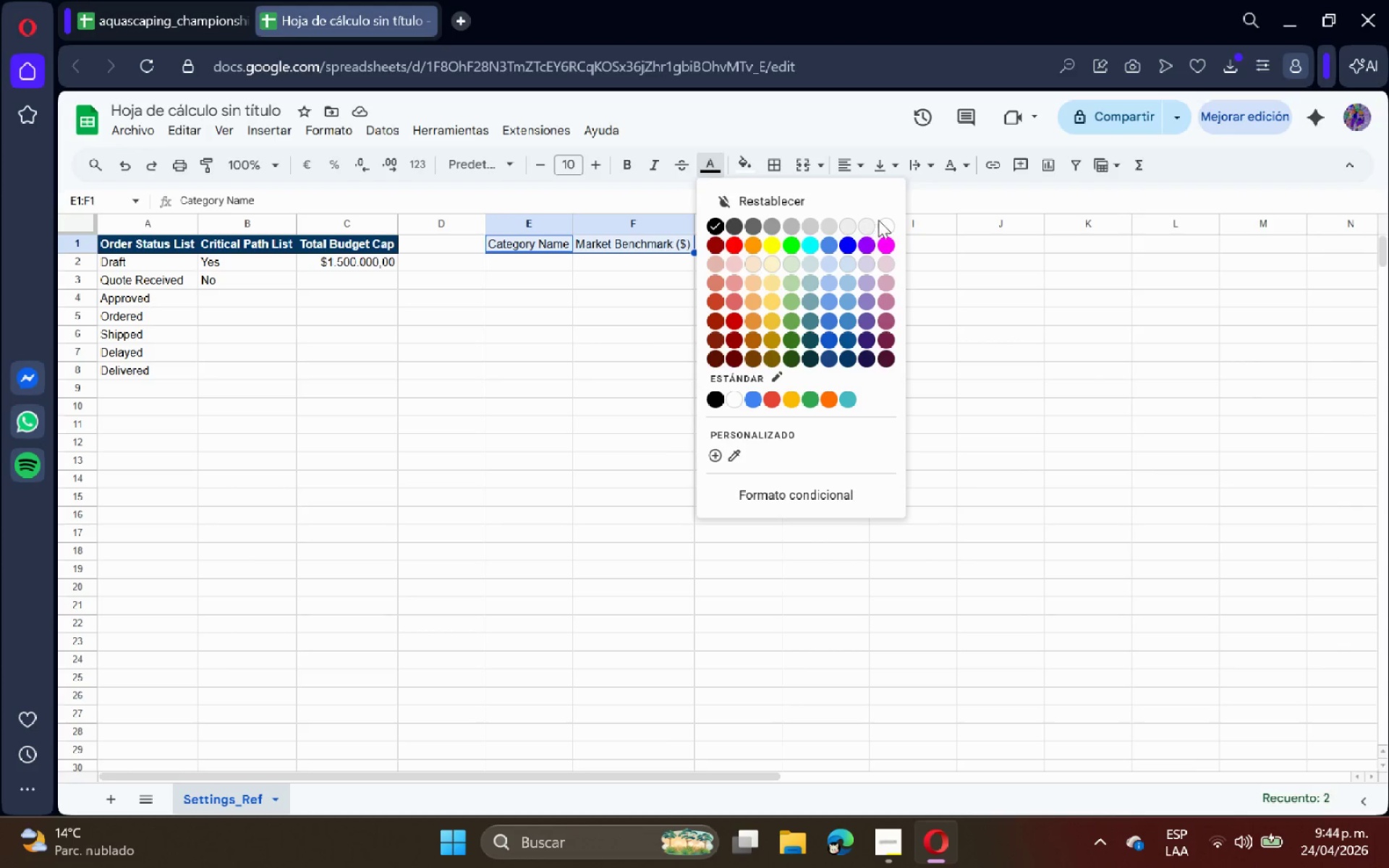 
left_click([880, 222])
 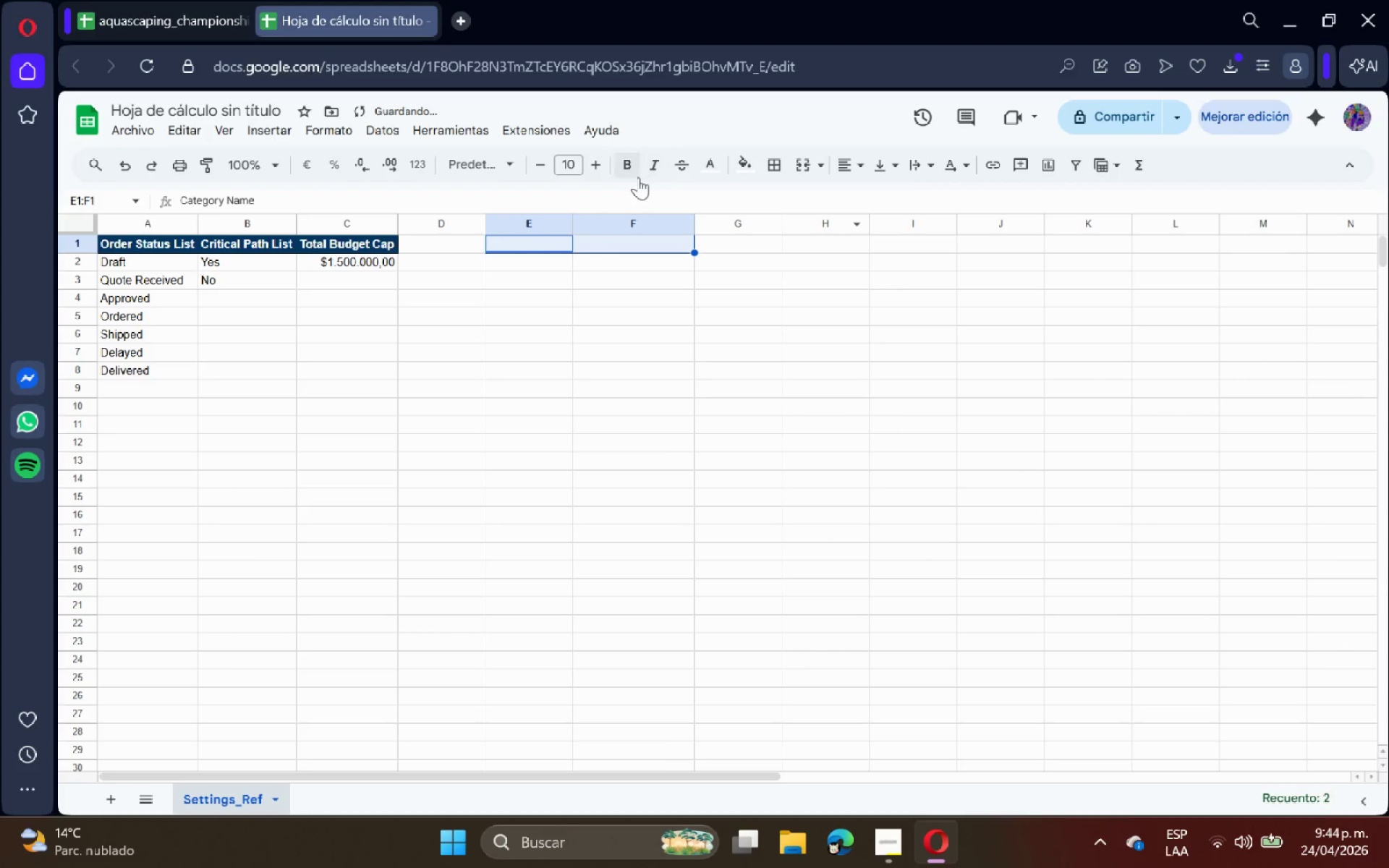 
left_click([626, 167])
 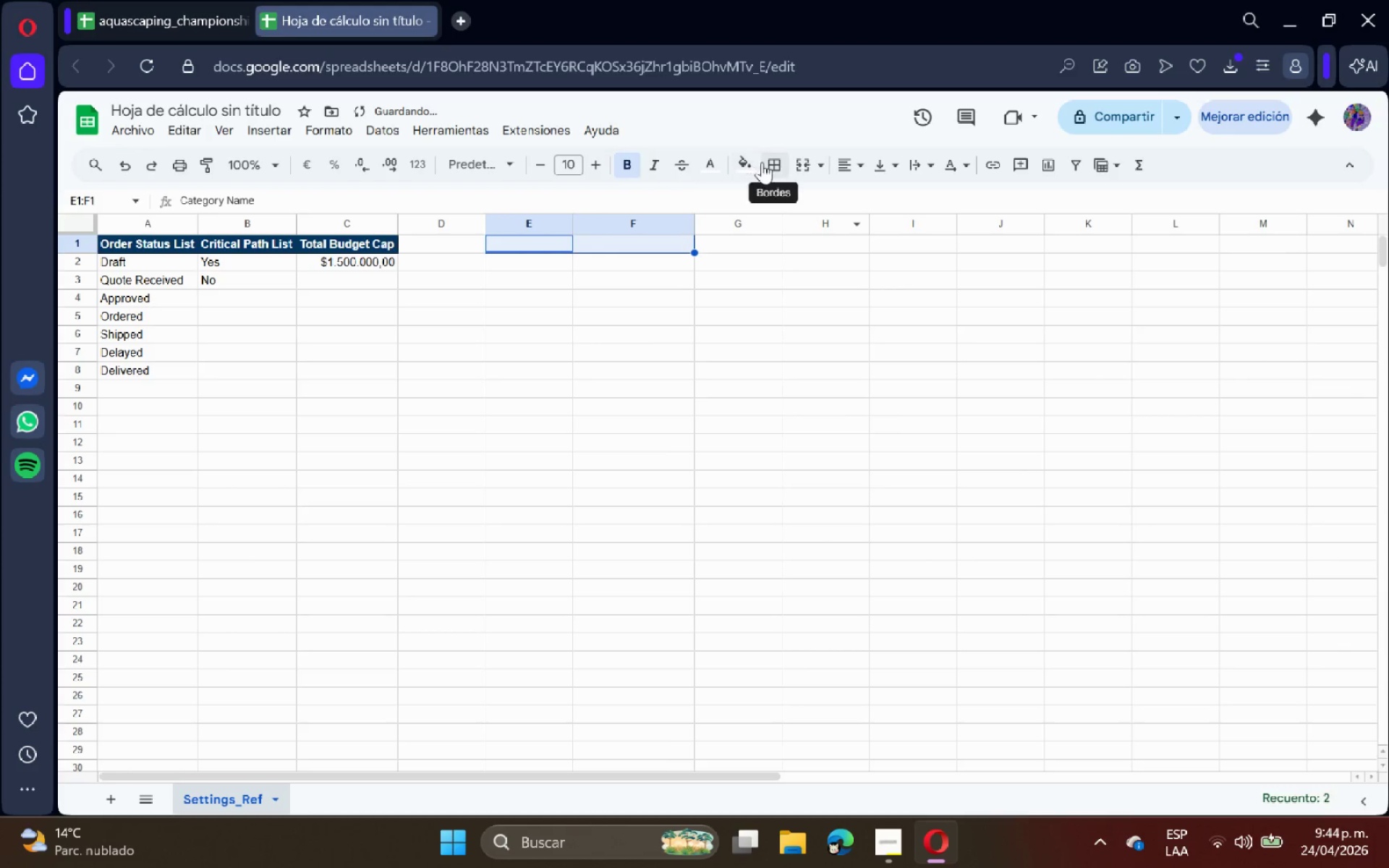 
left_click([752, 161])
 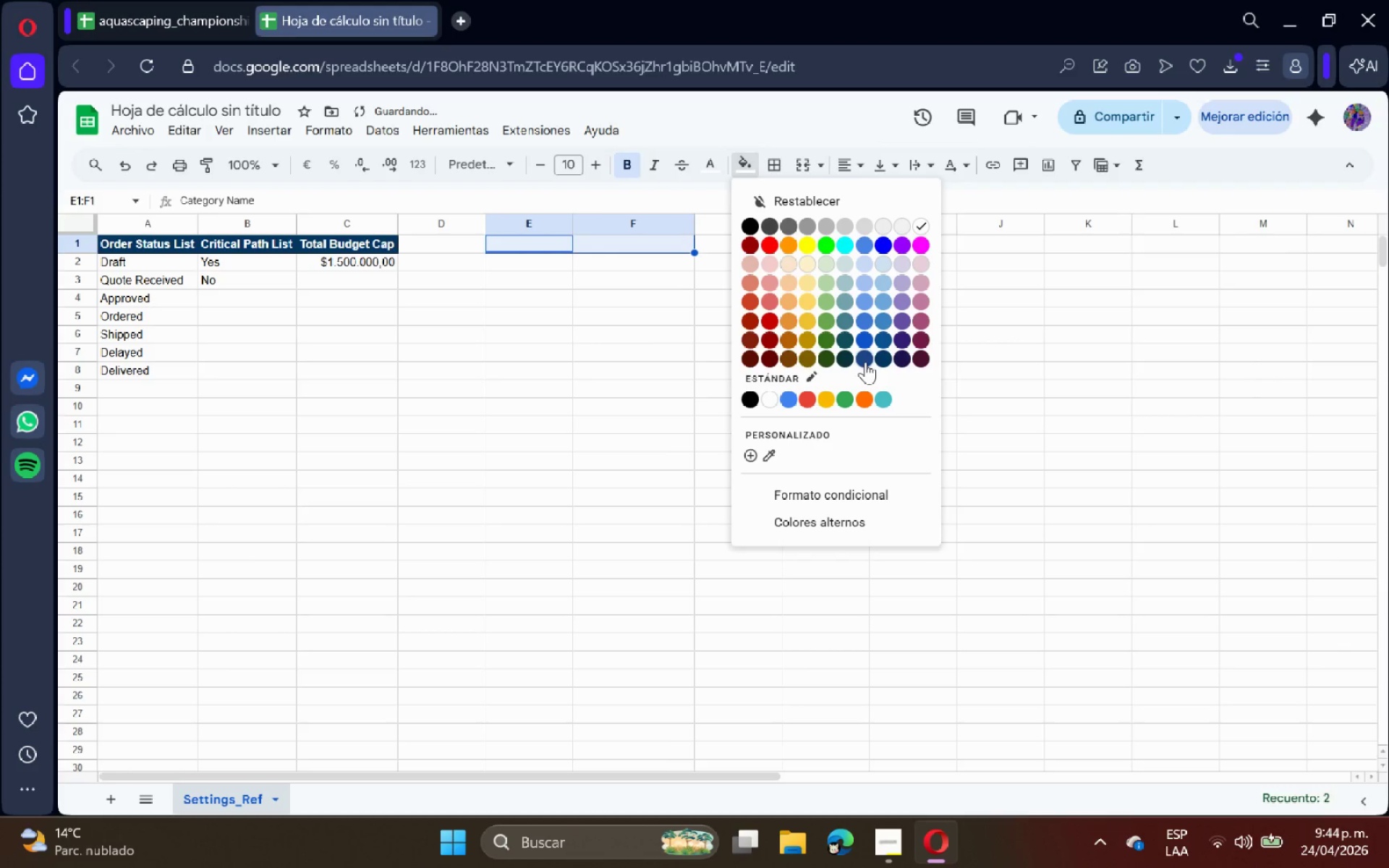 
left_click([873, 359])
 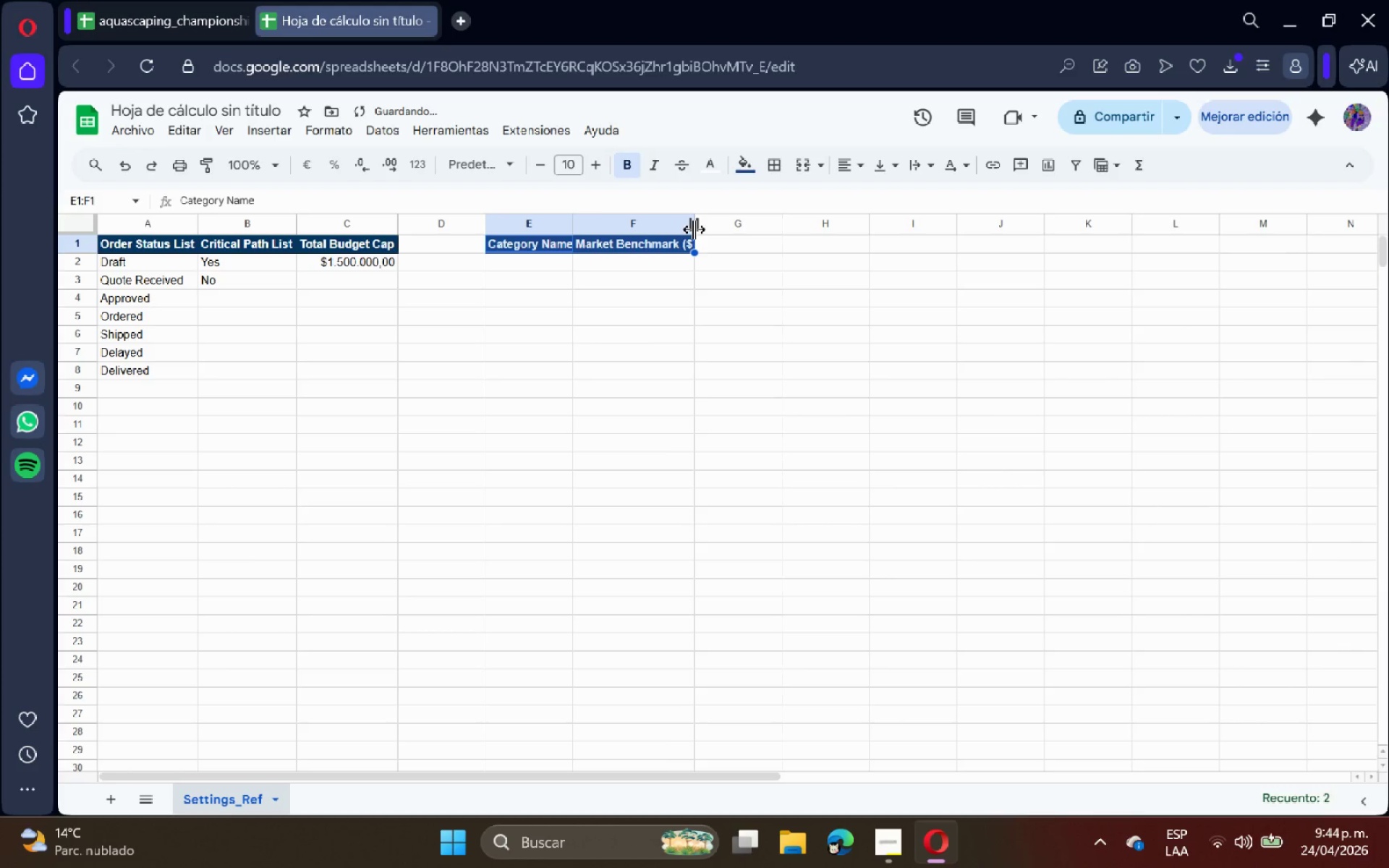 
double_click([695, 228])
 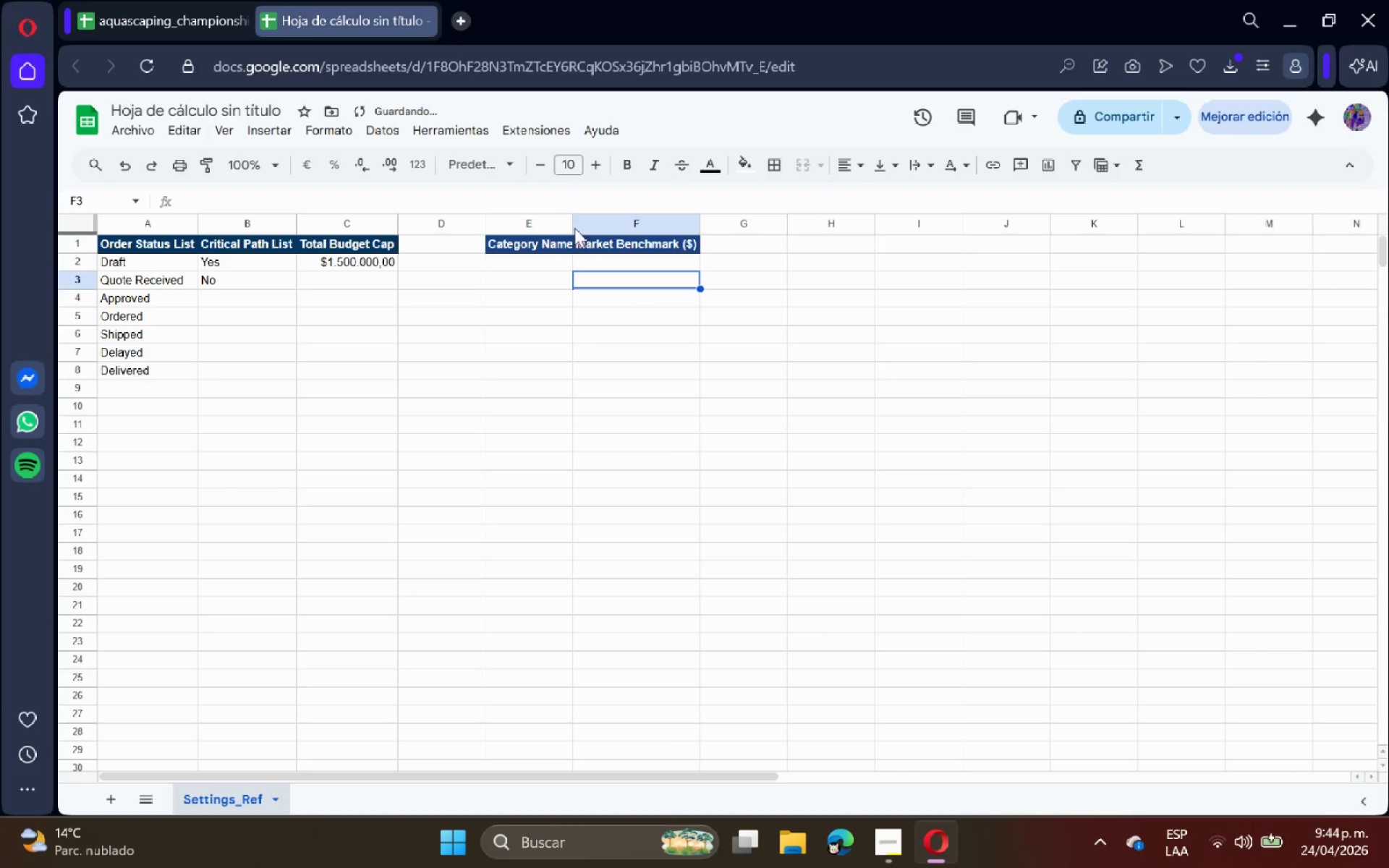 
double_click([577, 222])
 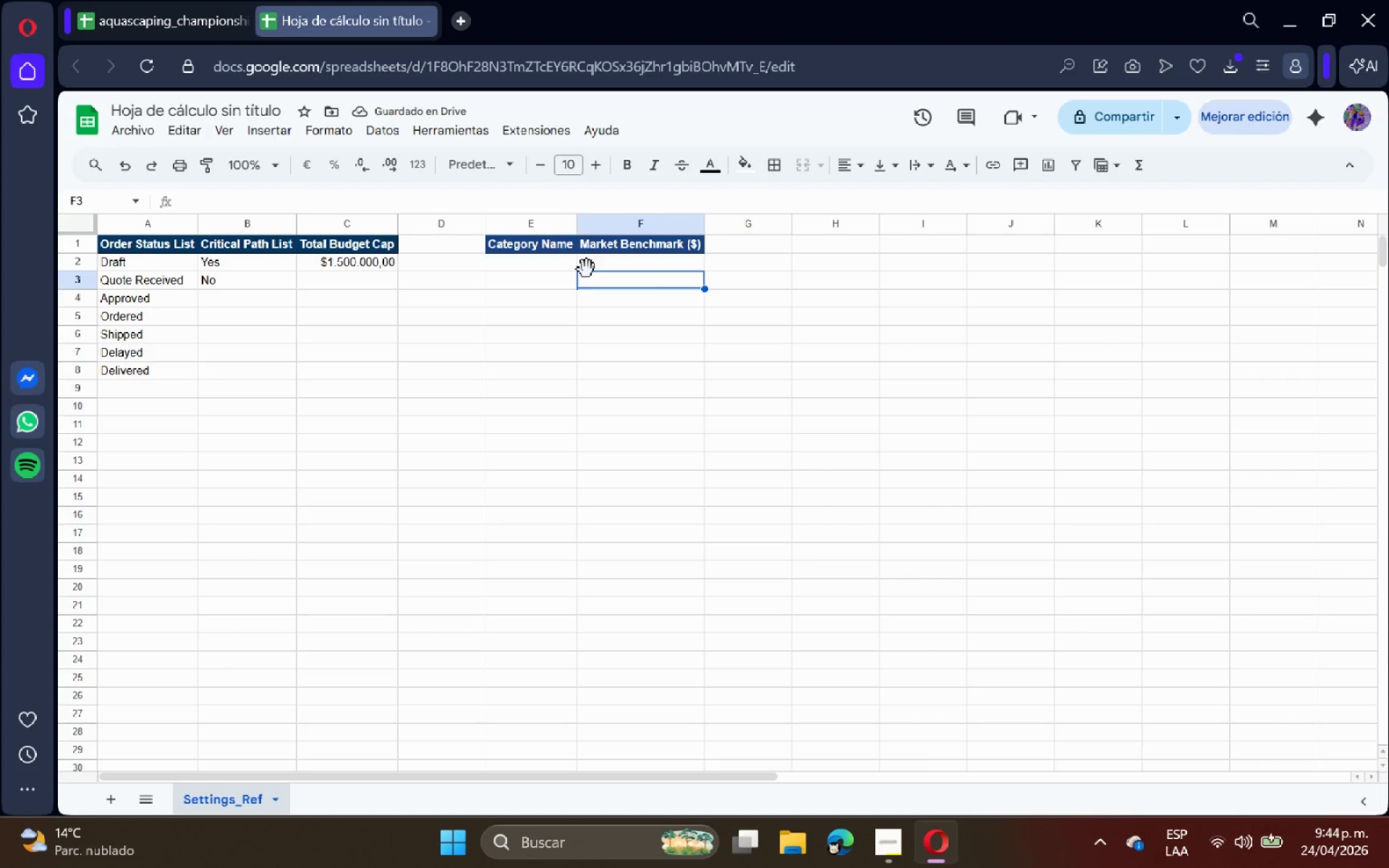 
left_click([530, 267])
 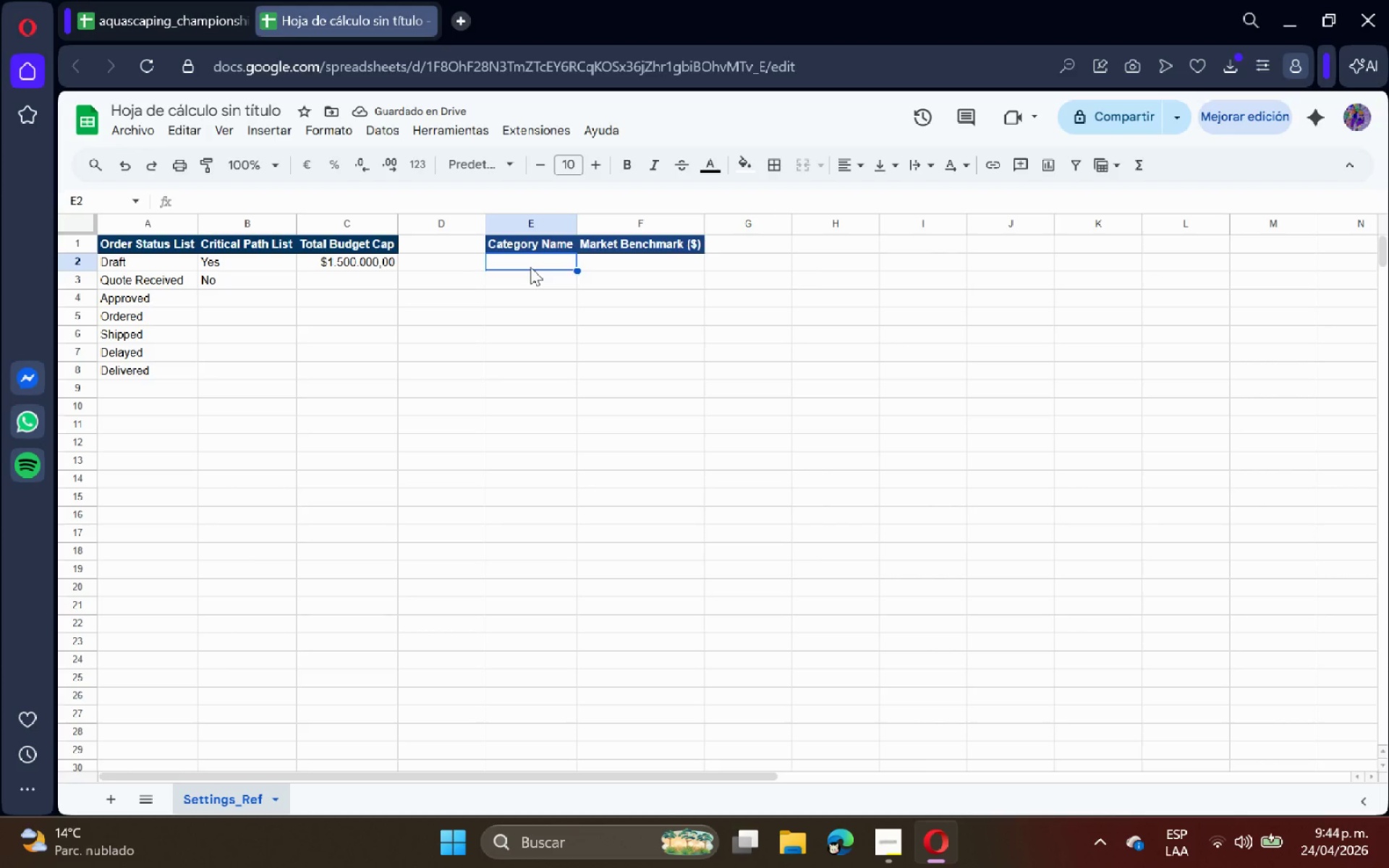 
type(Rimless Tanks)
 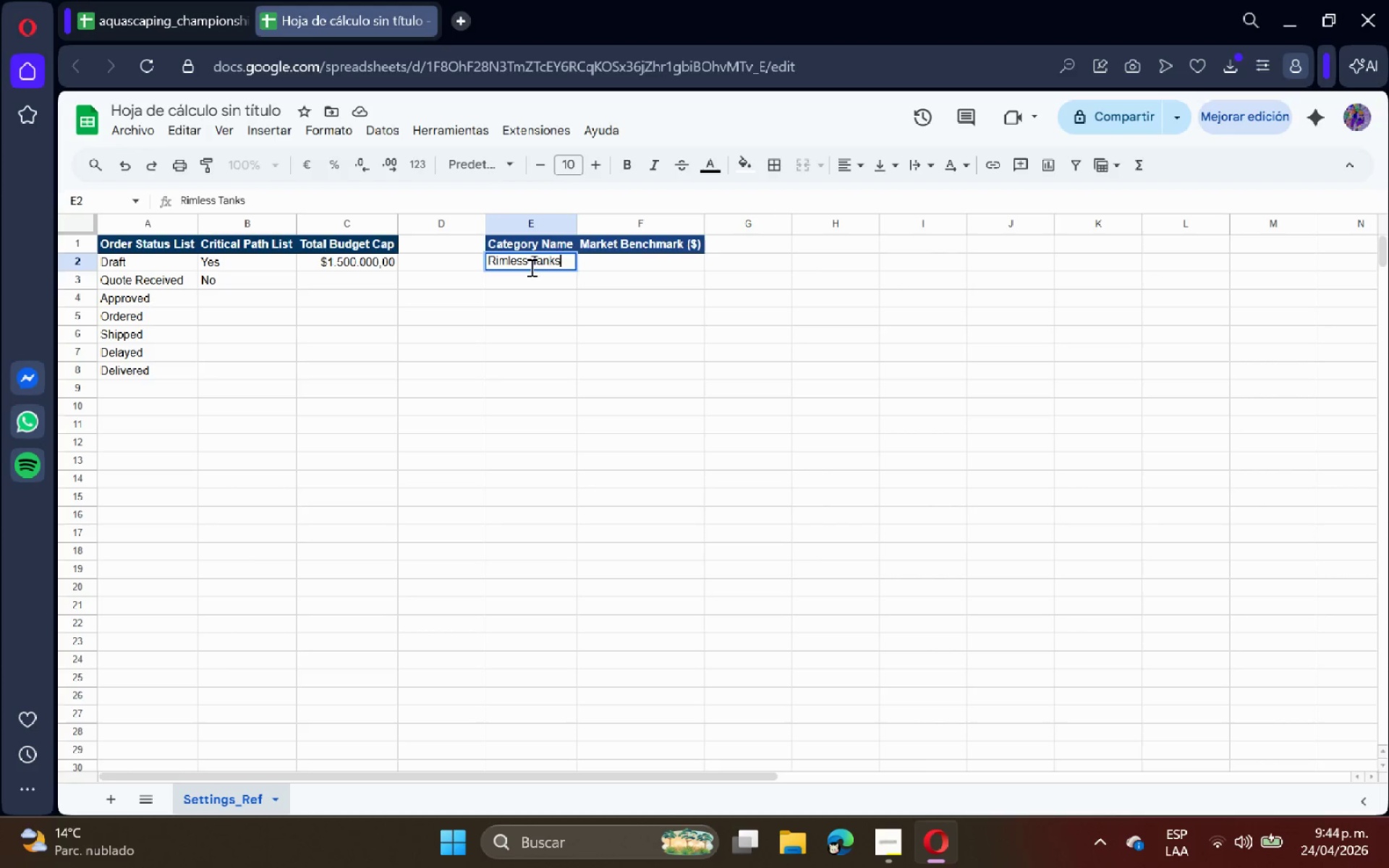 
key(Enter)
 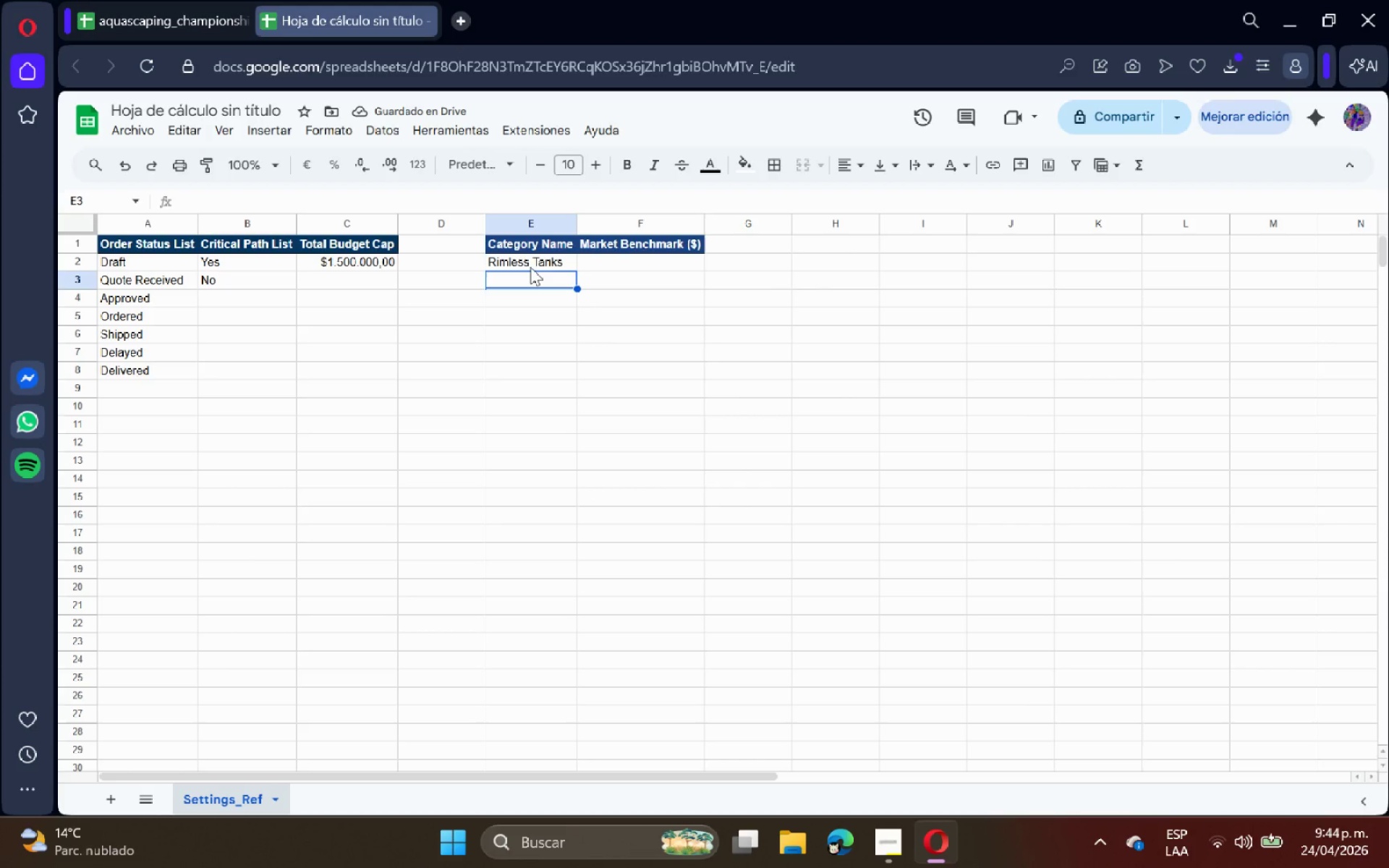 
type(High-PAR LED Systems)
 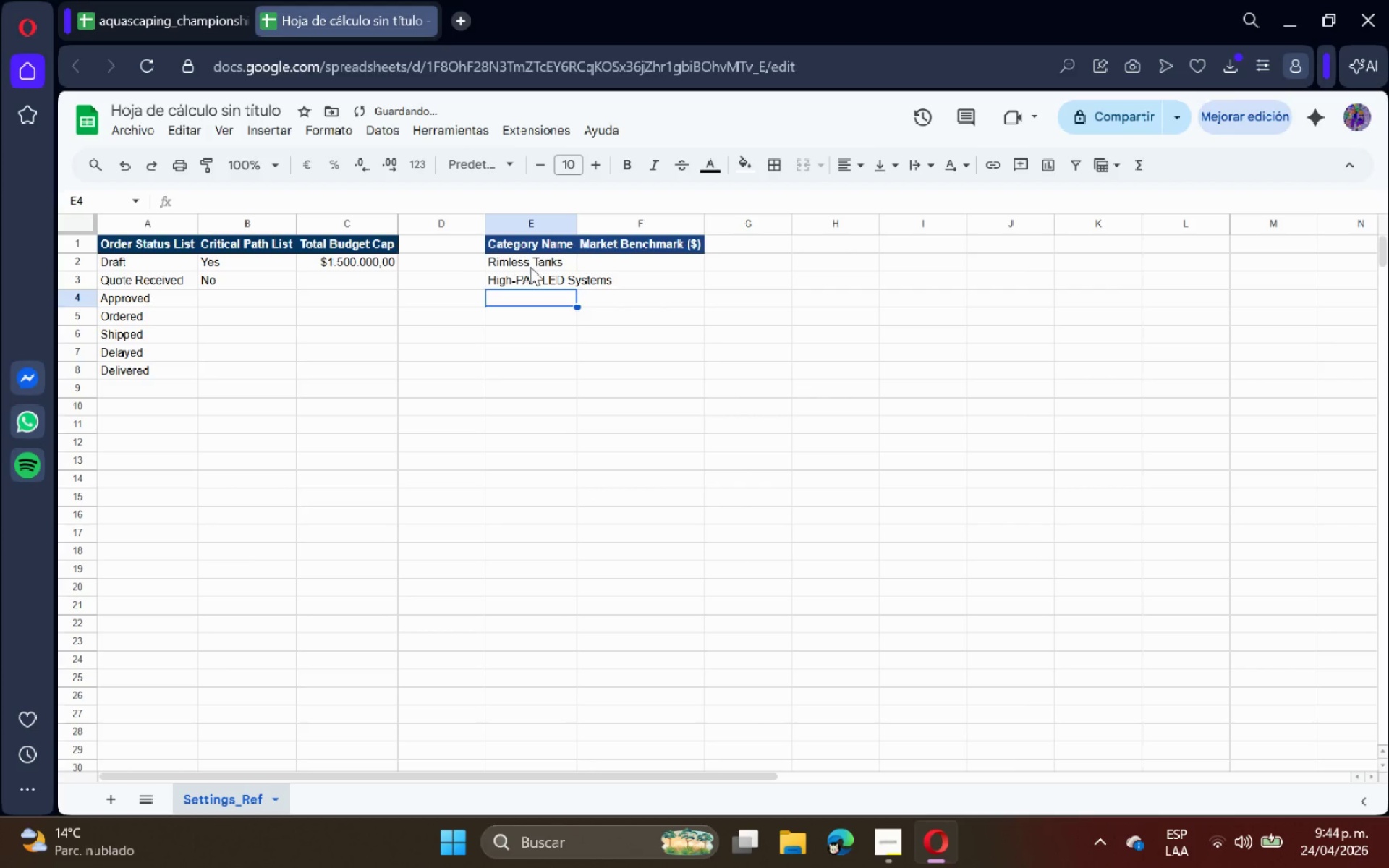 
 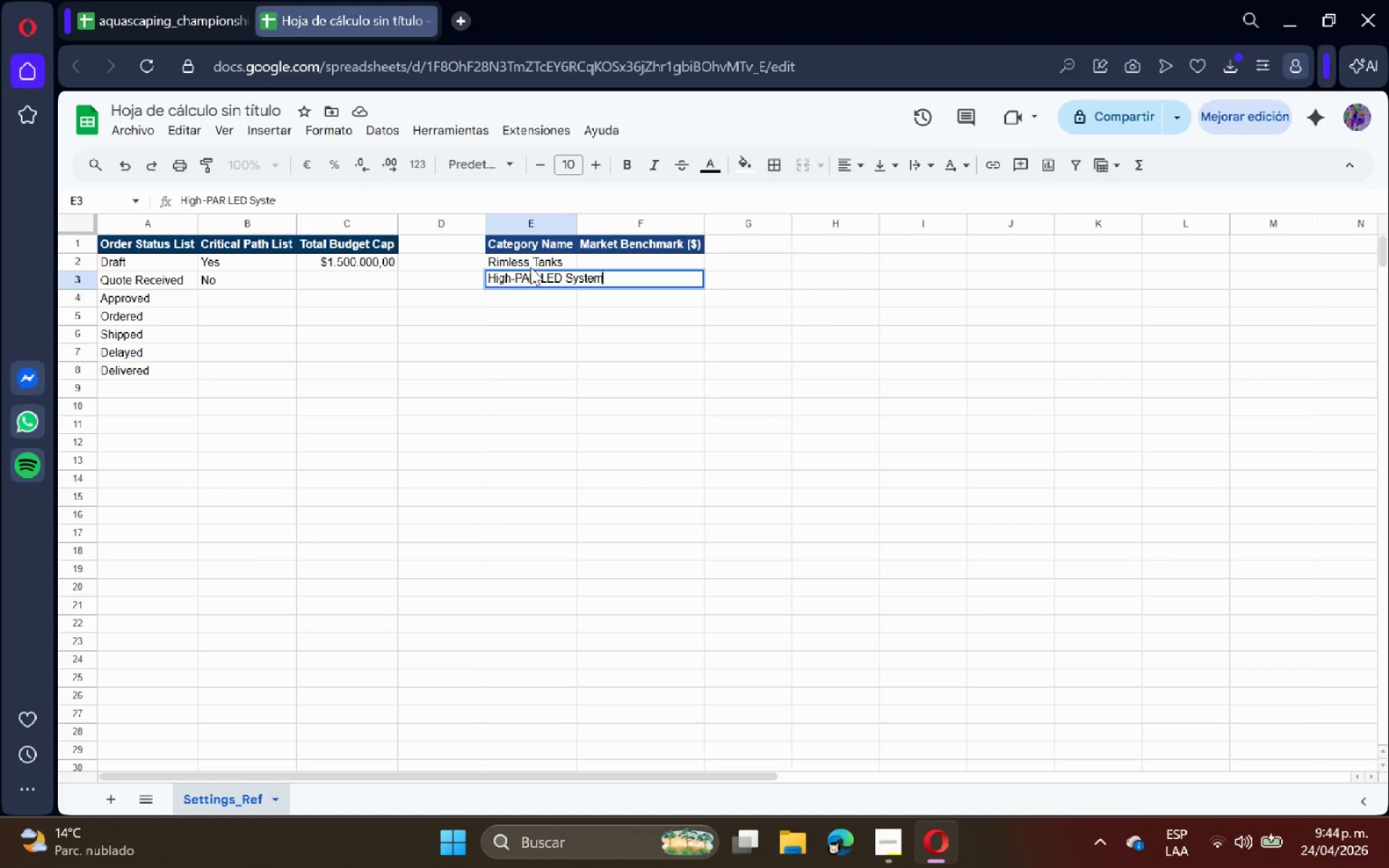 
key(Enter)
 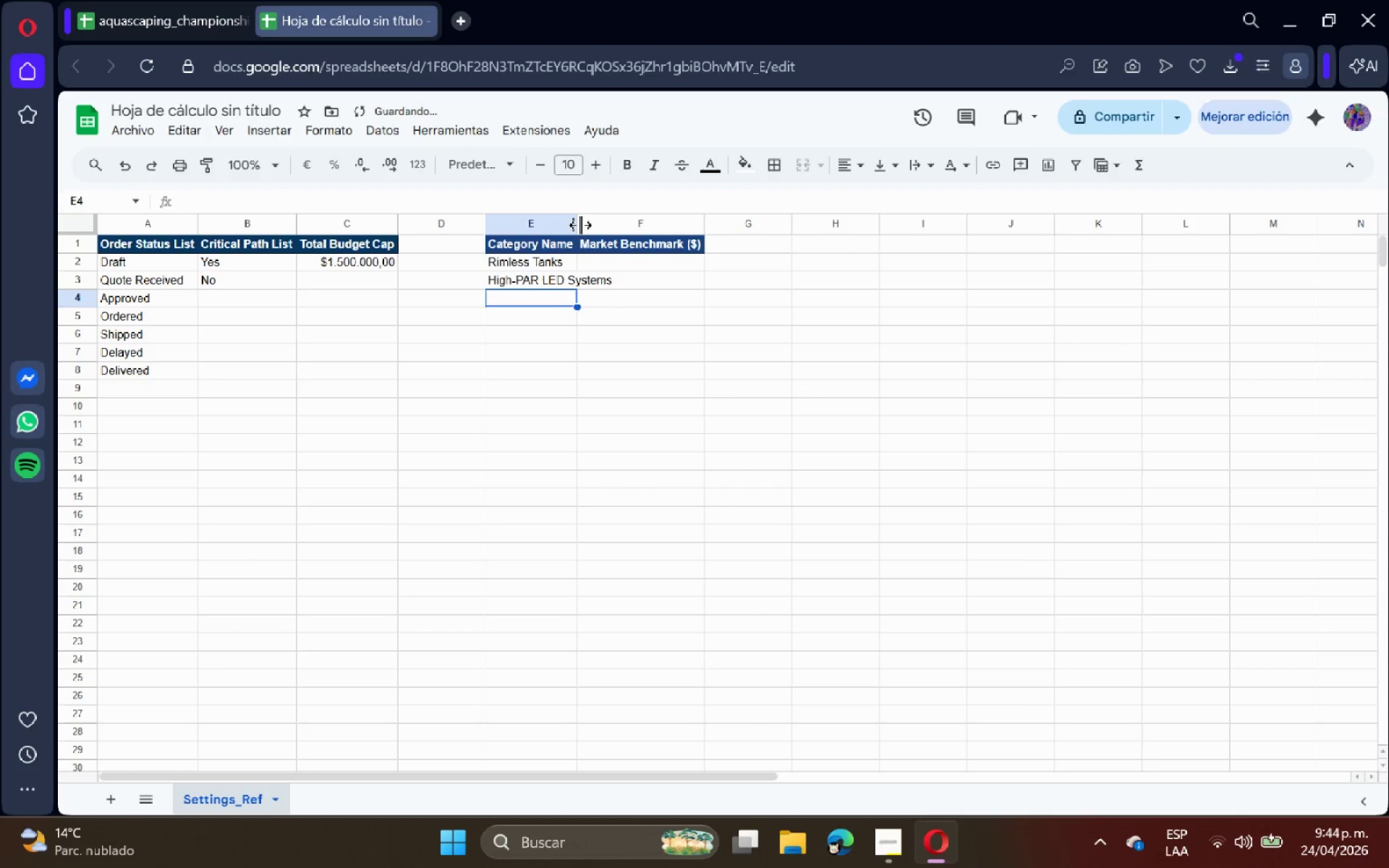 
double_click([581, 224])
 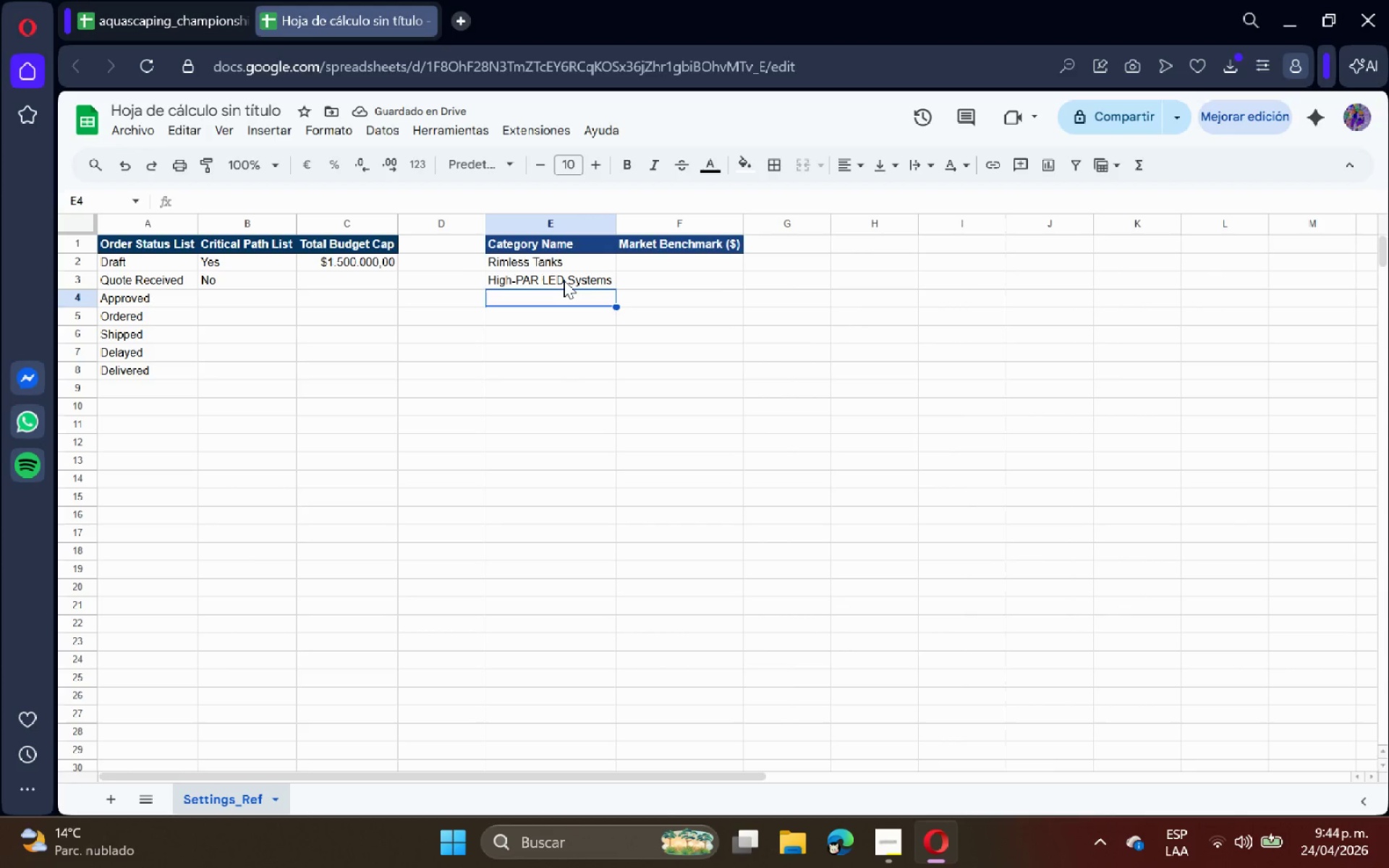 
type(Livestock)
 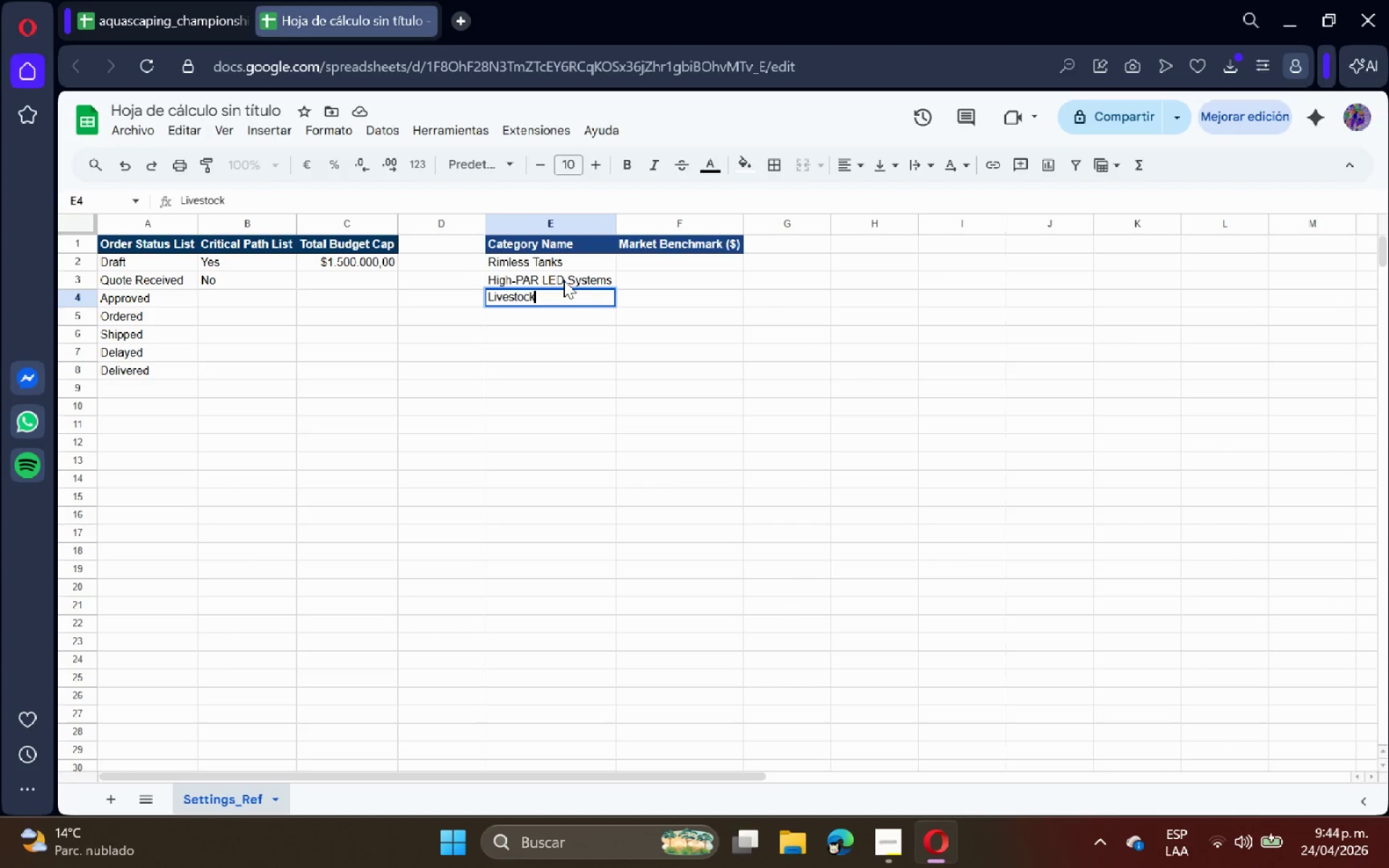 
wait(8.25)
 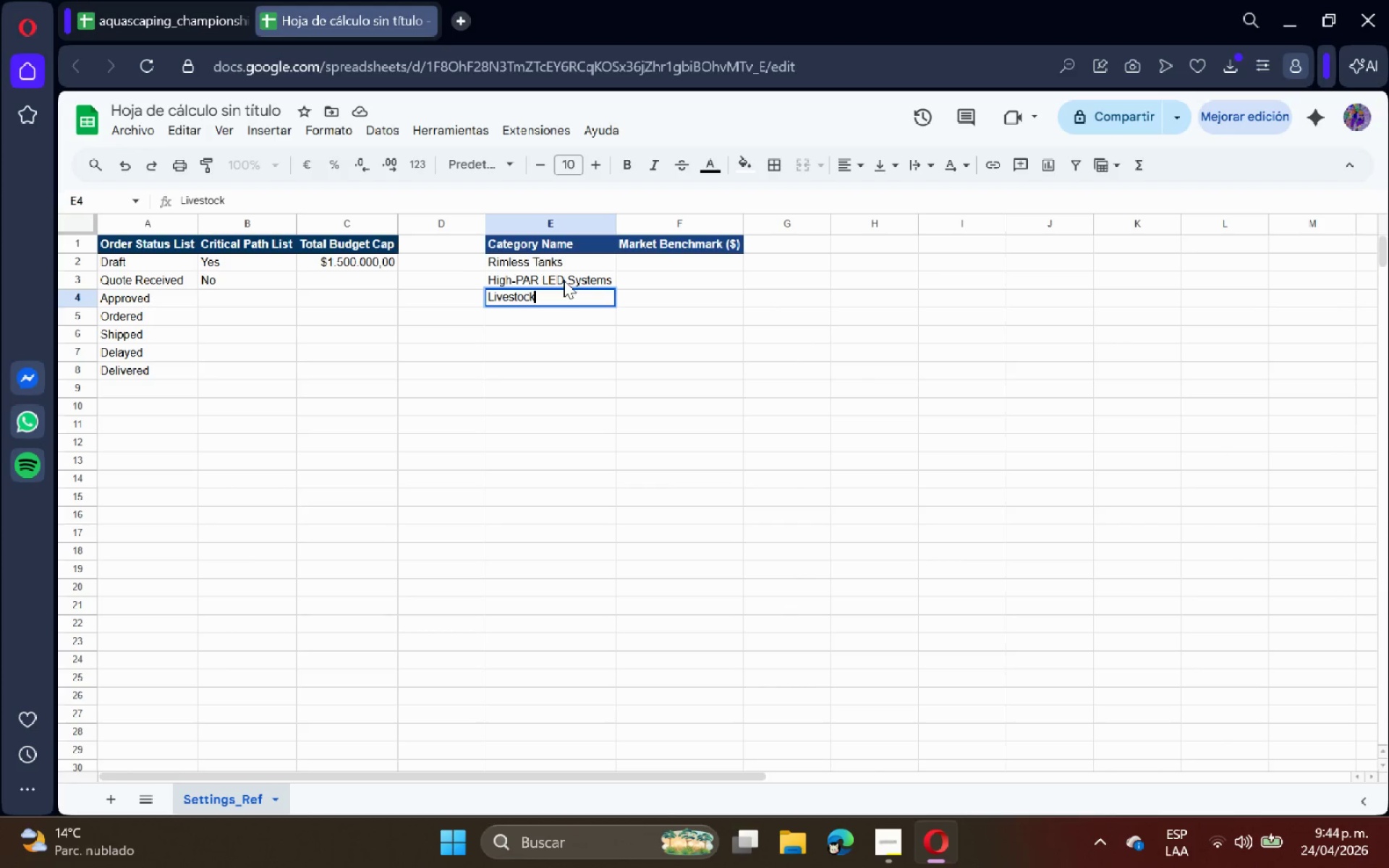 
type(^)
key(Backspace)
type( ^ Pants)
 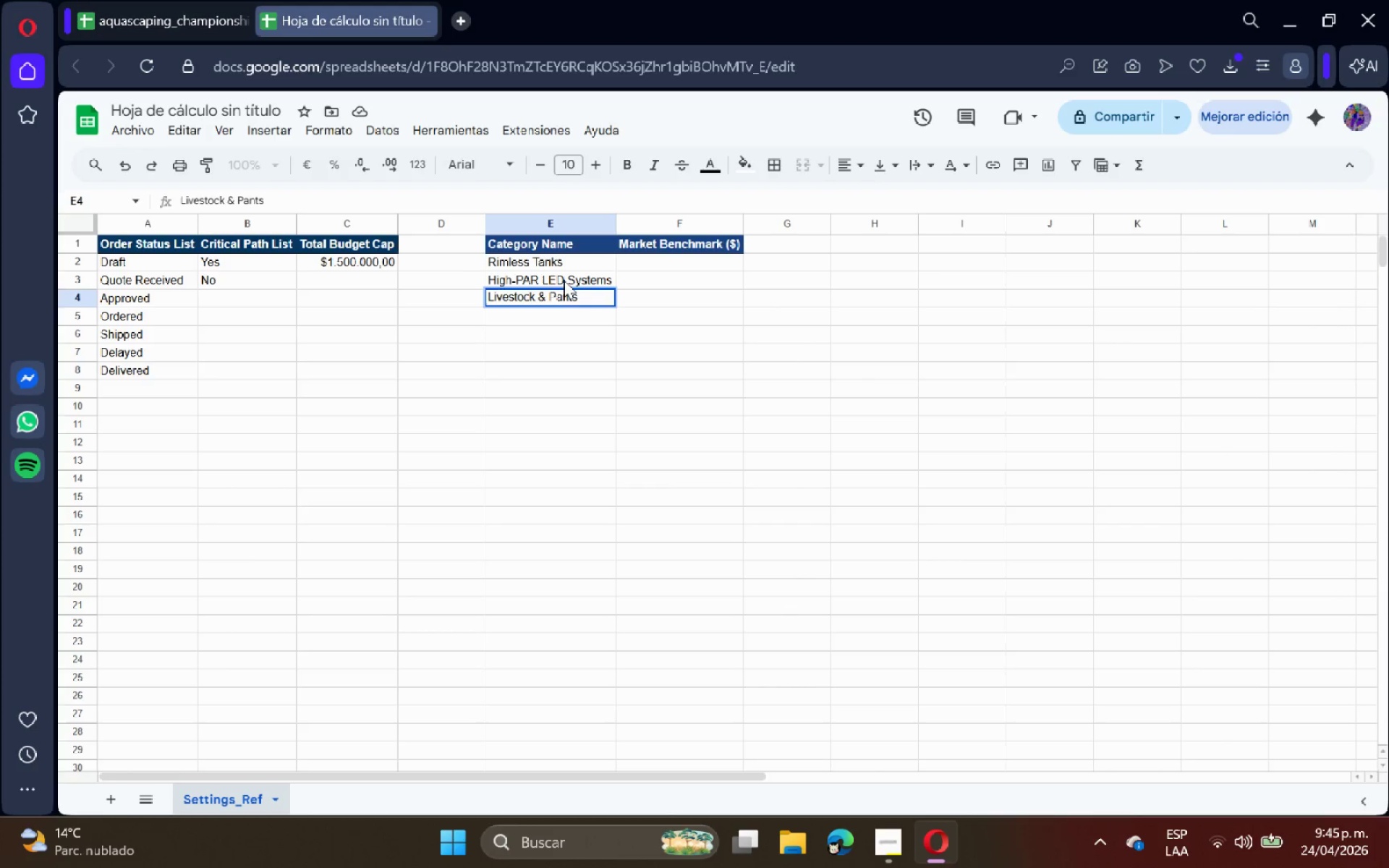 
key(Enter)
 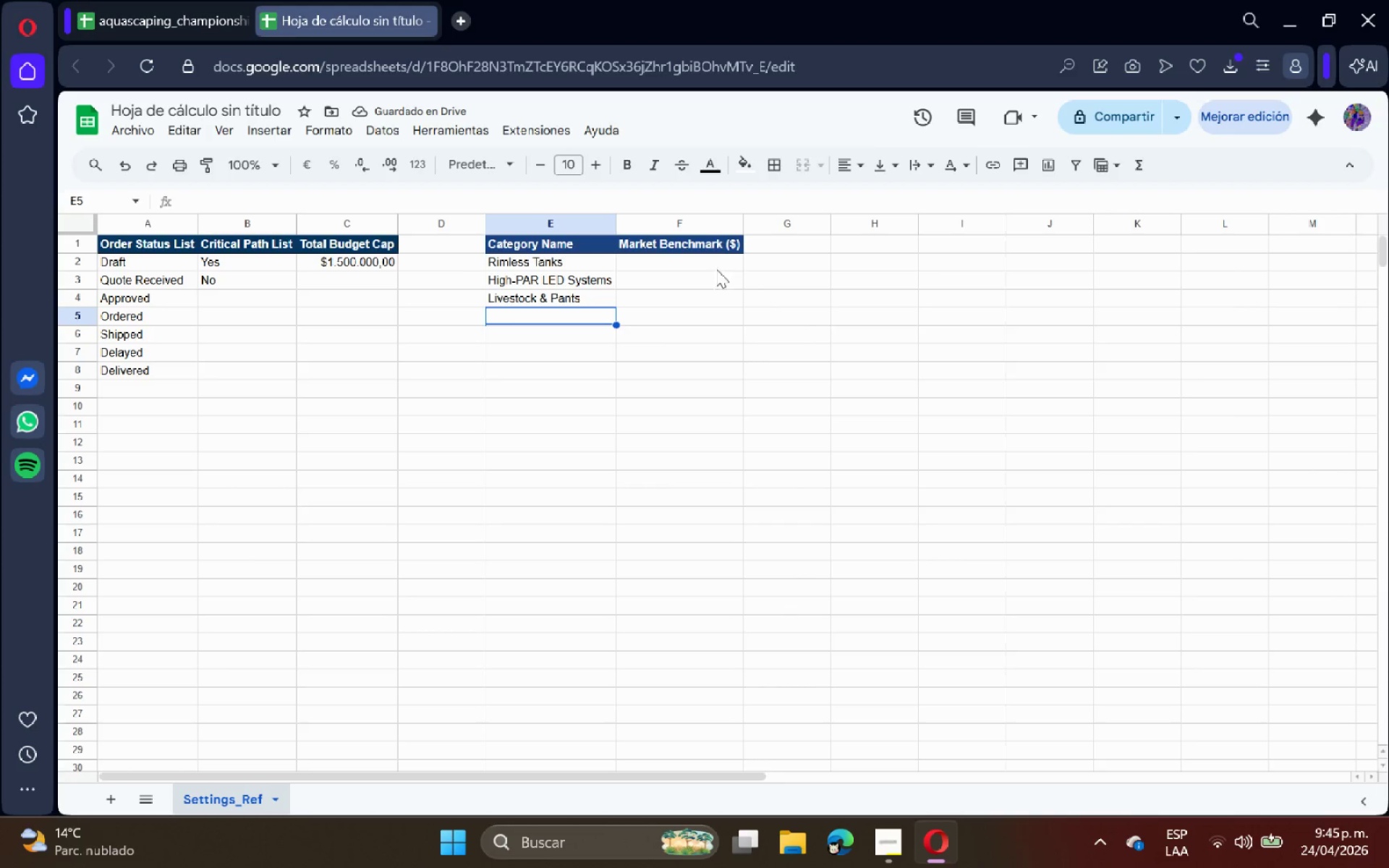 
double_click([581, 302])
 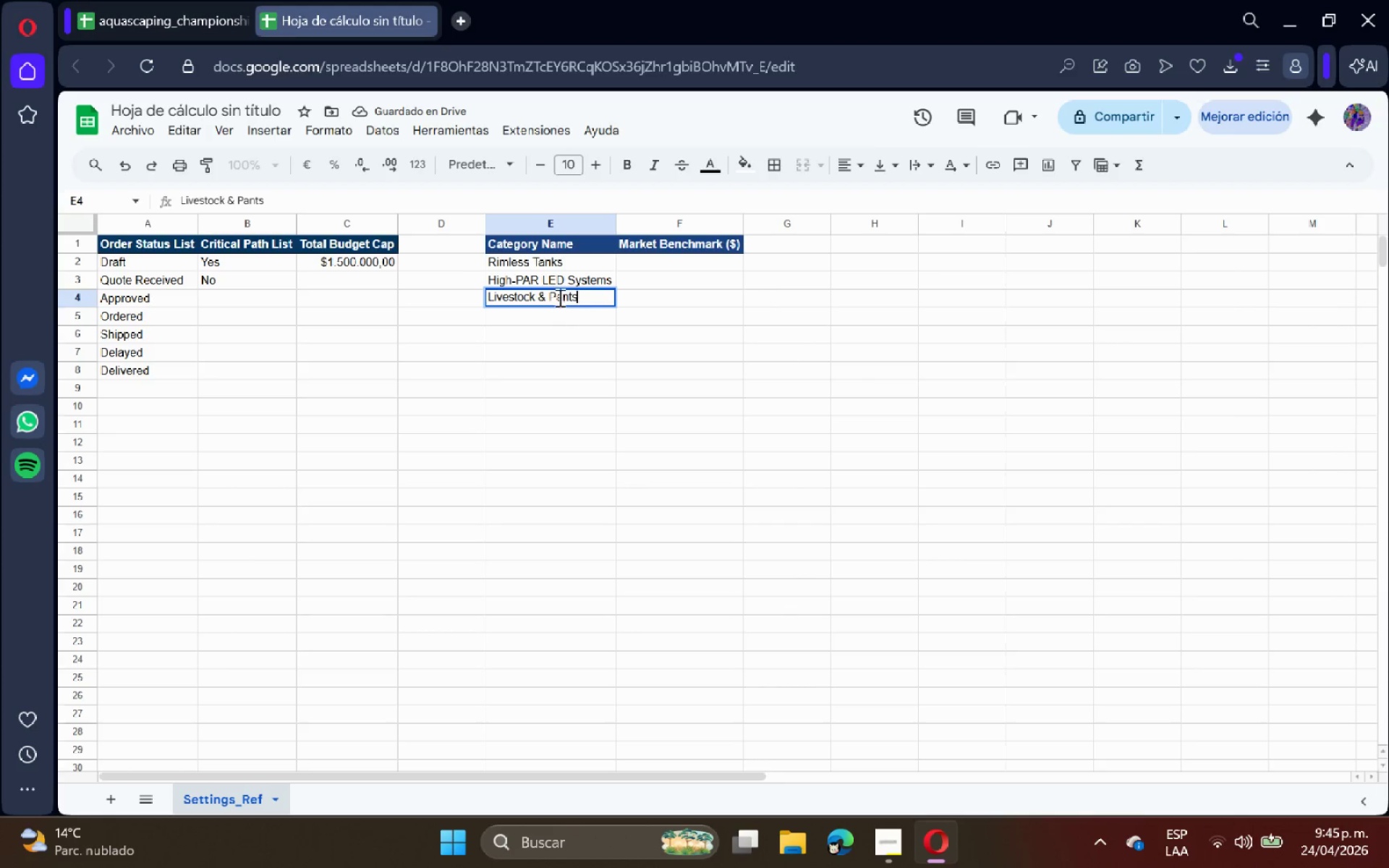 
left_click([558, 297])
 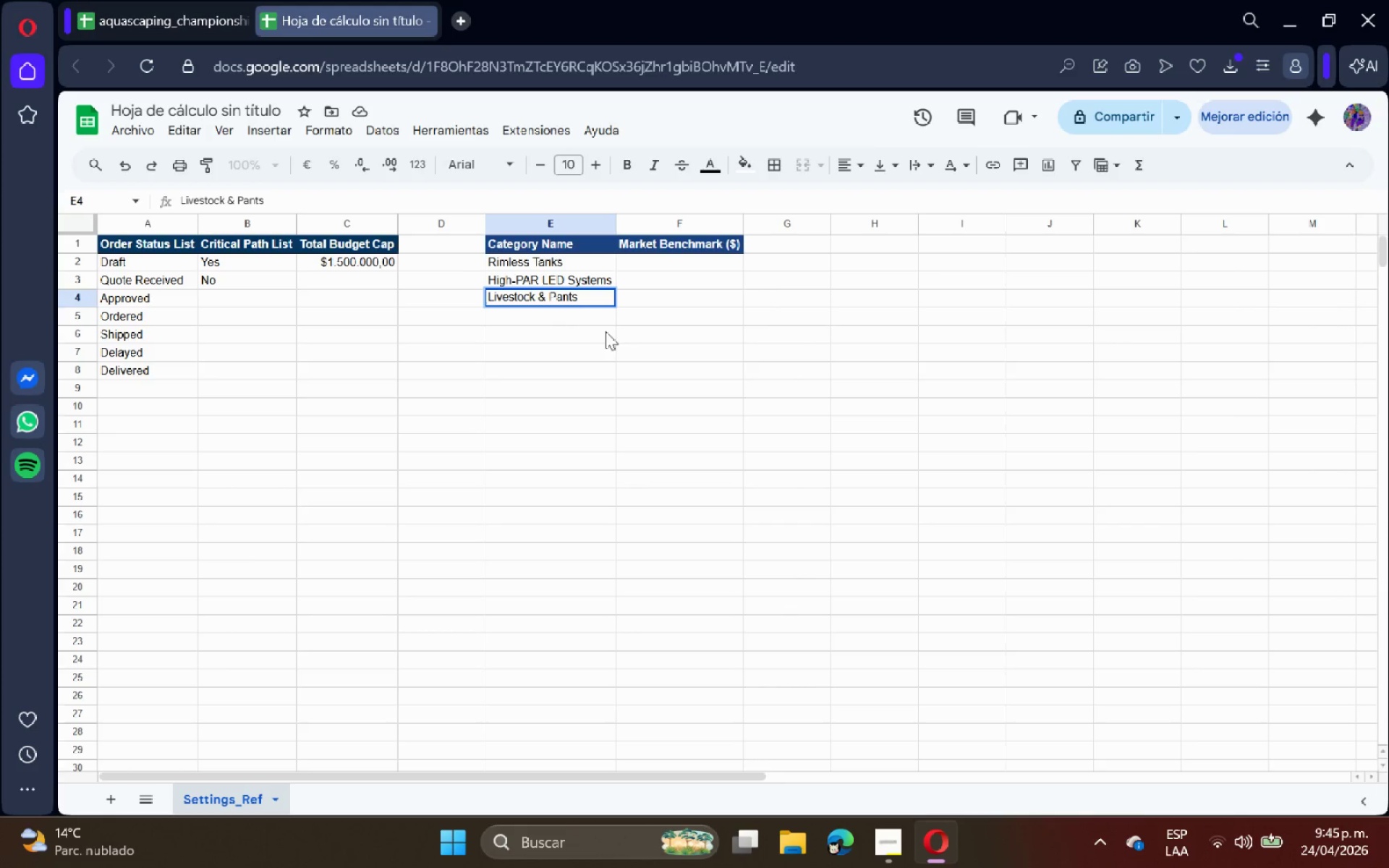 
key(L)
 